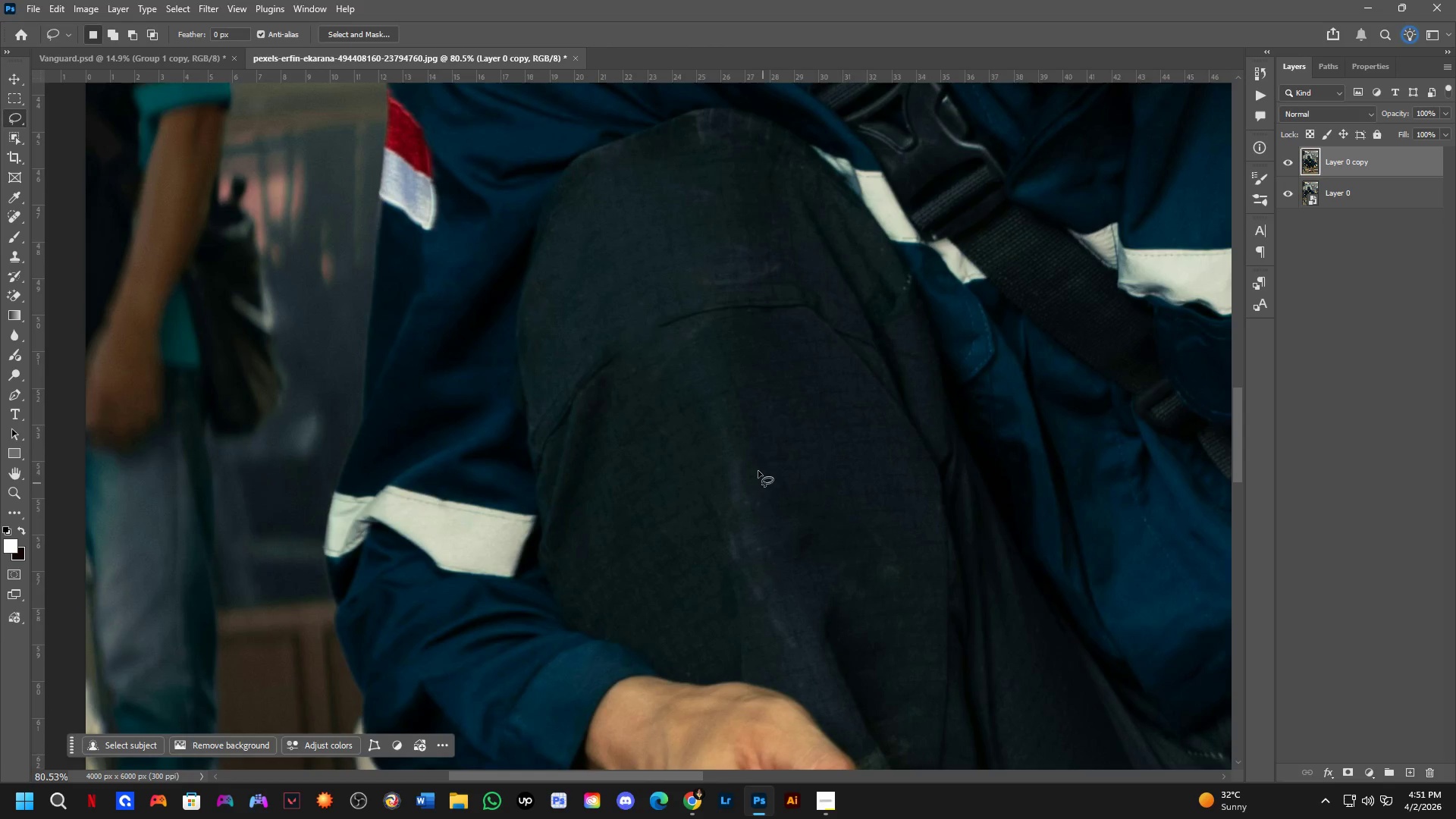 
left_click_drag(start_coordinate=[749, 444], to_coordinate=[764, 470])
 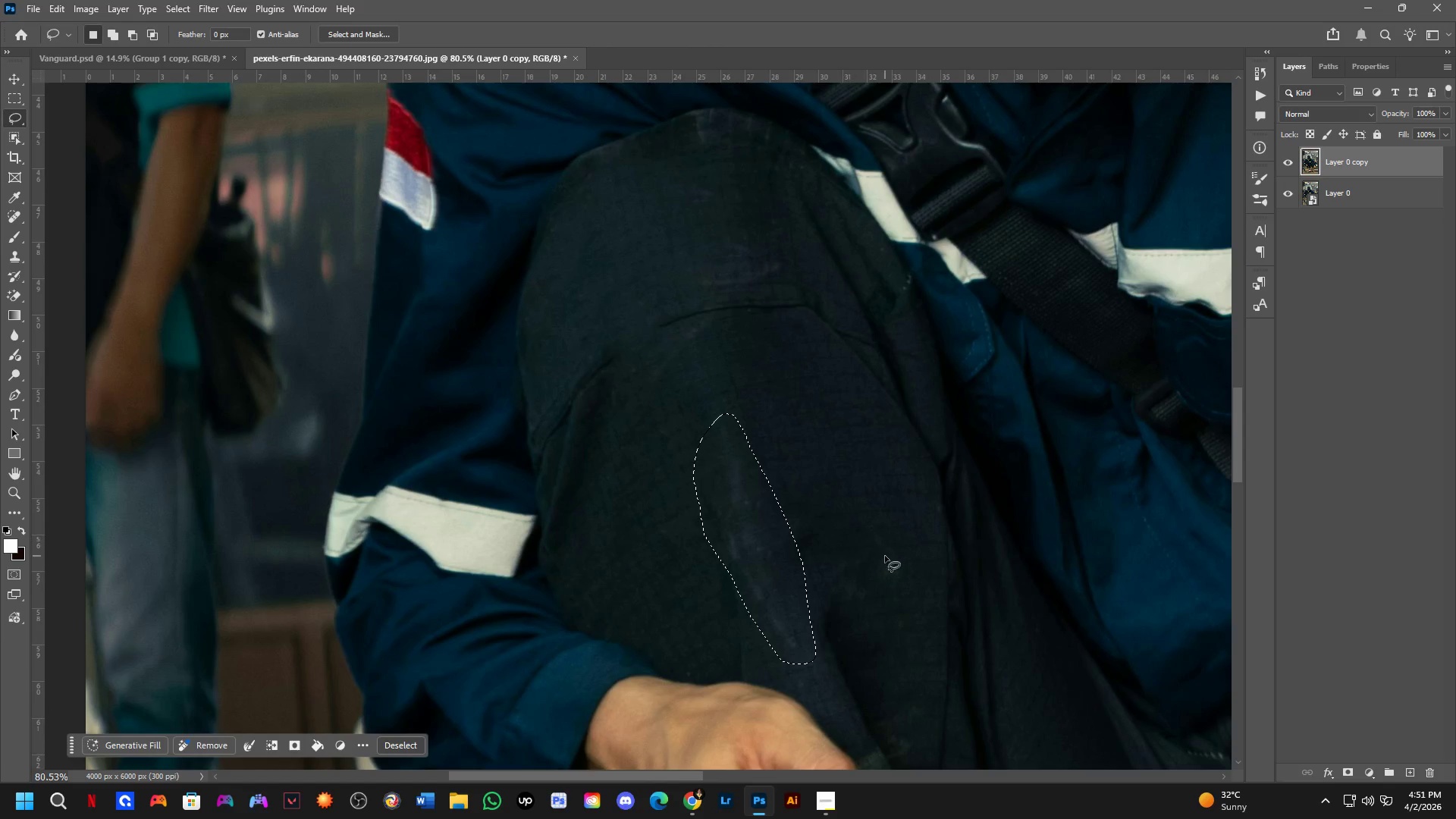 
scroll: coordinate [838, 588], scroll_direction: down, amount: 4.0
 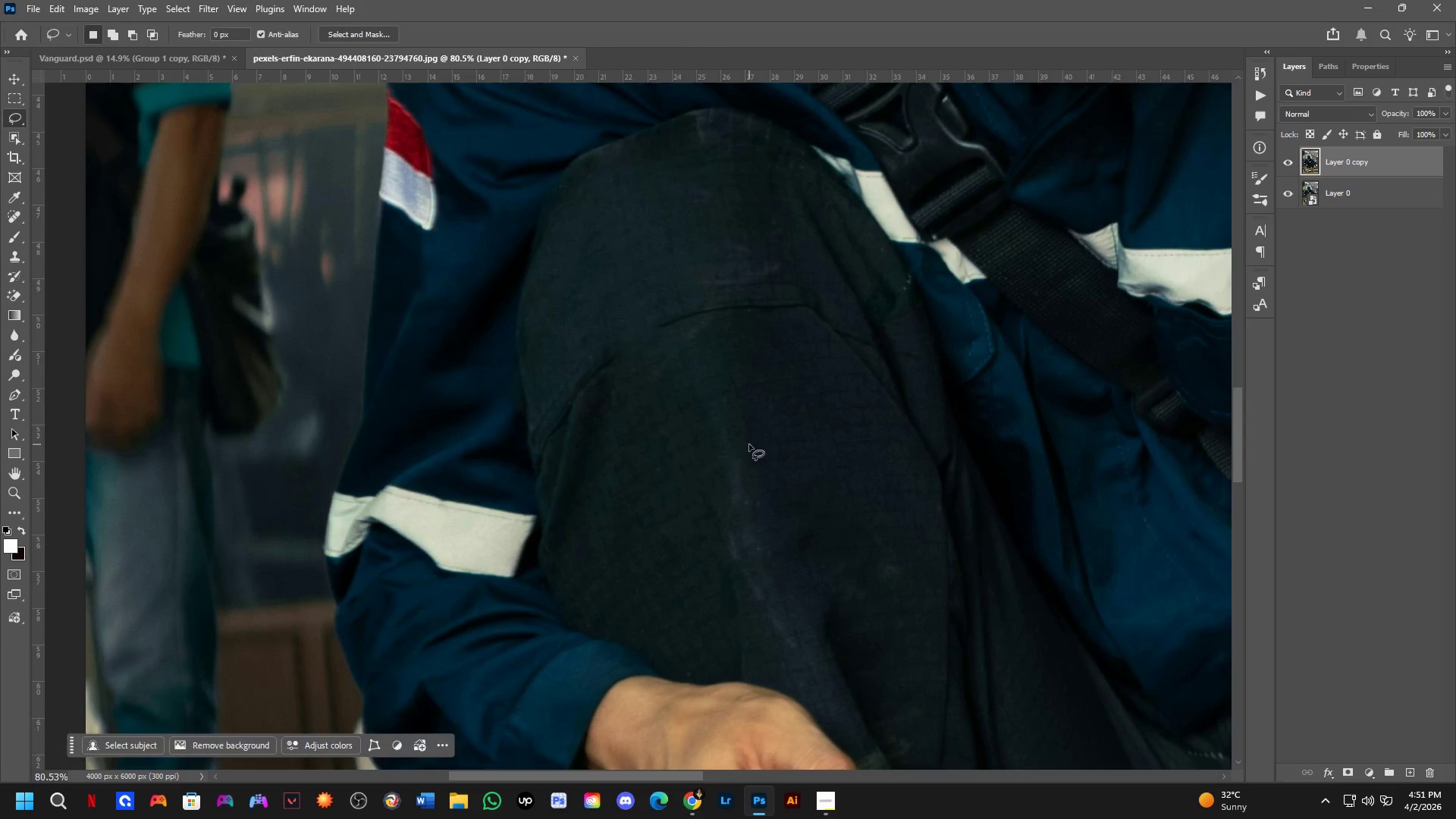 
hold_key(key=ShiftLeft, duration=1.17)
left_click_drag(start_coordinate=[898, 549], to_coordinate=[874, 490])
 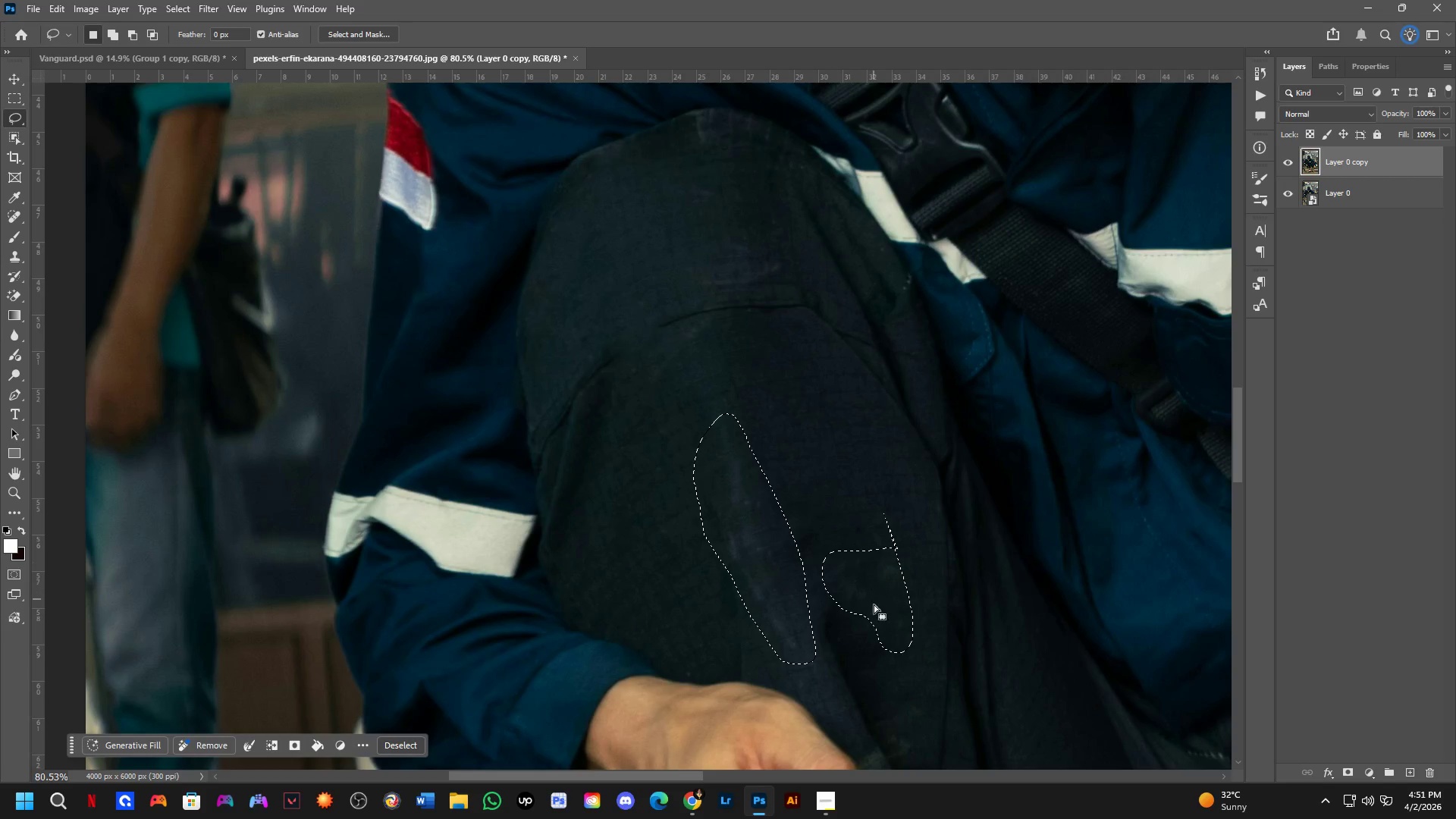 
hold_key(key=Space, duration=0.45)
 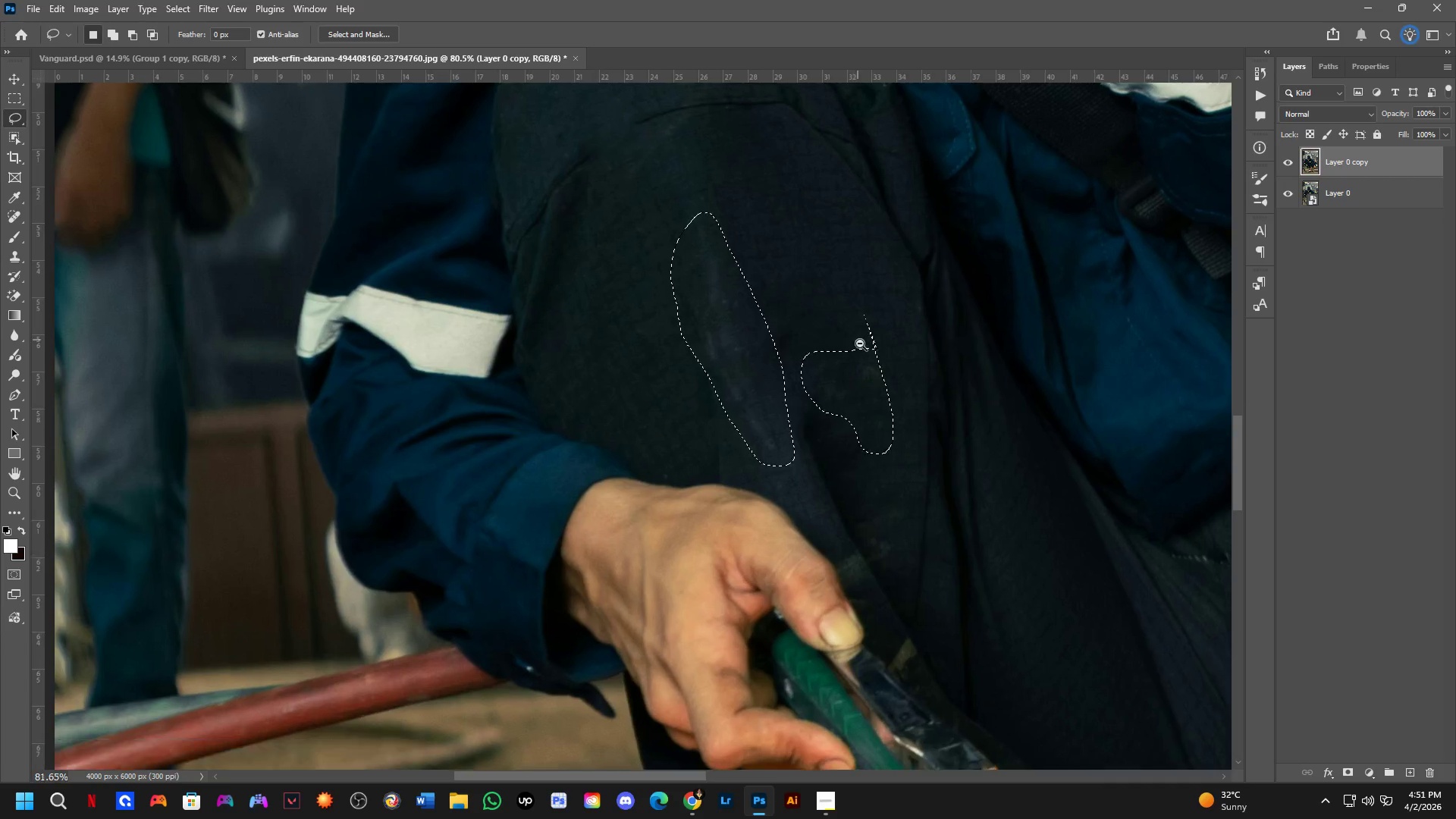 
left_click_drag(start_coordinate=[875, 627], to_coordinate=[855, 427])
 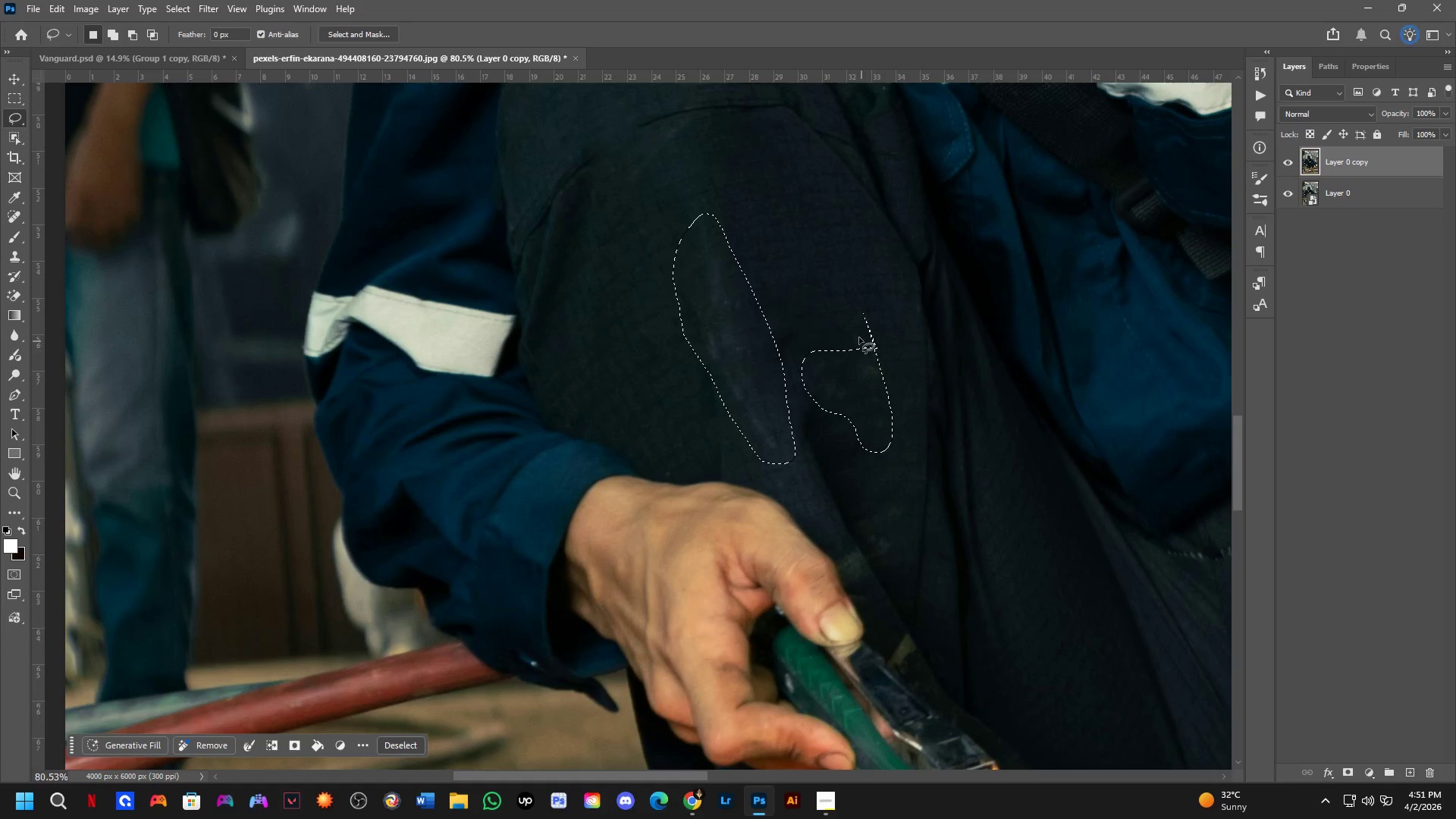 
key(Alt+AltLeft)
 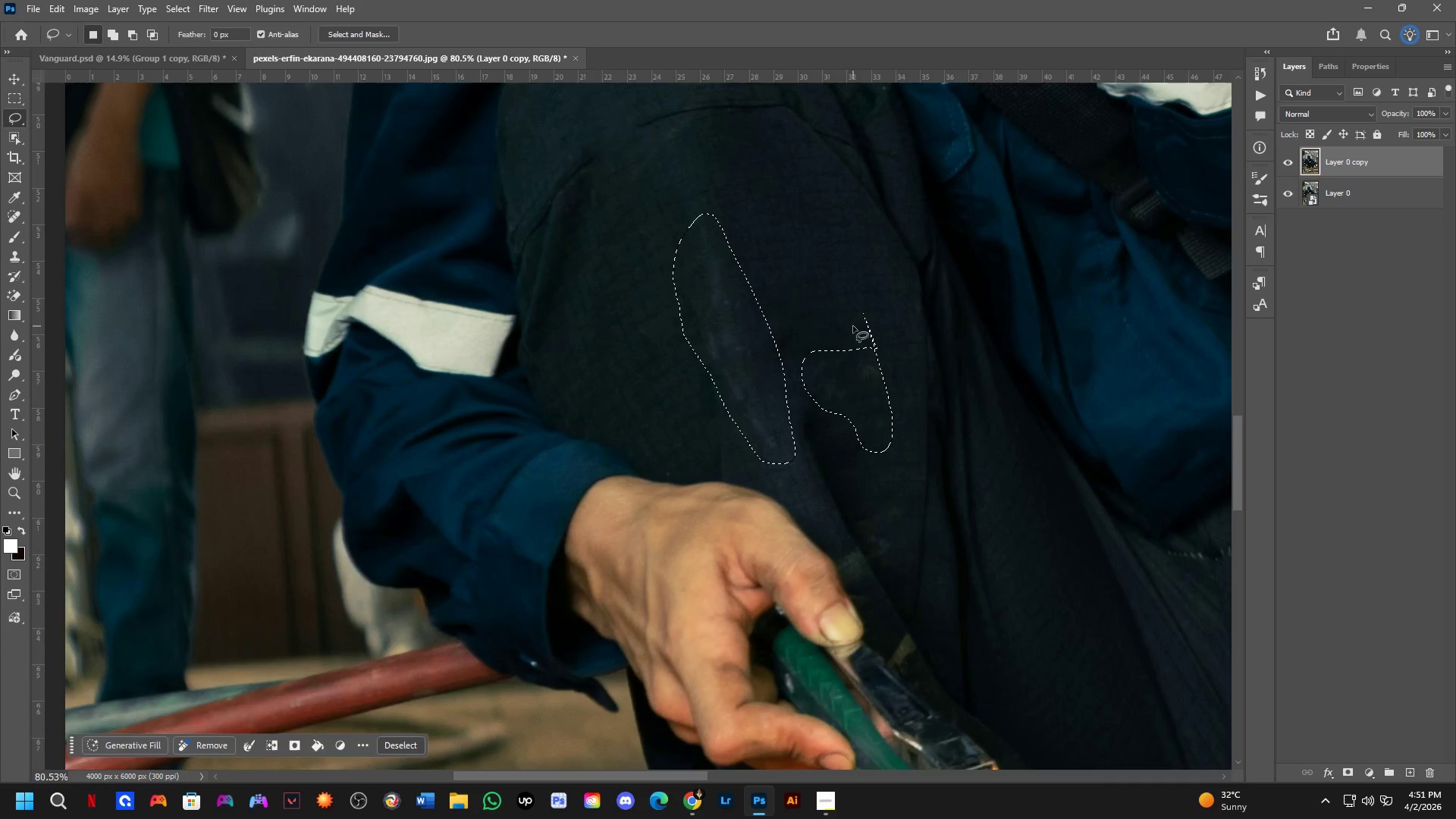 
key(Alt+Space)
 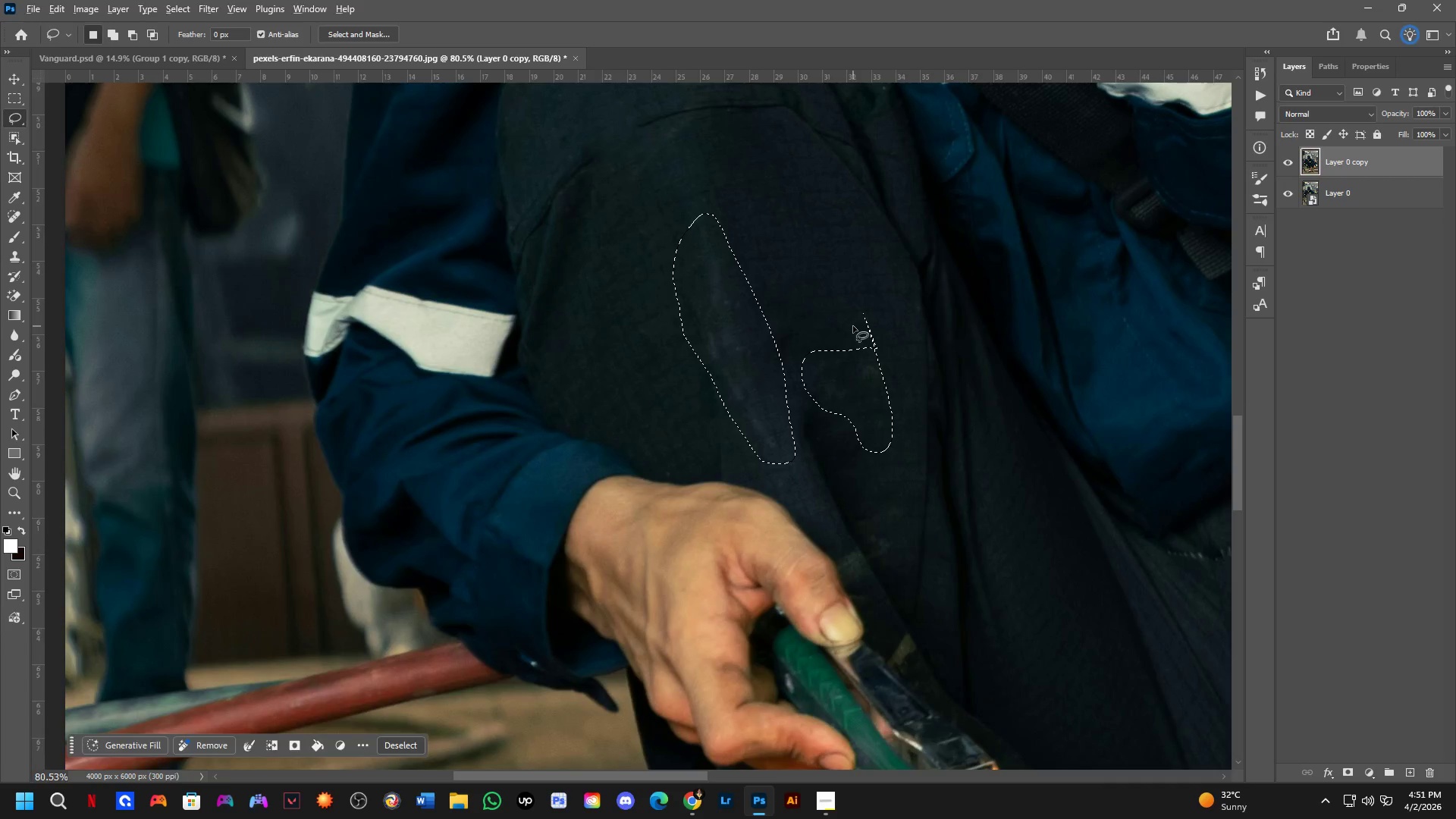 
left_click_drag(start_coordinate=[853, 326], to_coordinate=[874, 362])
 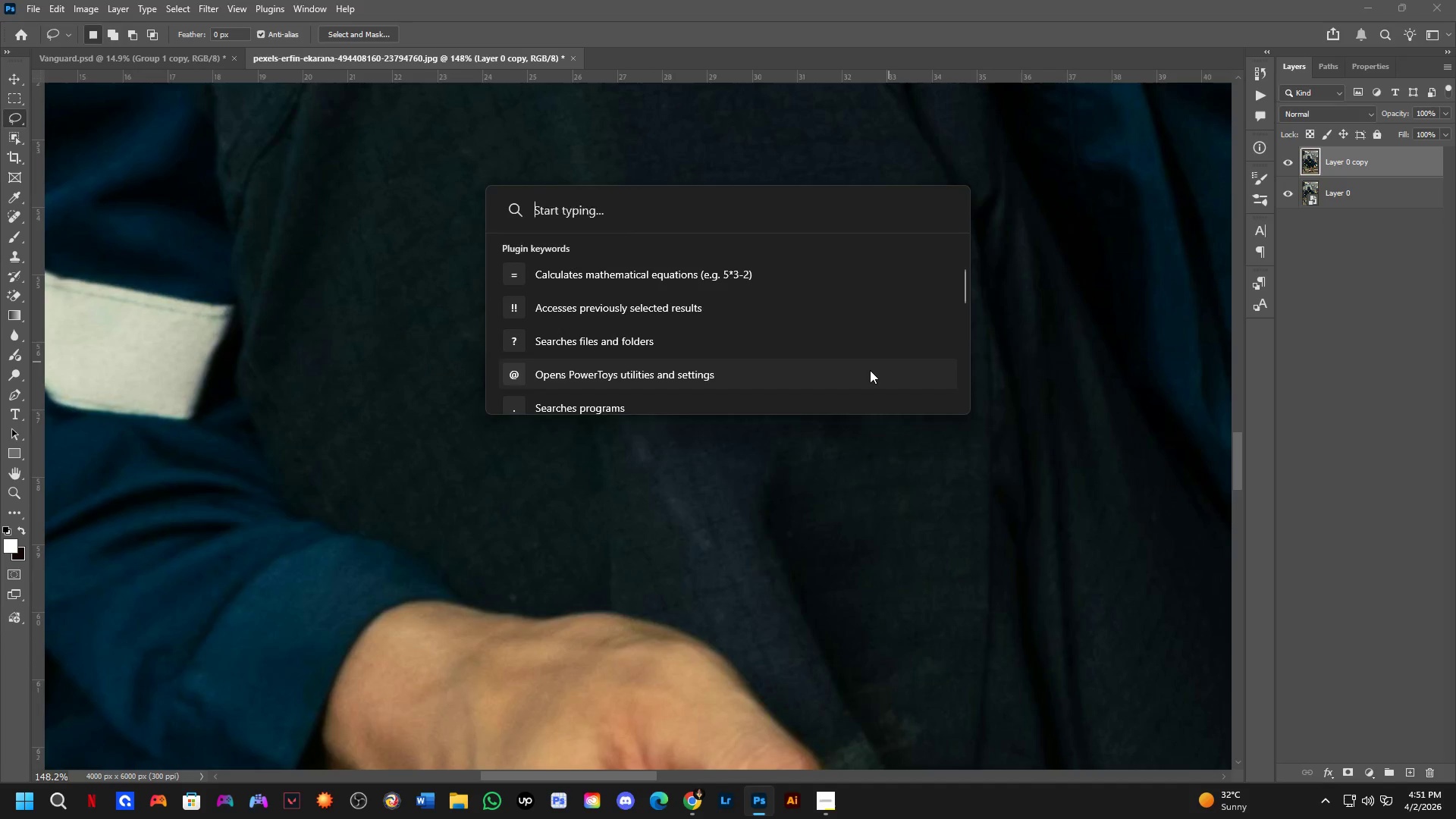 
key(Escape)
 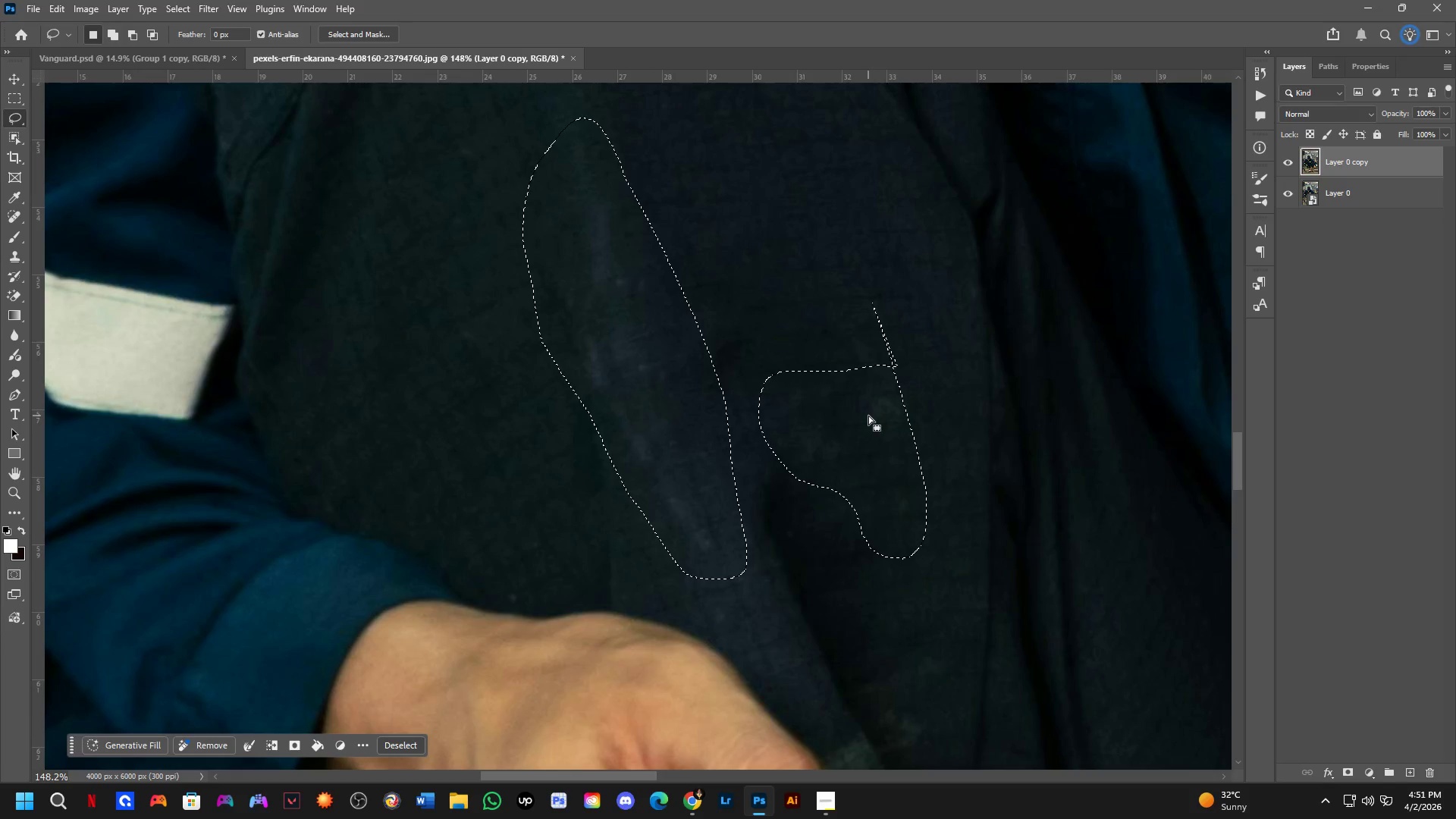 
key(L)
 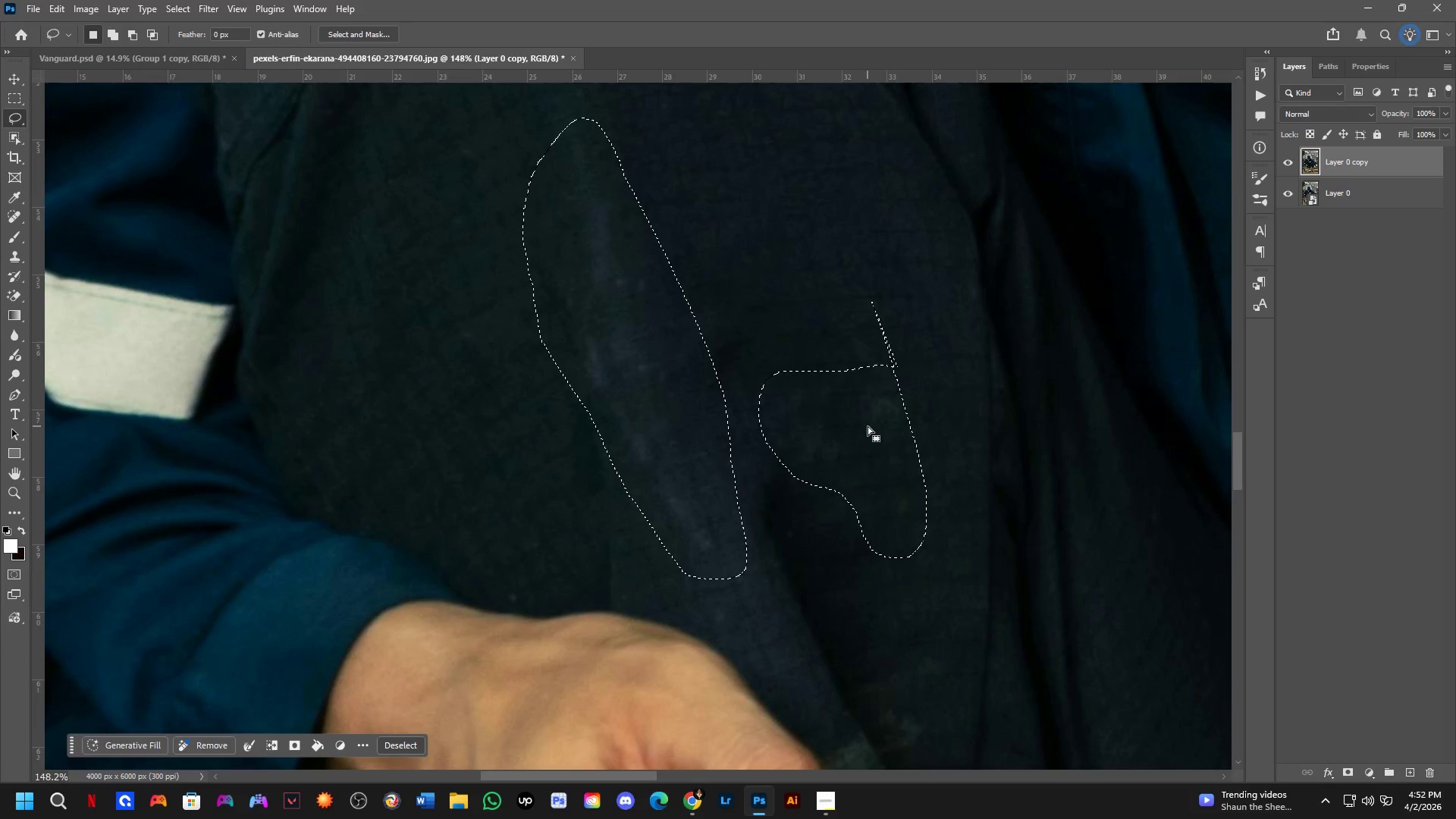 
hold_key(key=AltLeft, duration=0.38)
left_click_drag(start_coordinate=[854, 332], to_coordinate=[894, 278])
 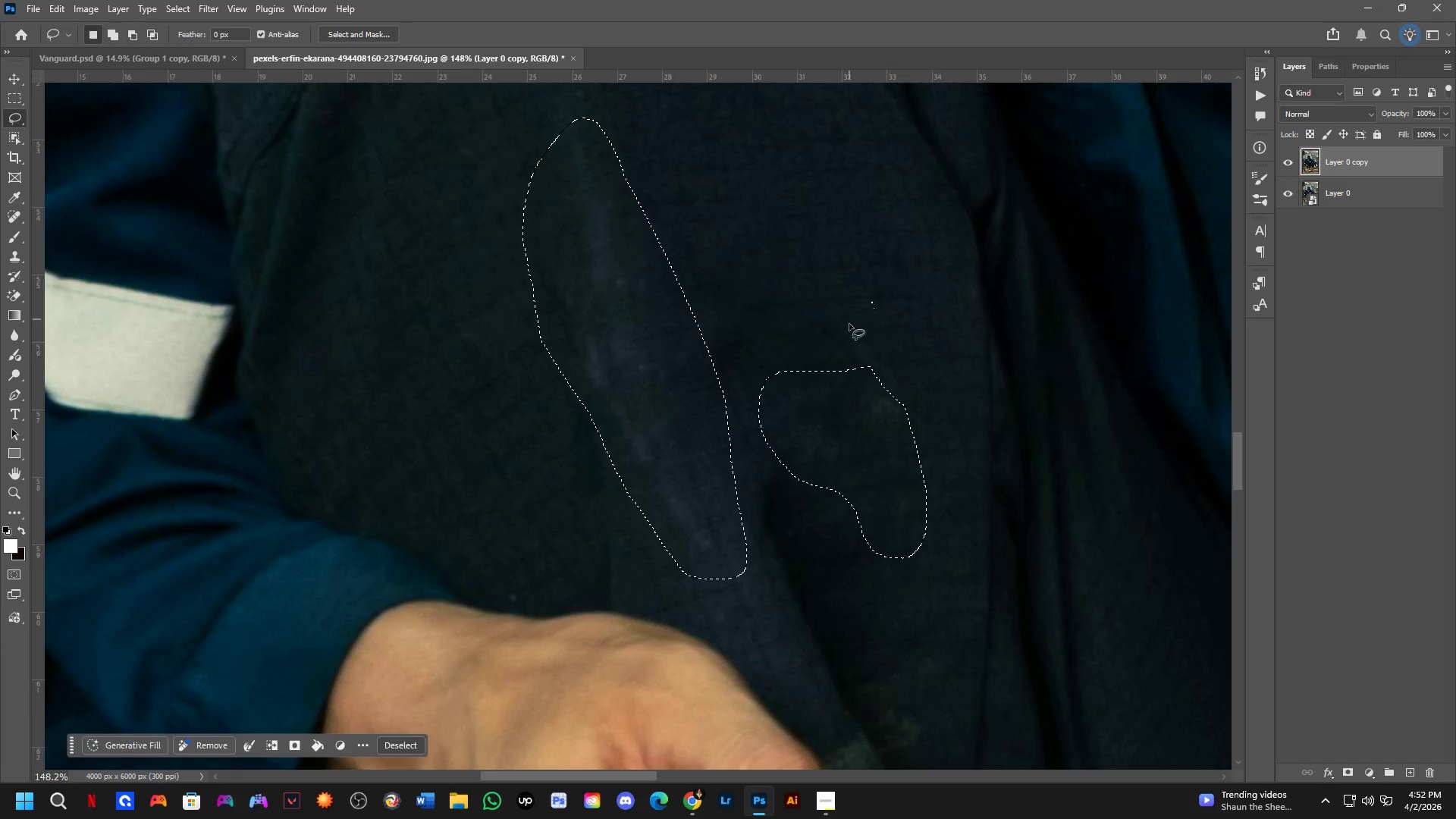 
scroll: coordinate [855, 406], scroll_direction: down, amount: 7.0
 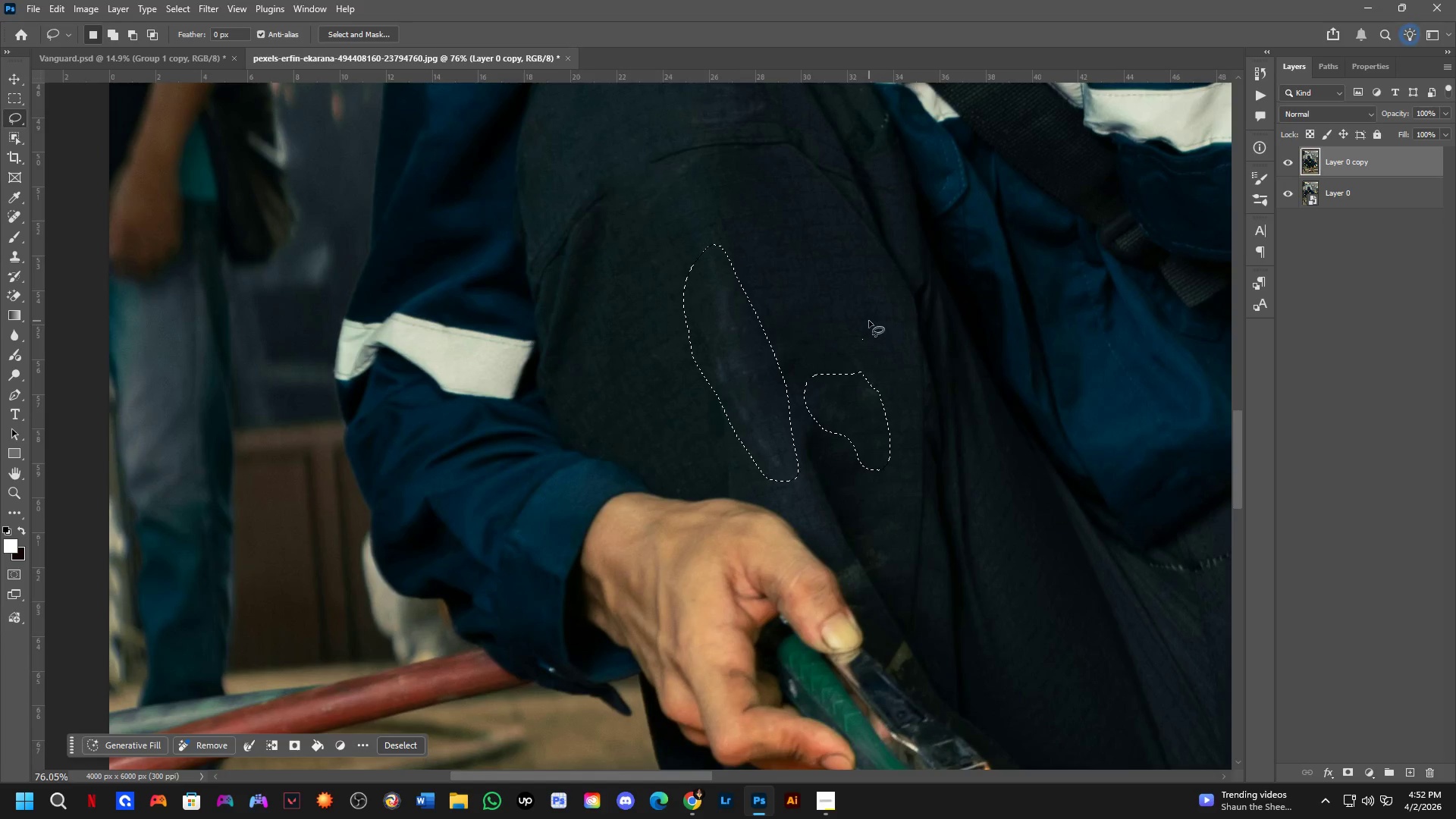 
key(Alt+AltLeft)
 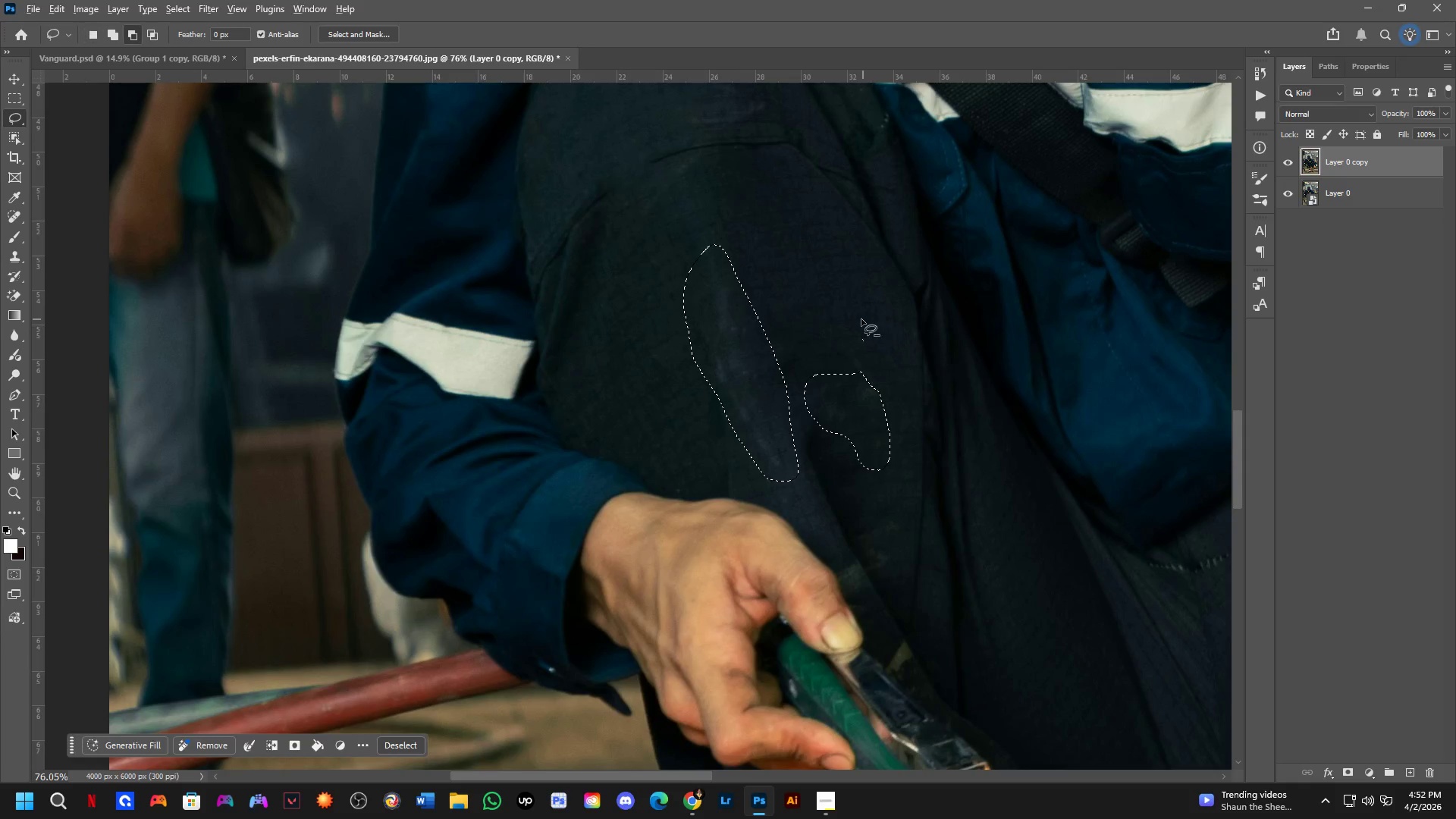 
left_click_drag(start_coordinate=[860, 319], to_coordinate=[870, 342])
 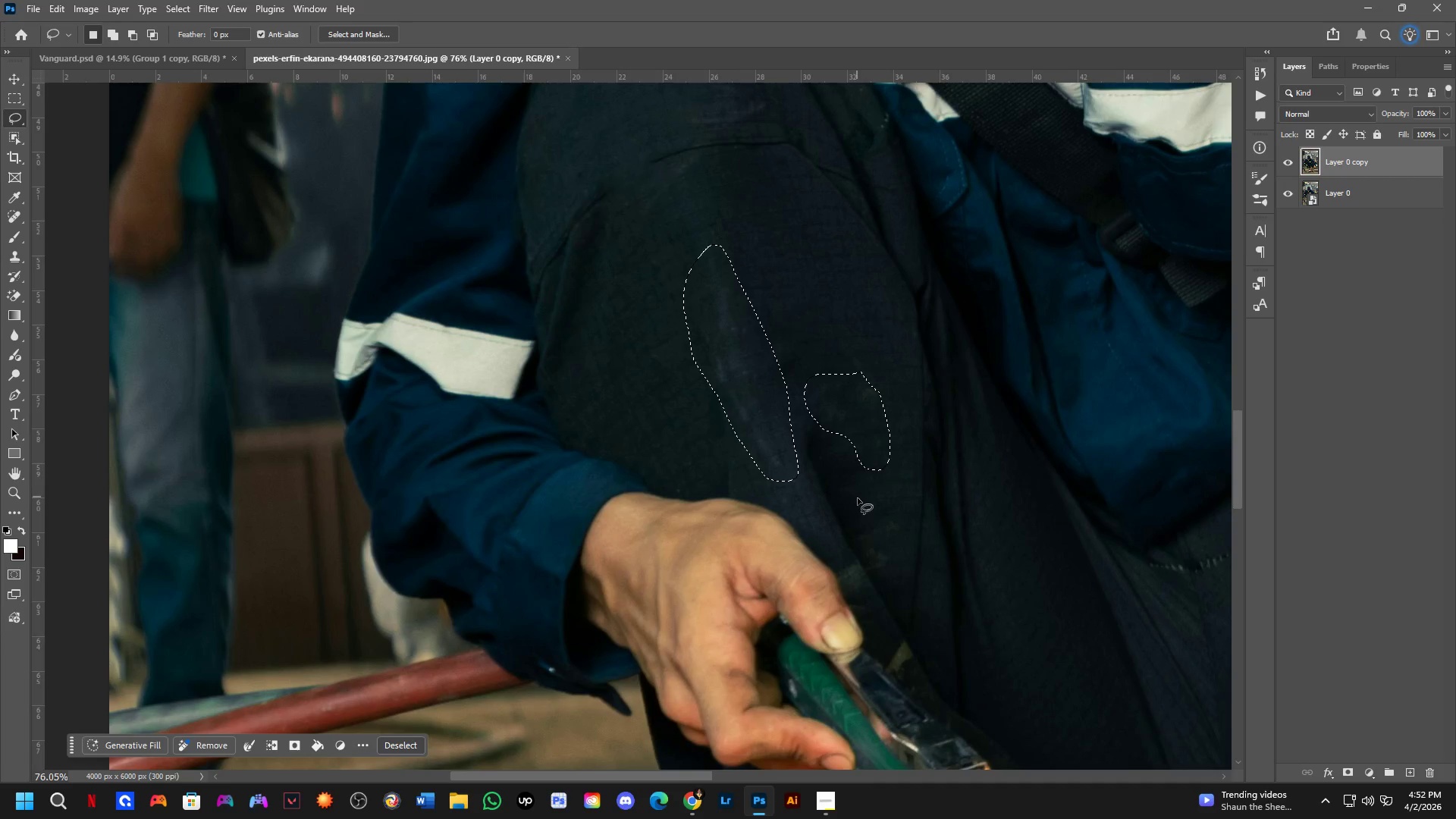 
key(Shift+ShiftLeft)
 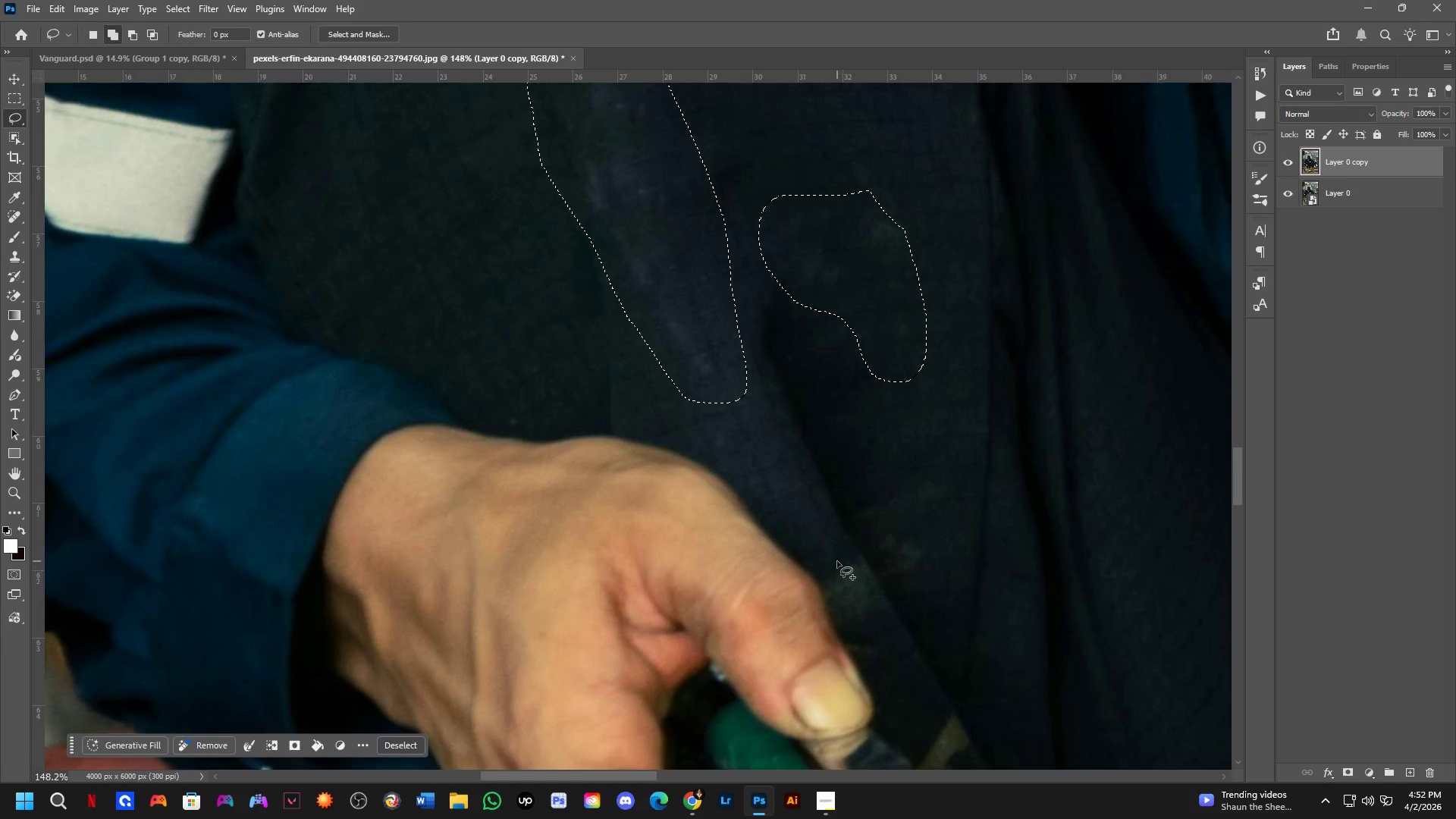 
left_click_drag(start_coordinate=[837, 560], to_coordinate=[852, 541])
 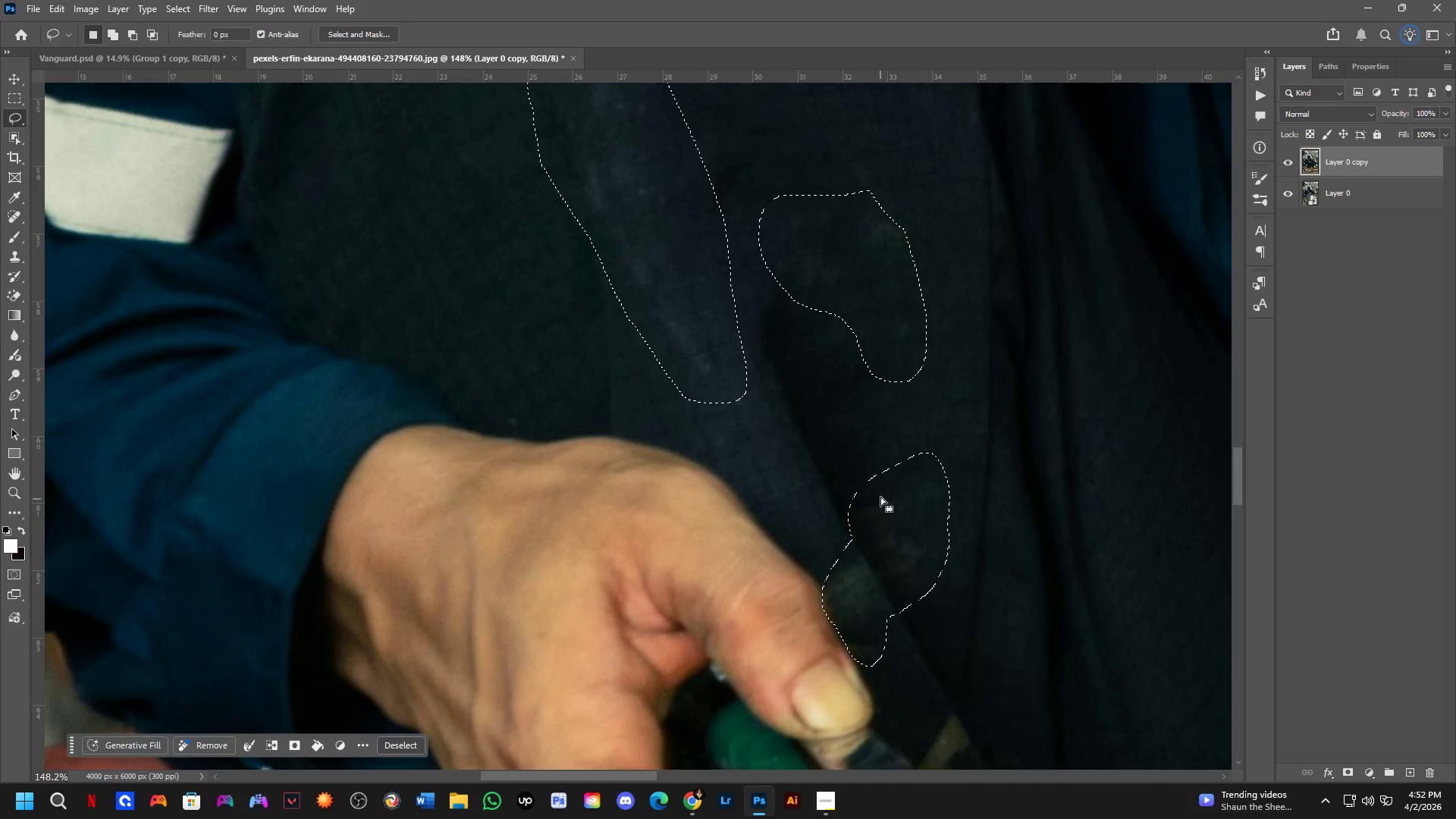 
scroll: coordinate [845, 577], scroll_direction: up, amount: 7.0
 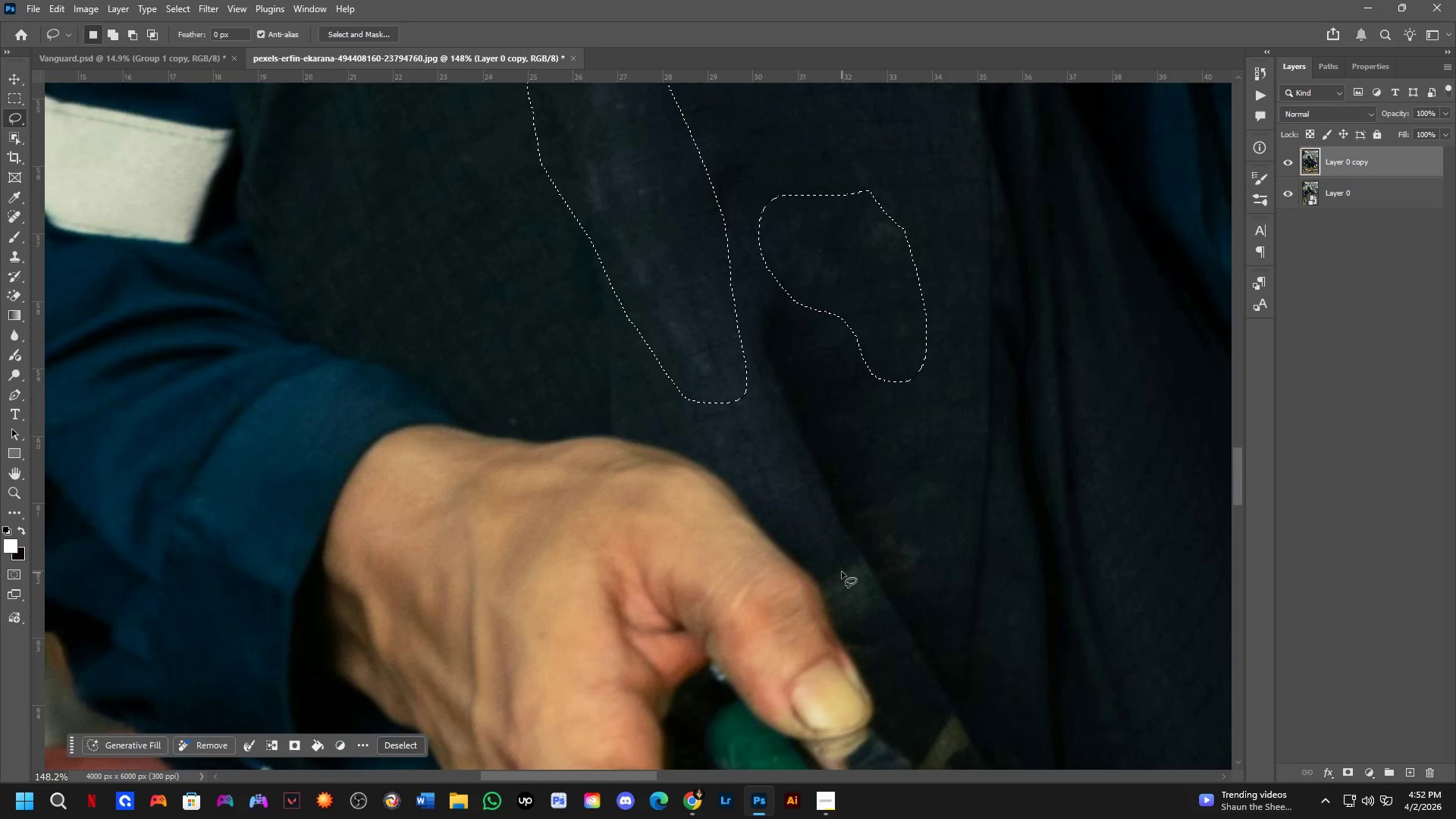 
scroll: coordinate [883, 500], scroll_direction: down, amount: 7.0
 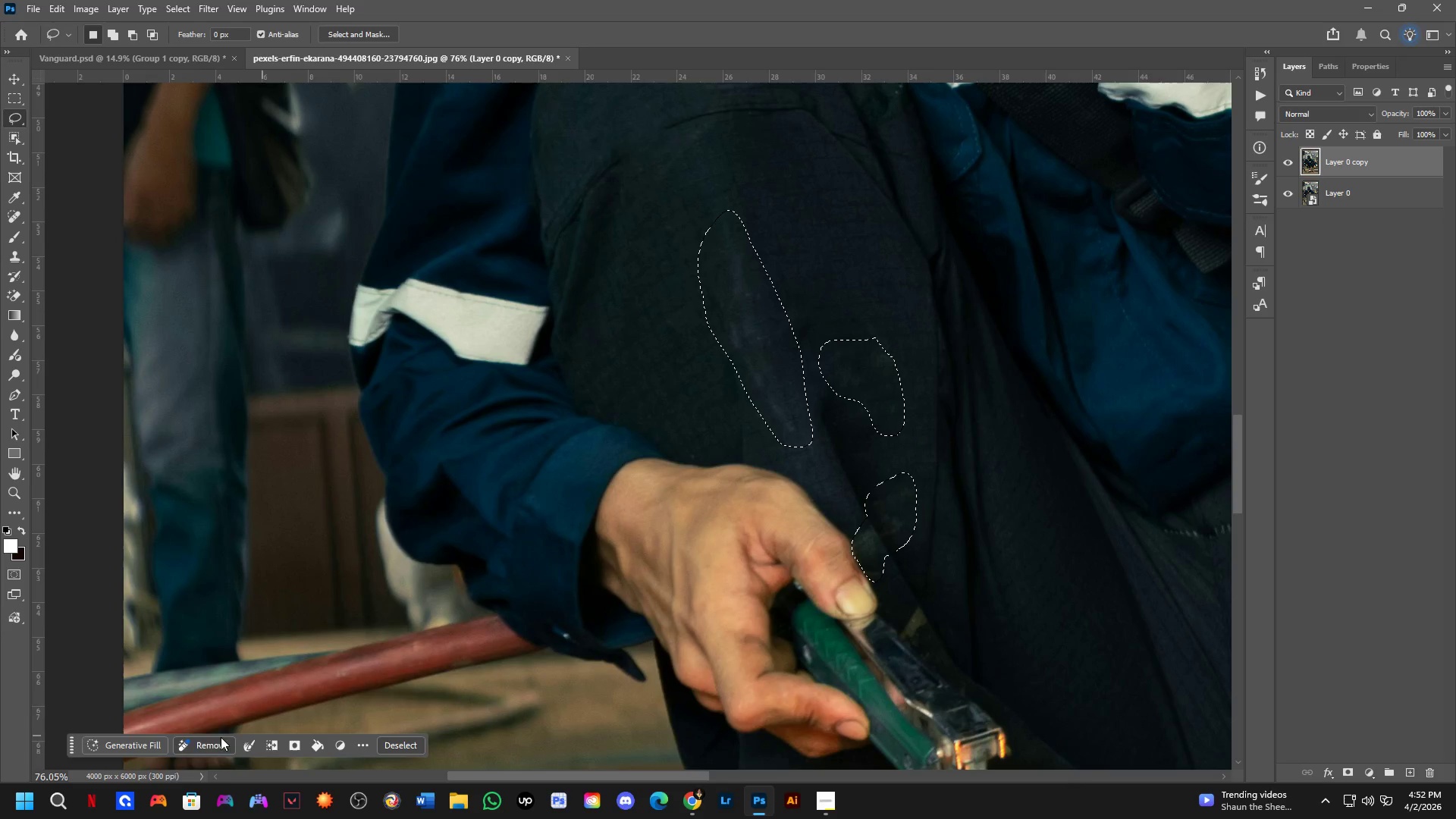 
left_click([149, 740])
 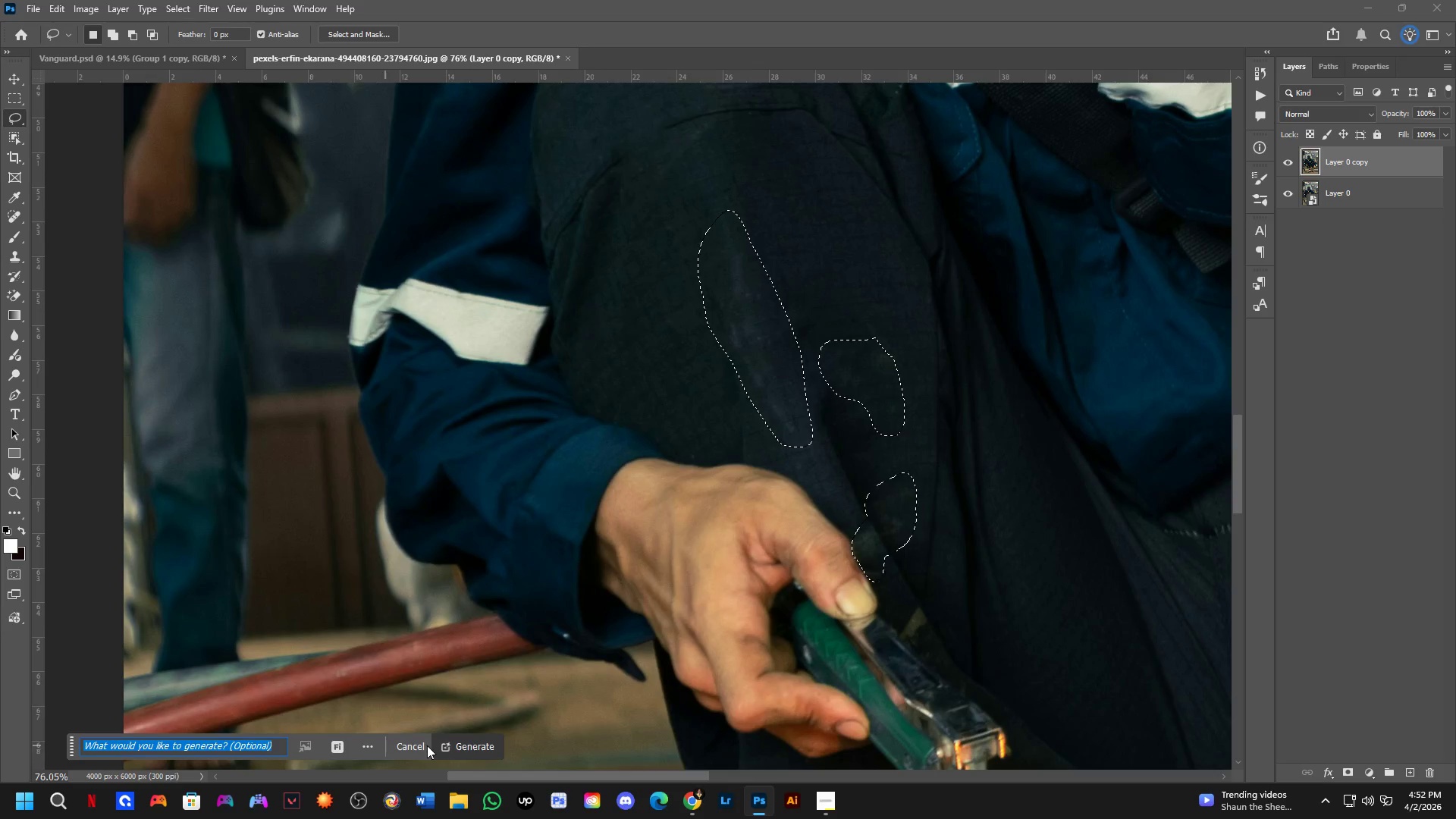 
left_click([482, 749])
 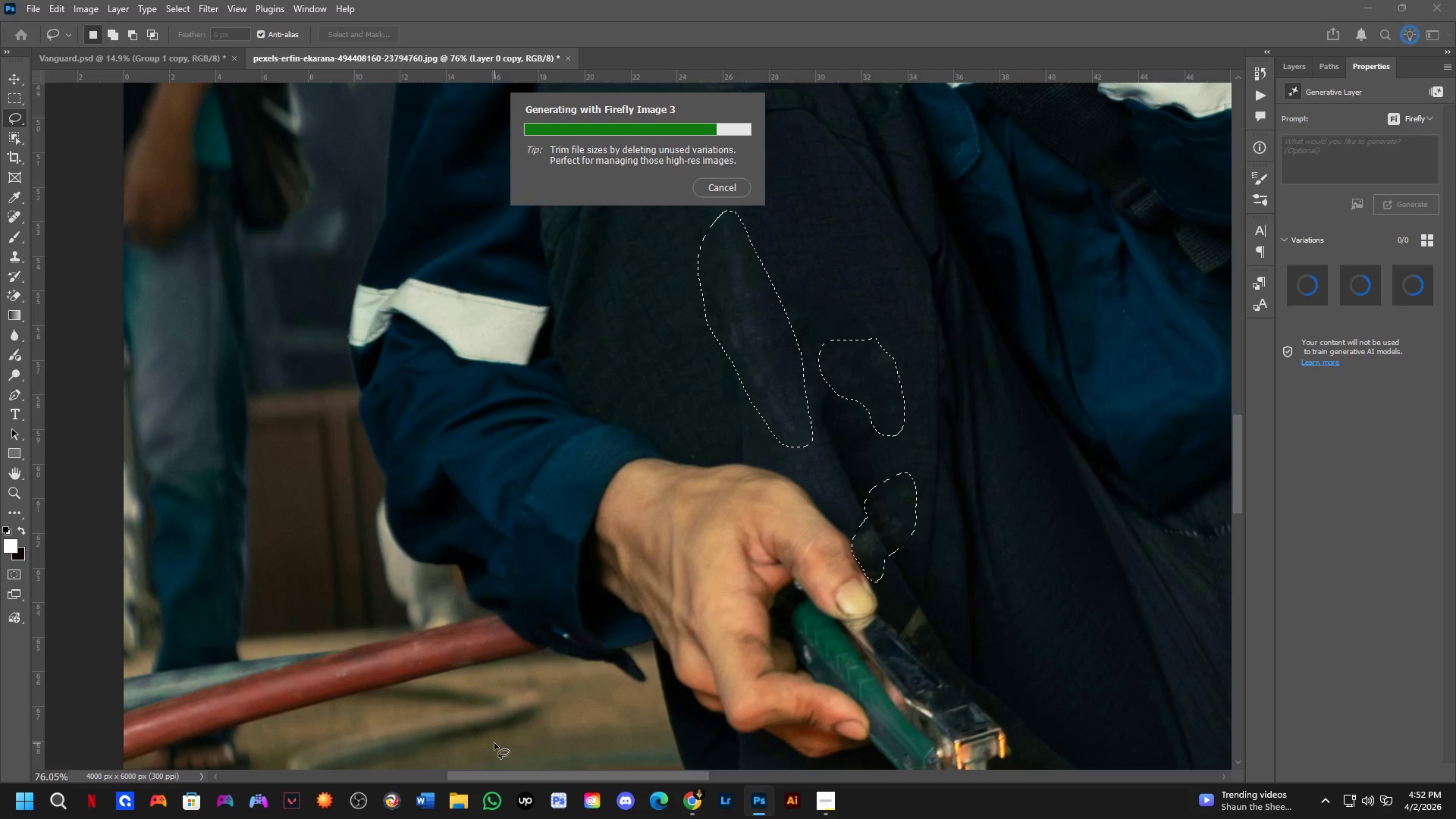 
wait(19.81)
 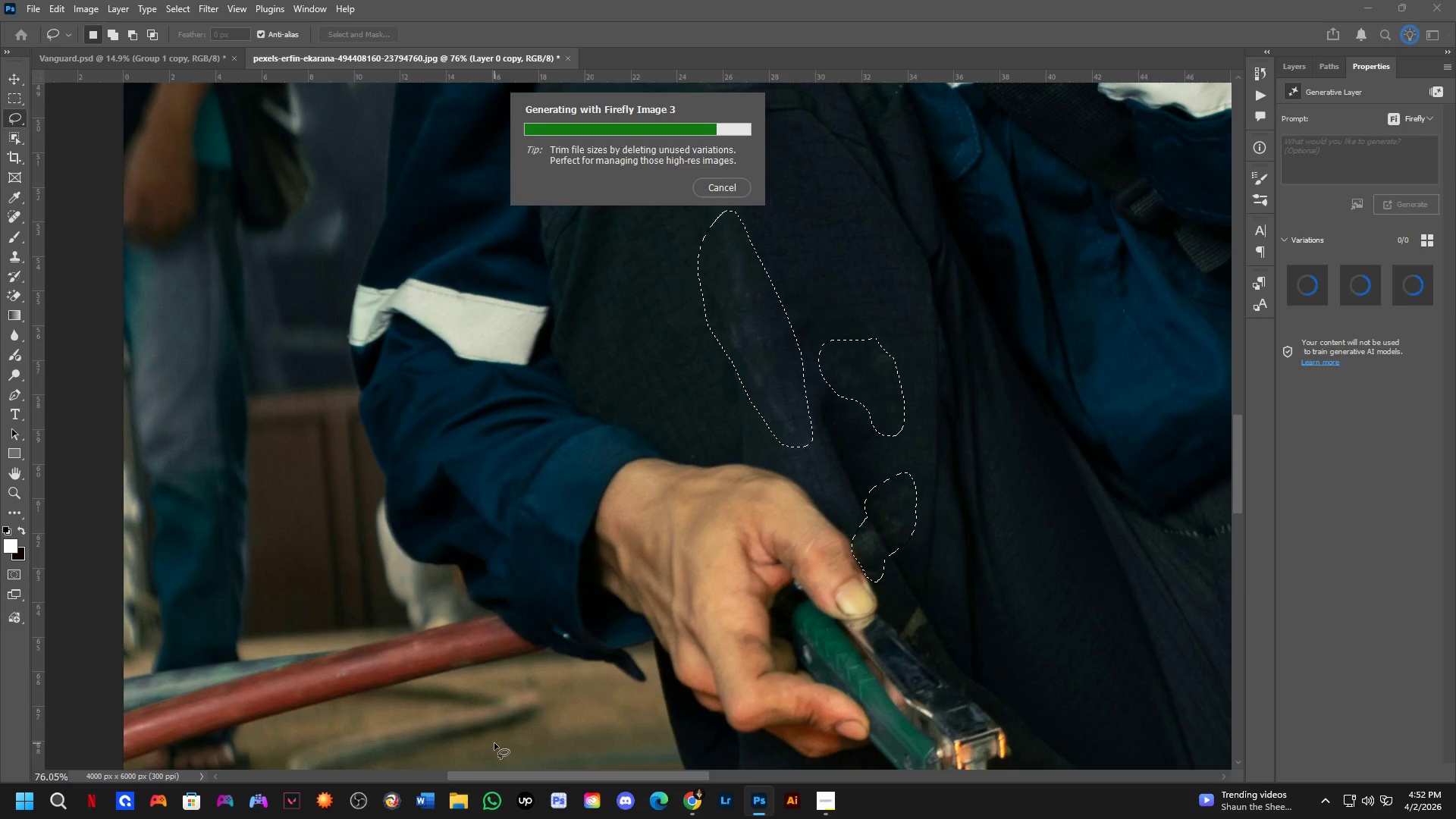 
scroll: coordinate [1009, 379], scroll_direction: down, amount: 6.0
 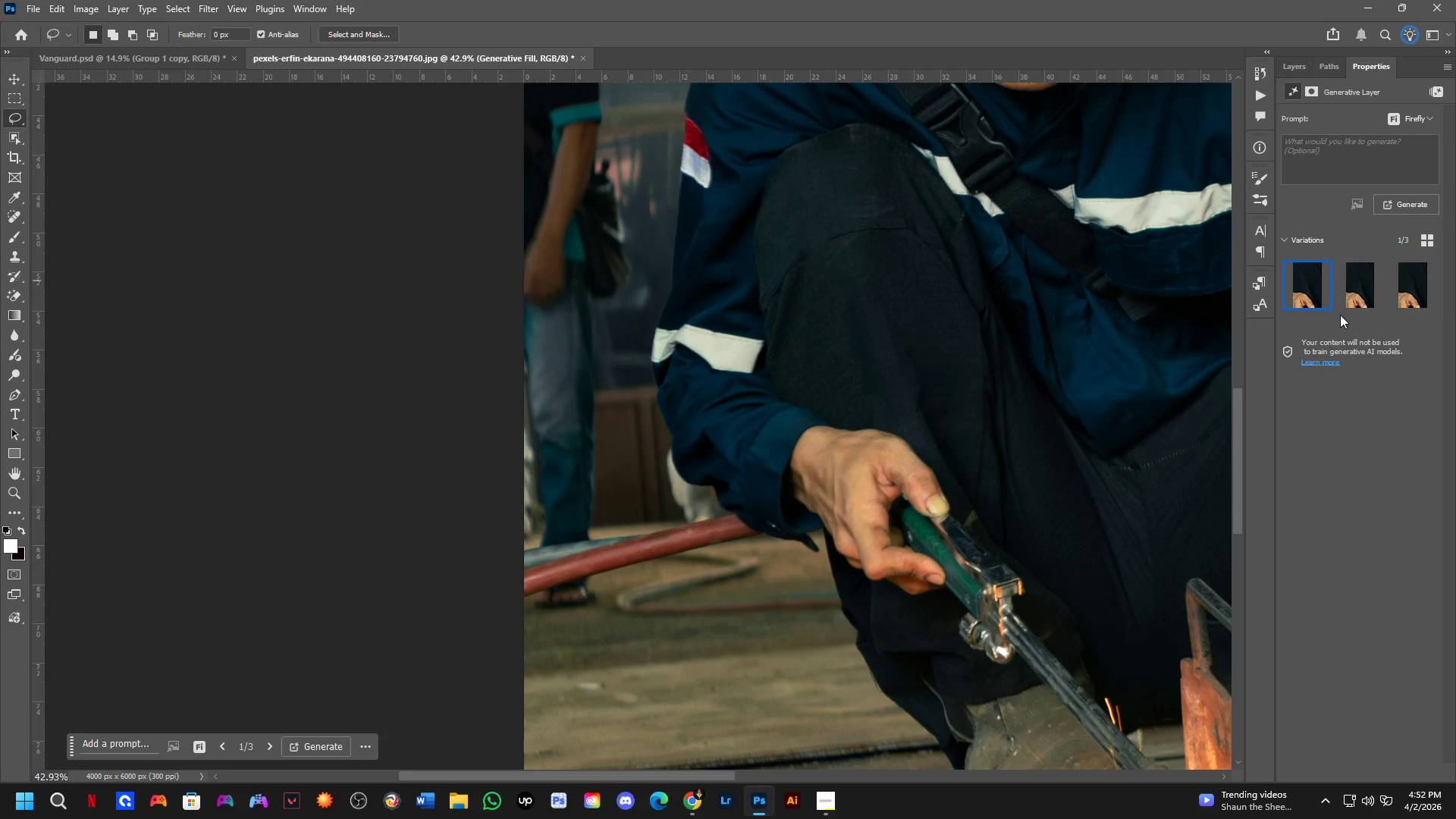 
left_click([1346, 294])
 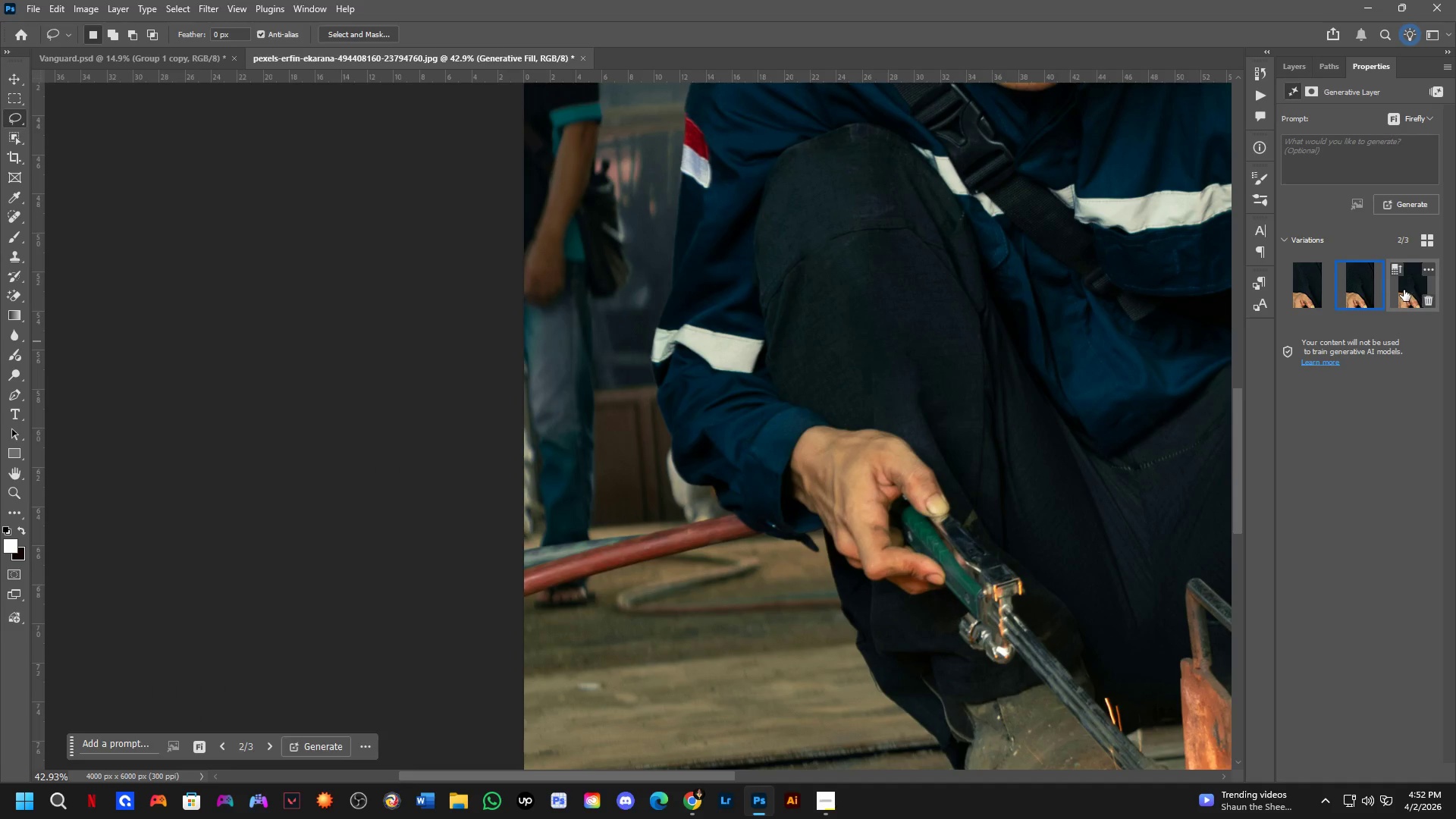 
hold_key(key=Space, duration=0.62)
 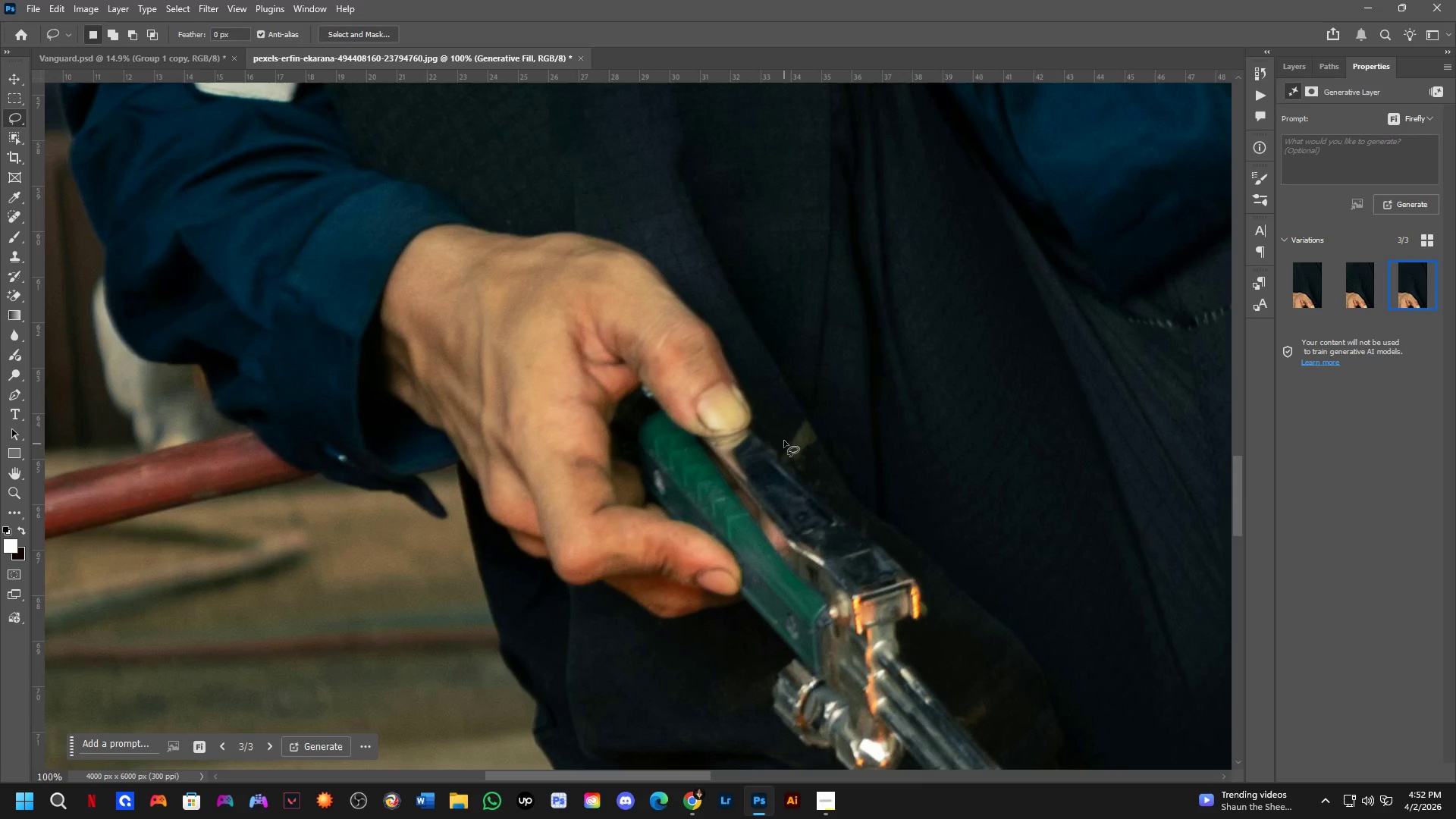 
left_click_drag(start_coordinate=[937, 306], to_coordinate=[758, 258])
 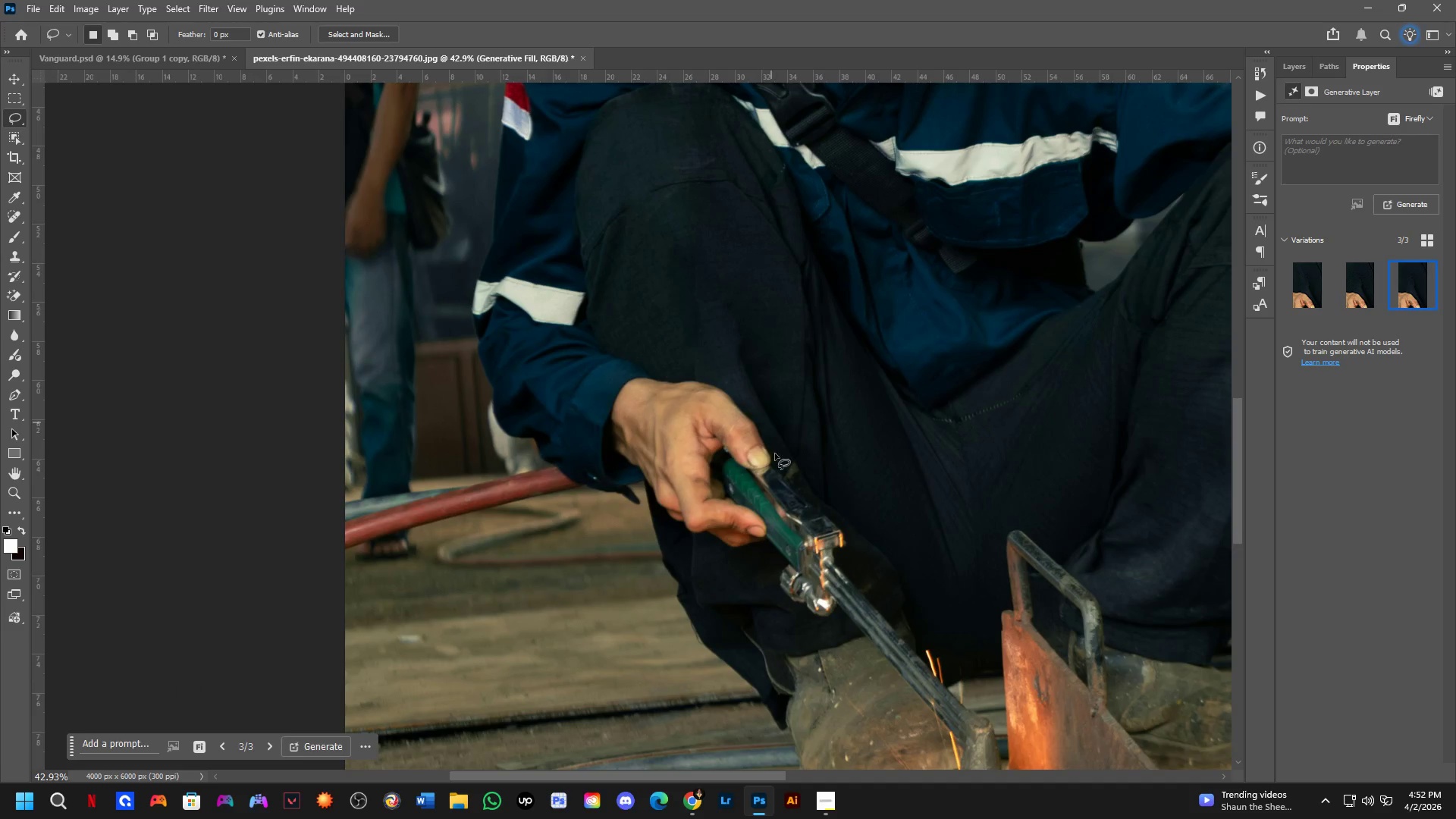 
key(Shift+ShiftLeft)
 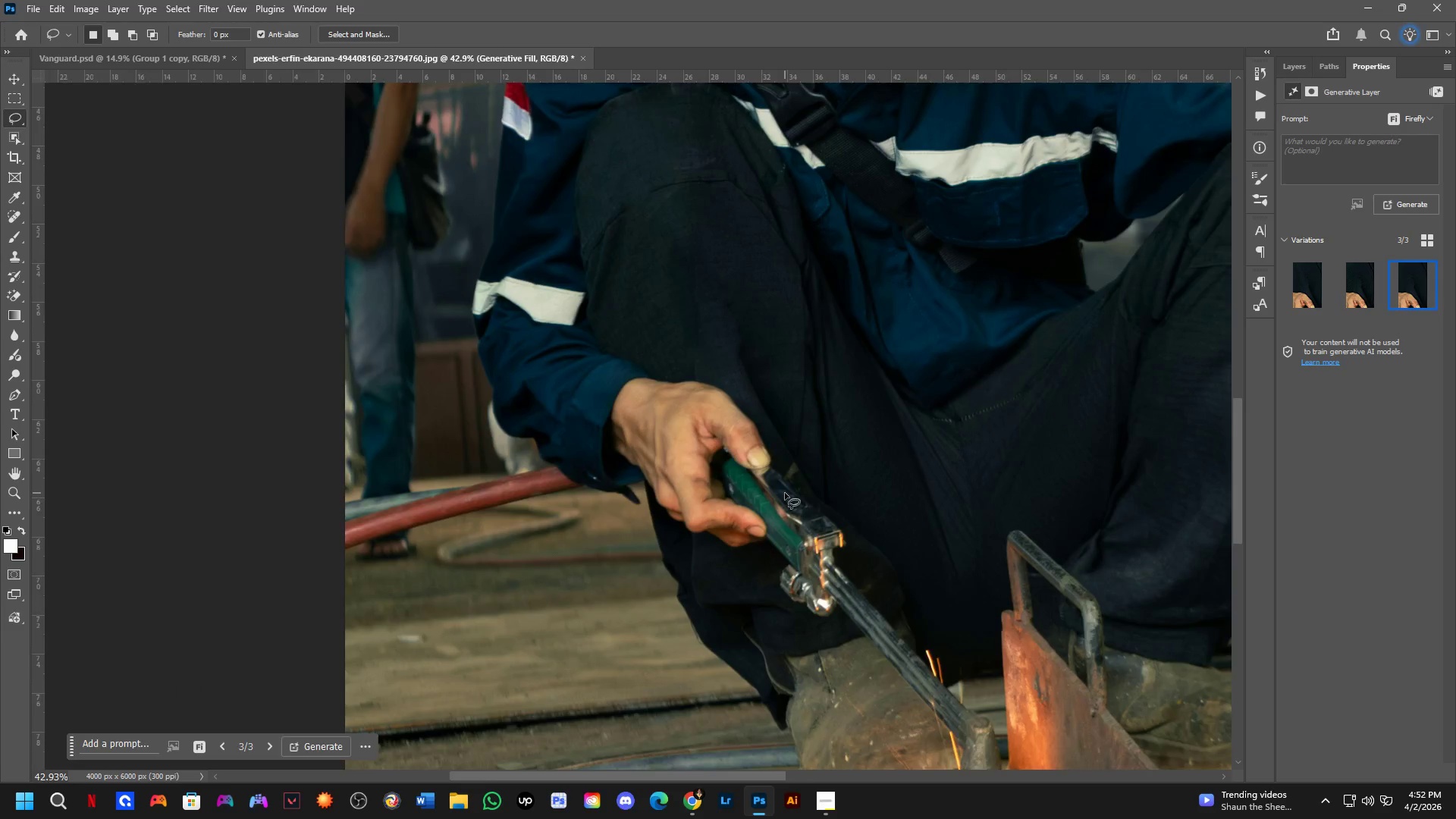 
scroll: coordinate [785, 493], scroll_direction: up, amount: 4.0
 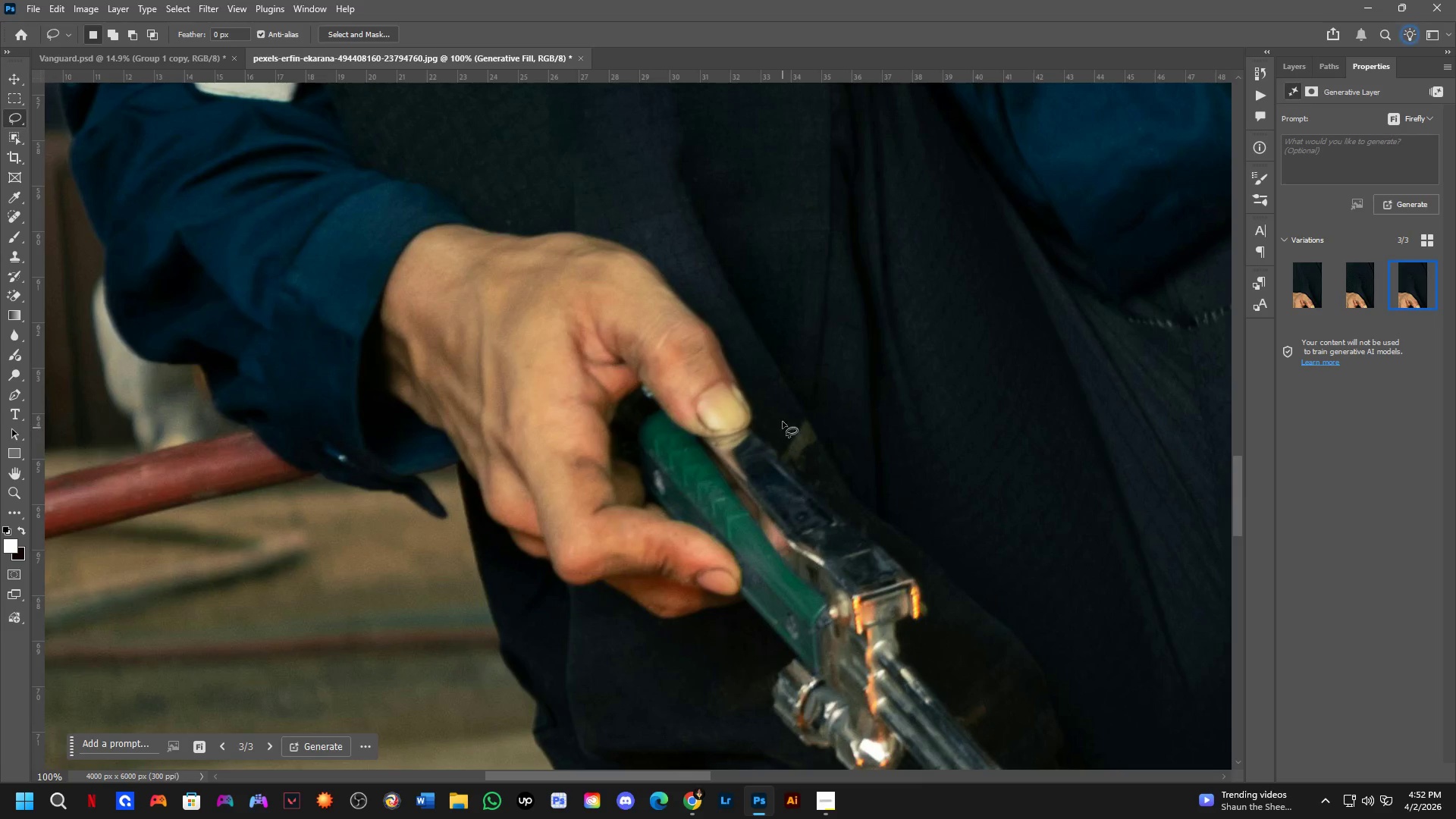 
hold_key(key=Space, duration=0.53)
 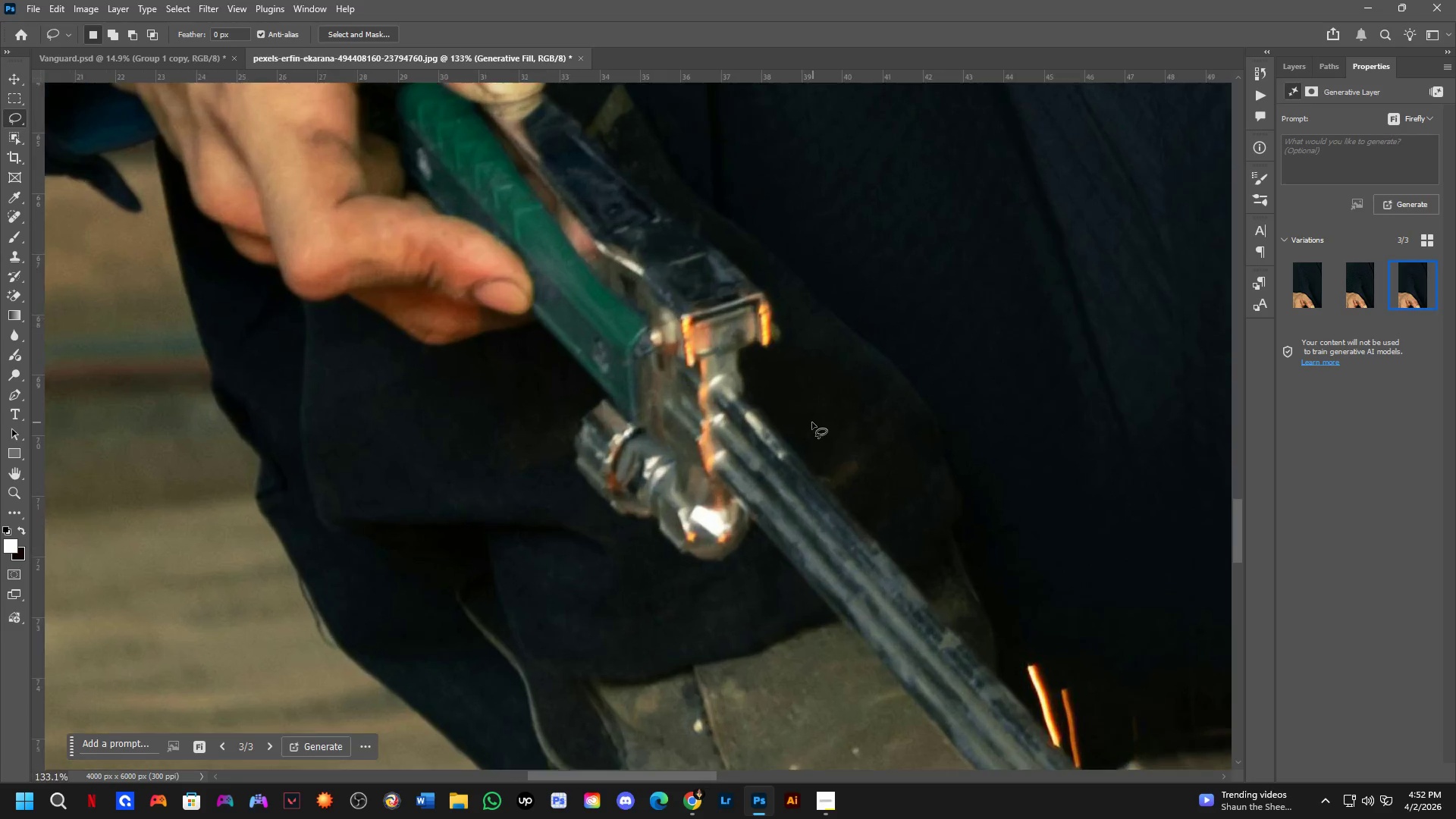 
left_click_drag(start_coordinate=[855, 480], to_coordinate=[775, 314])
 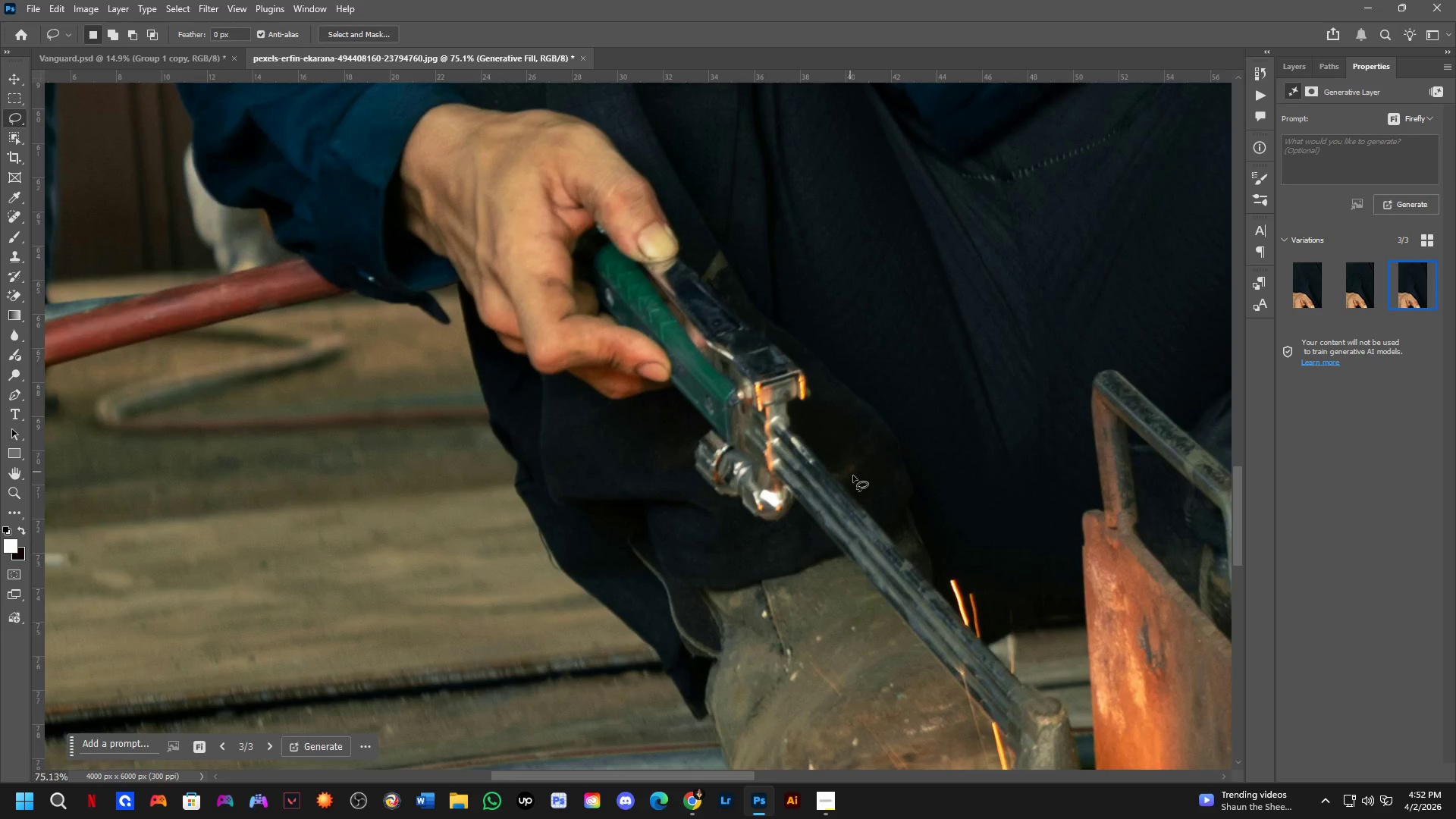 
scroll: coordinate [783, 406], scroll_direction: down, amount: 3.0
 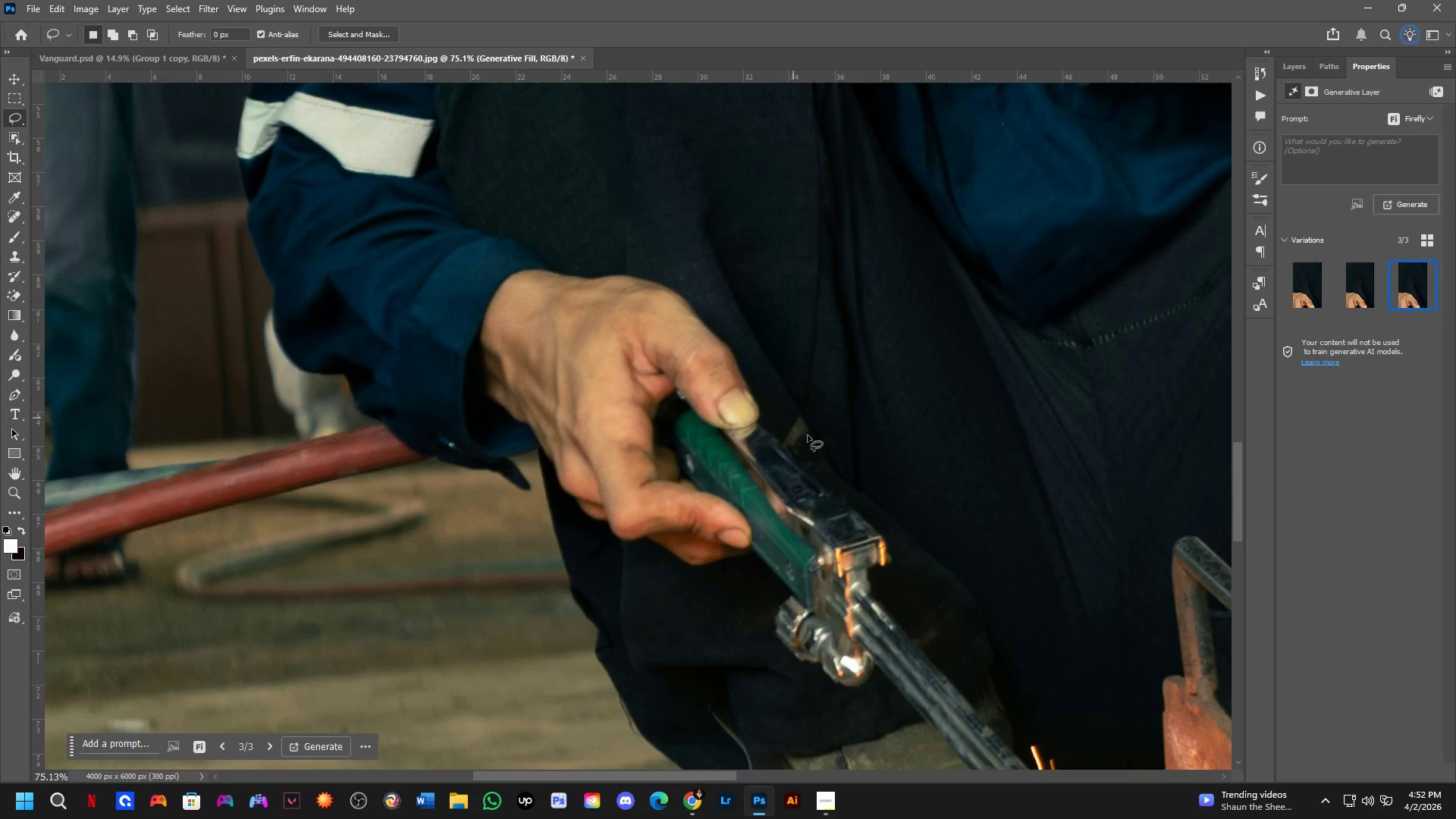 
hold_key(key=ShiftLeft, duration=0.39)
 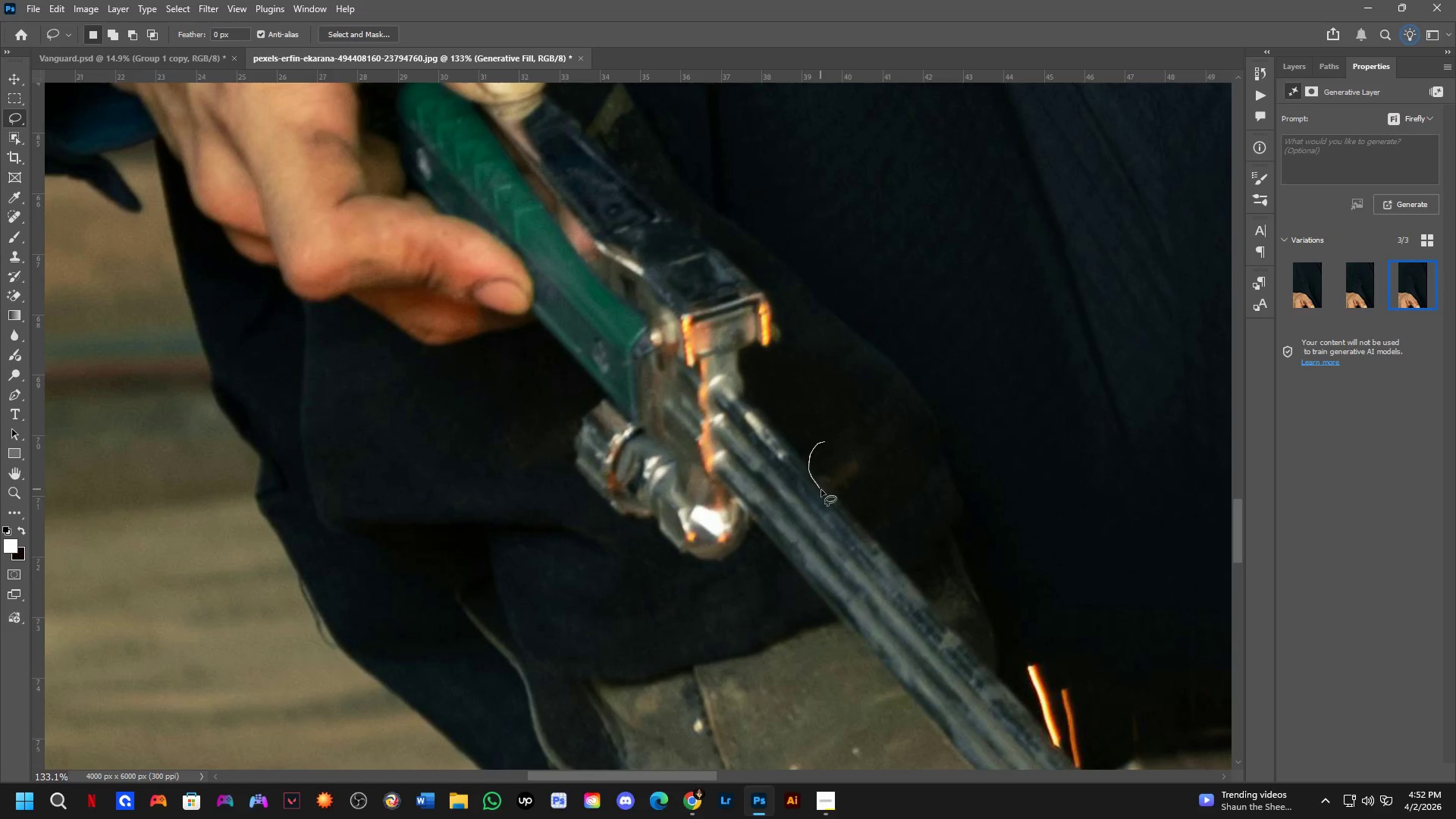 
scroll: coordinate [823, 437], scroll_direction: up, amount: 6.0
 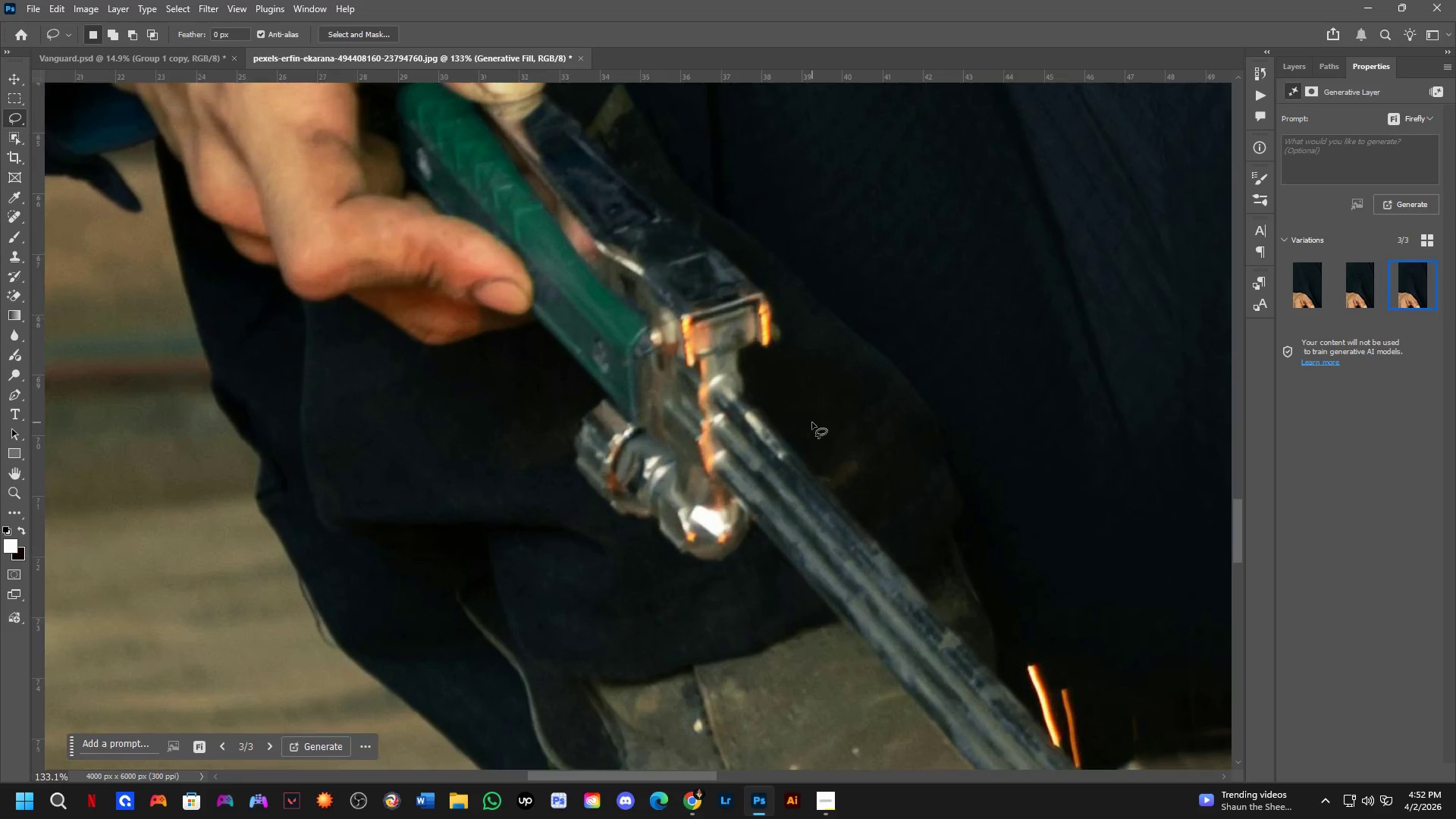 
left_click_drag(start_coordinate=[825, 441], to_coordinate=[855, 380])
 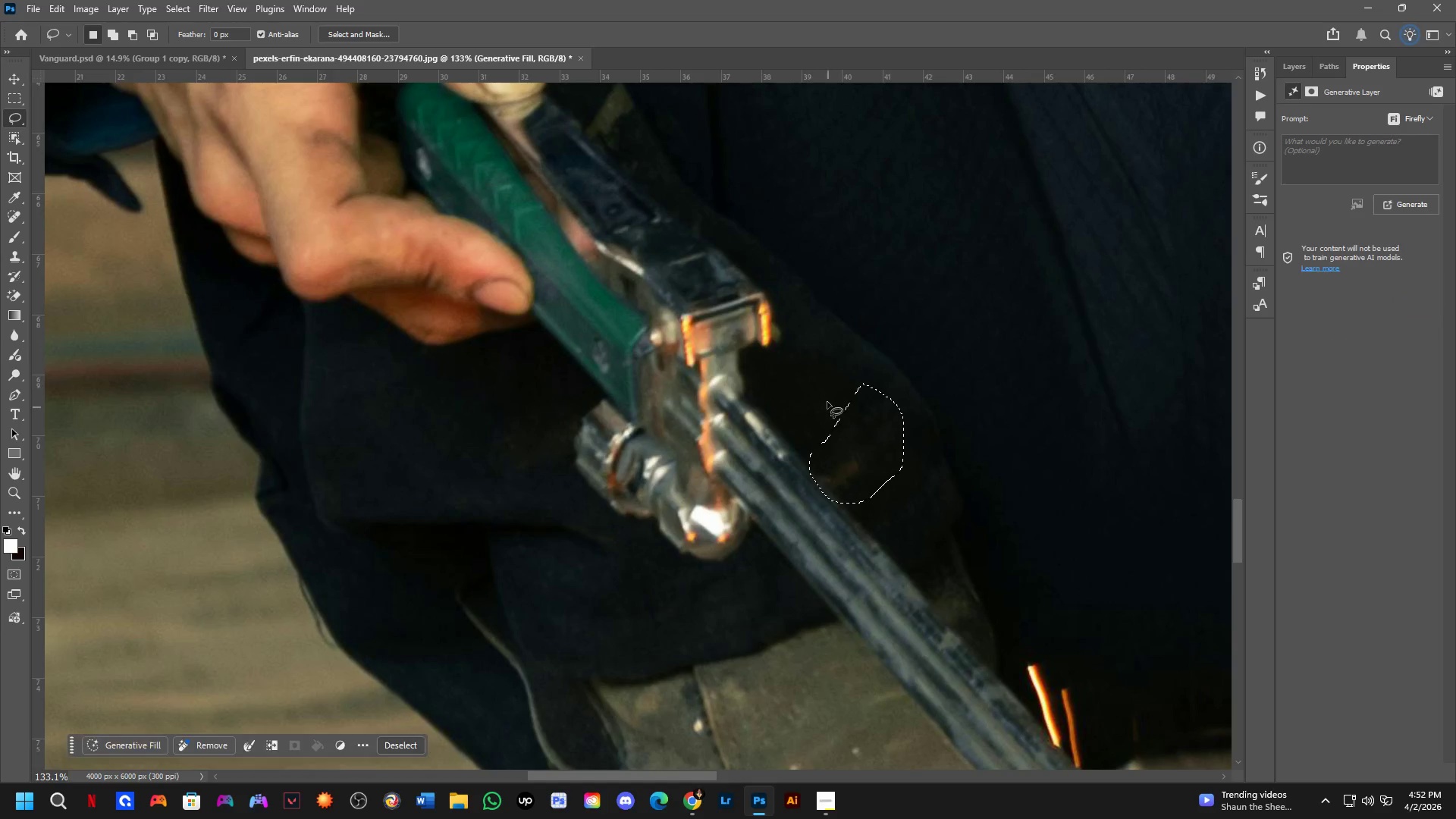 
hold_key(key=Space, duration=0.58)
 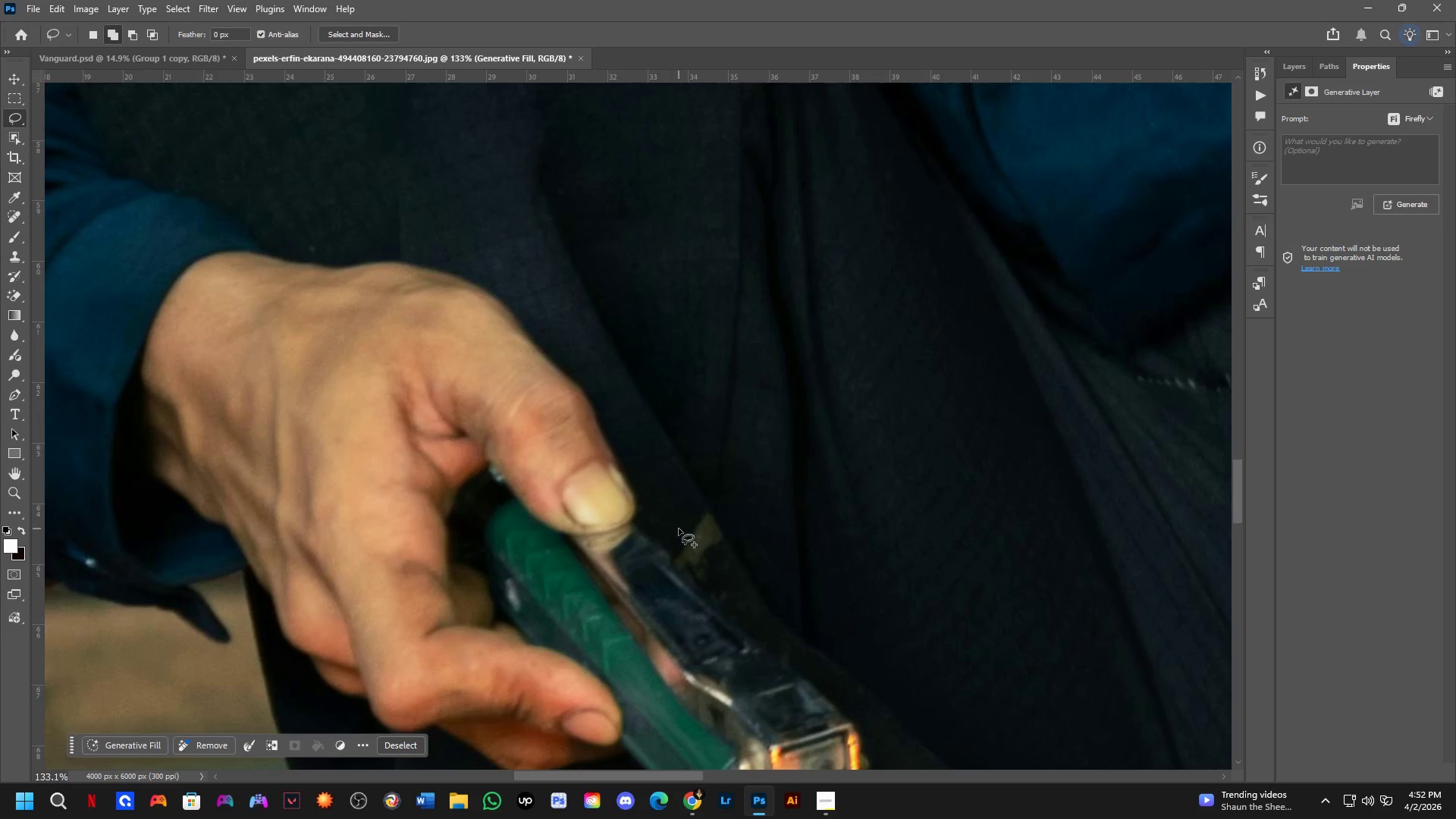 
left_click_drag(start_coordinate=[776, 251], to_coordinate=[851, 632])
 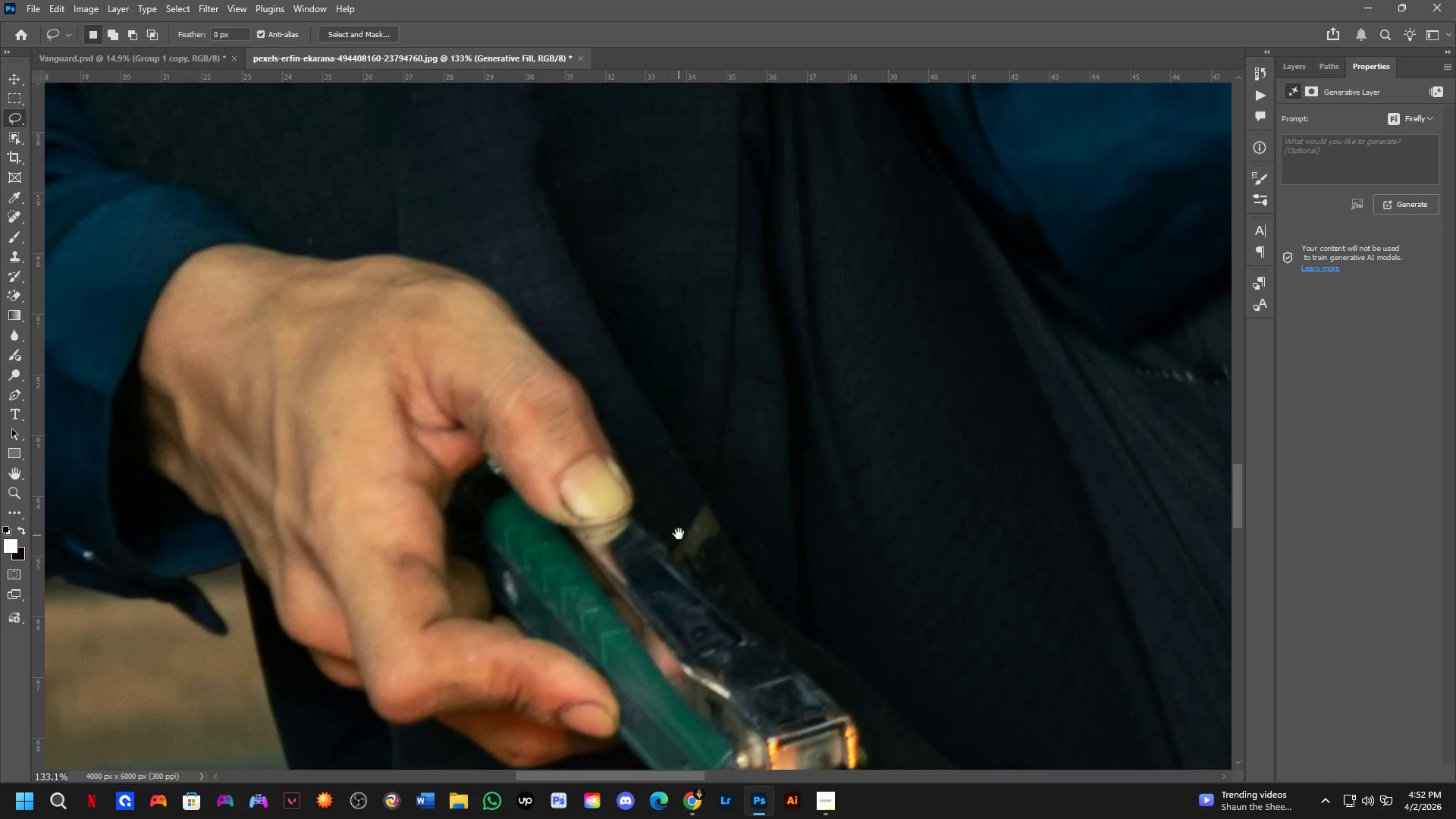 
hold_key(key=ShiftLeft, duration=0.38)
left_click_drag(start_coordinate=[679, 529], to_coordinate=[711, 495])
 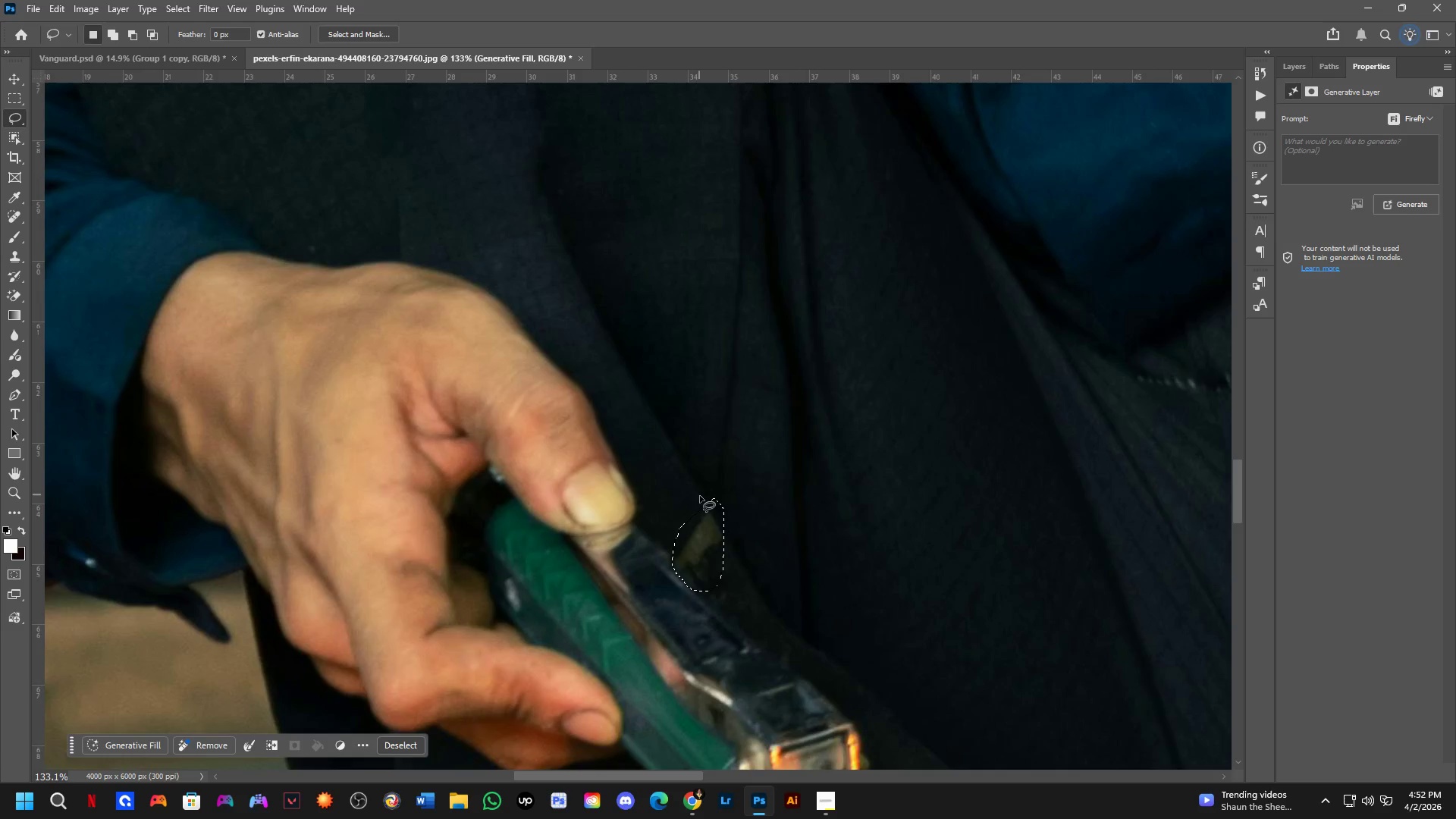 
key(Shift+ShiftLeft)
 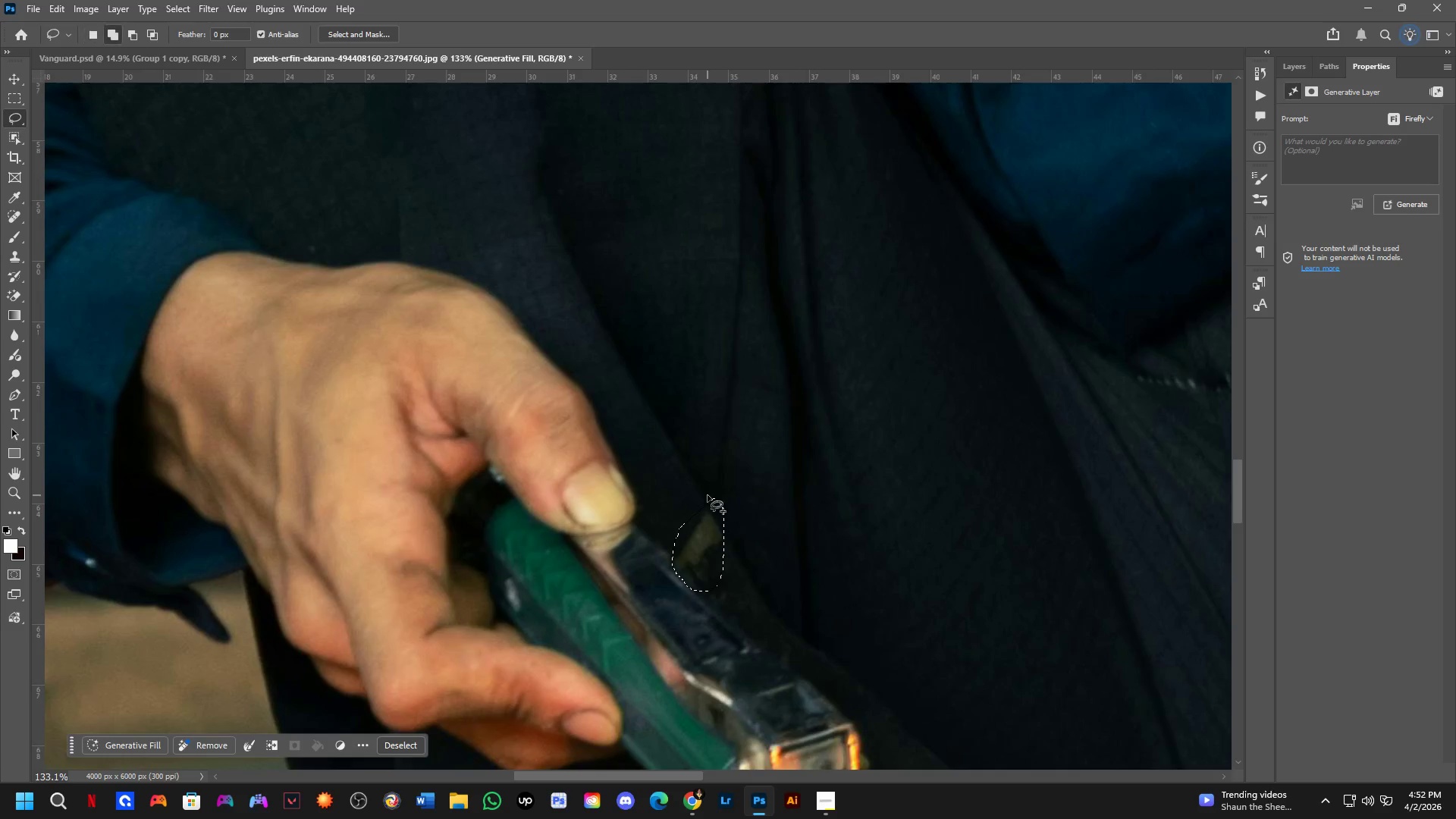 
hold_key(key=Space, duration=0.77)
 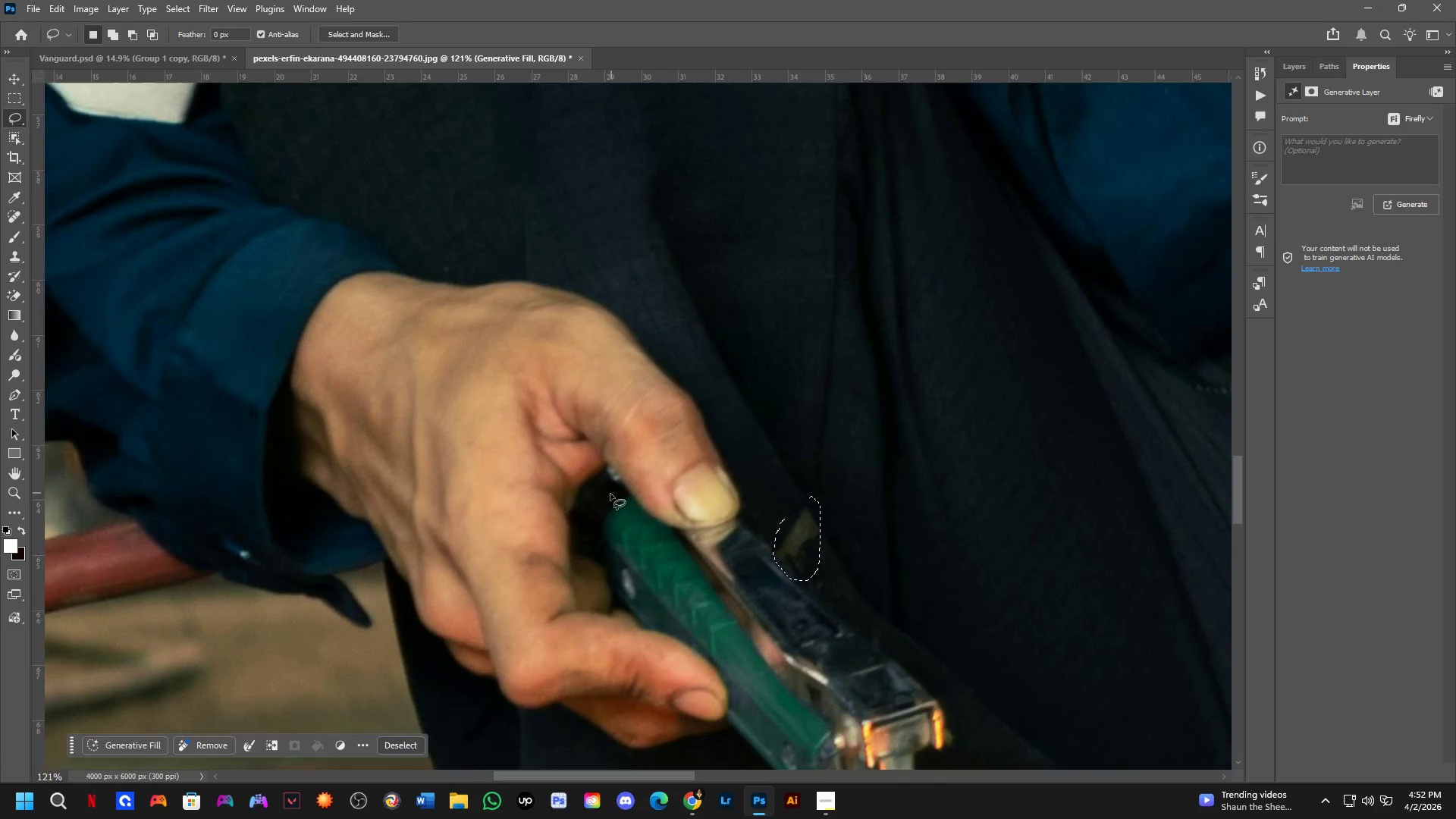 
left_click_drag(start_coordinate=[736, 359], to_coordinate=[755, 350])
 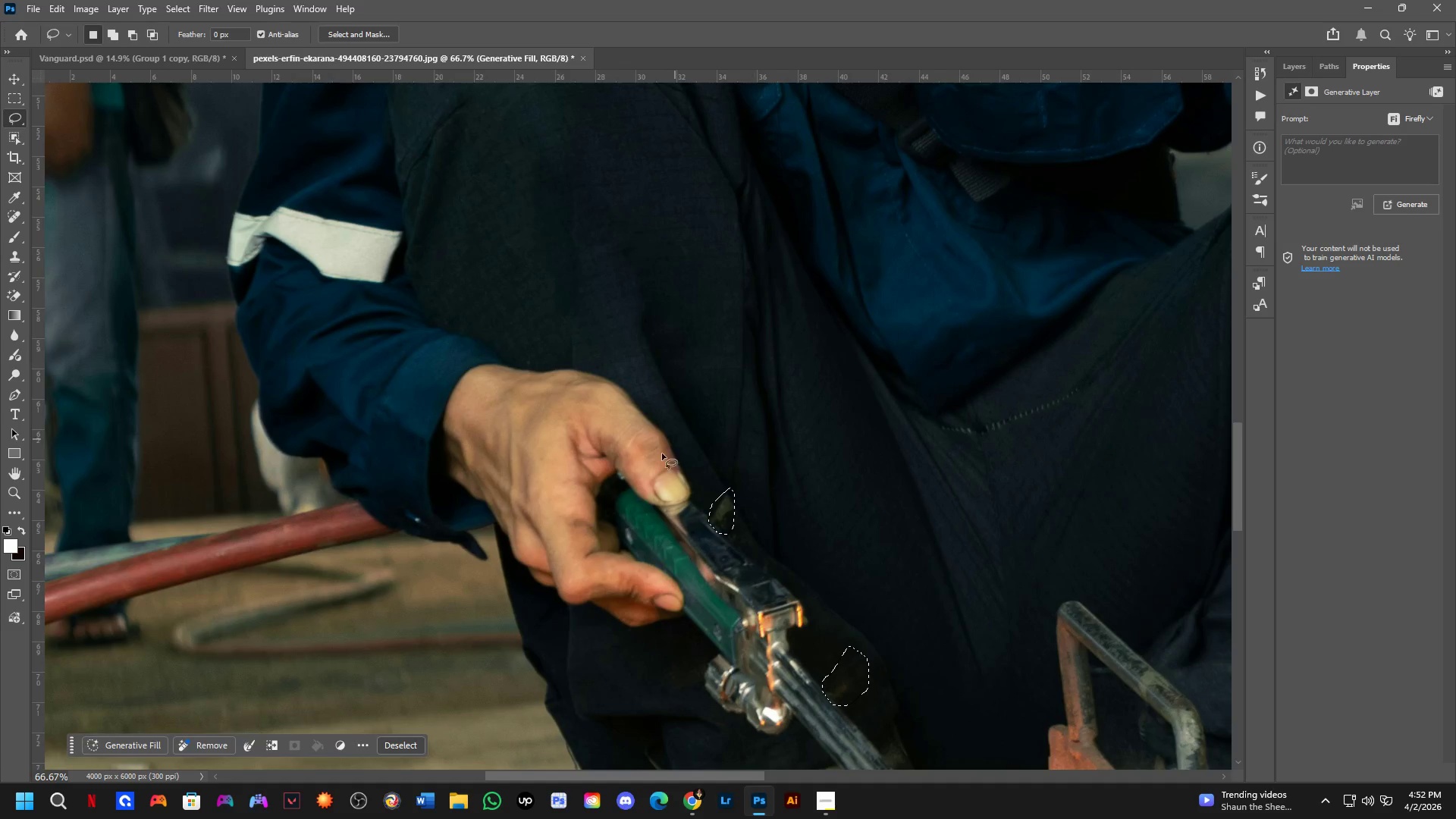 
scroll: coordinate [708, 495], scroll_direction: down, amount: 2.0
 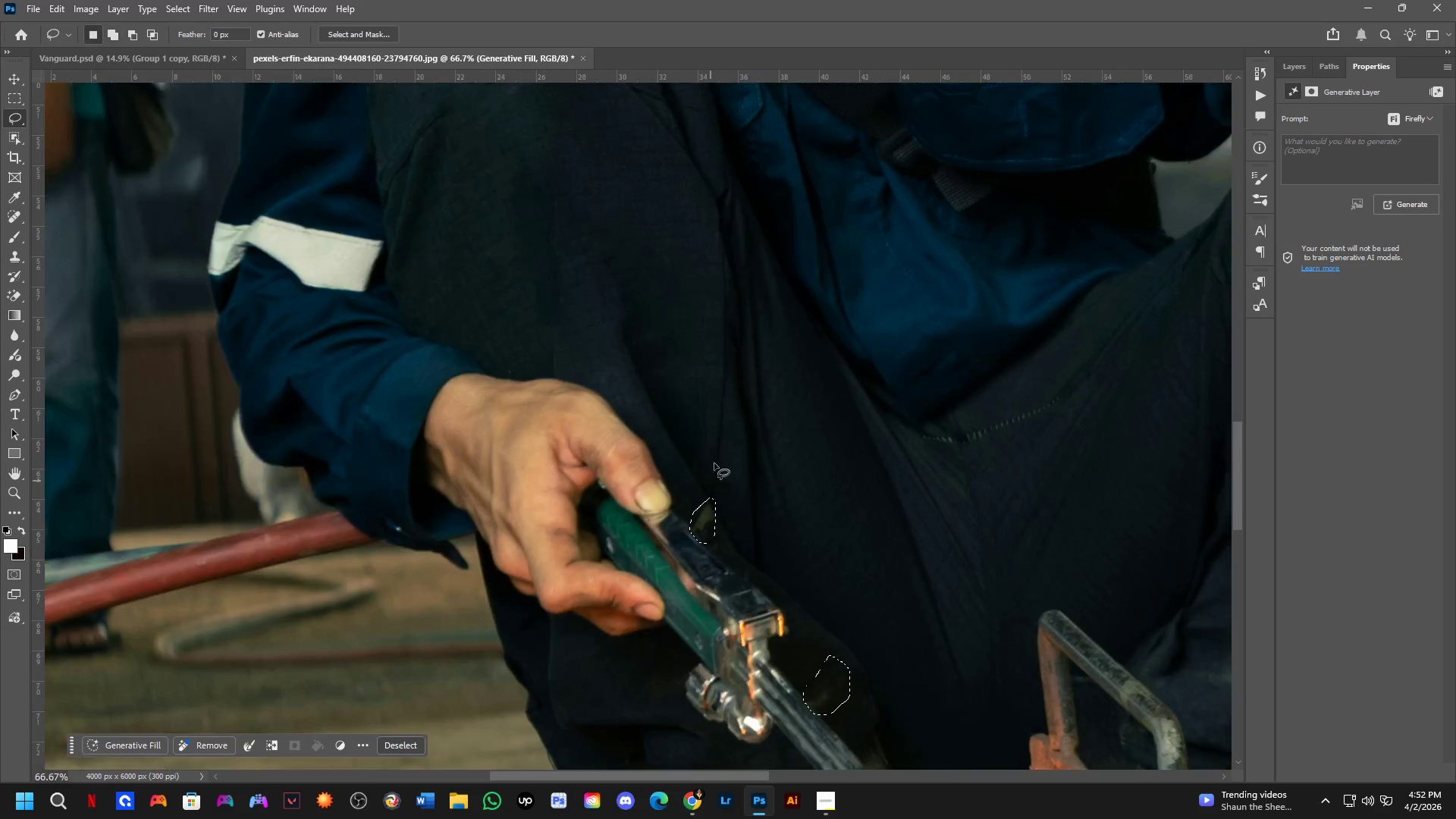 
key(Shift+ShiftLeft)
 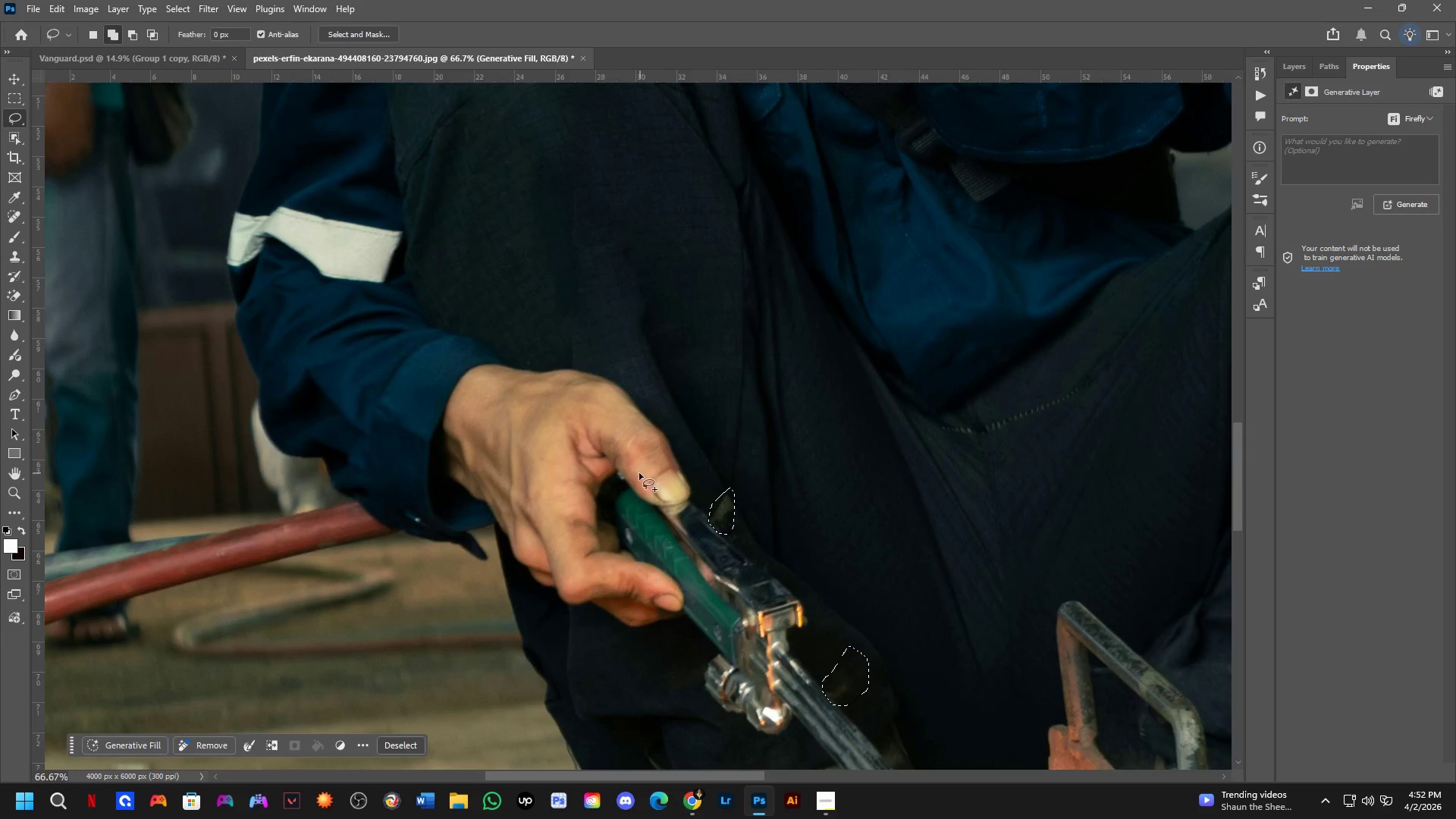 
hold_key(key=ShiftLeft, duration=1.33)
 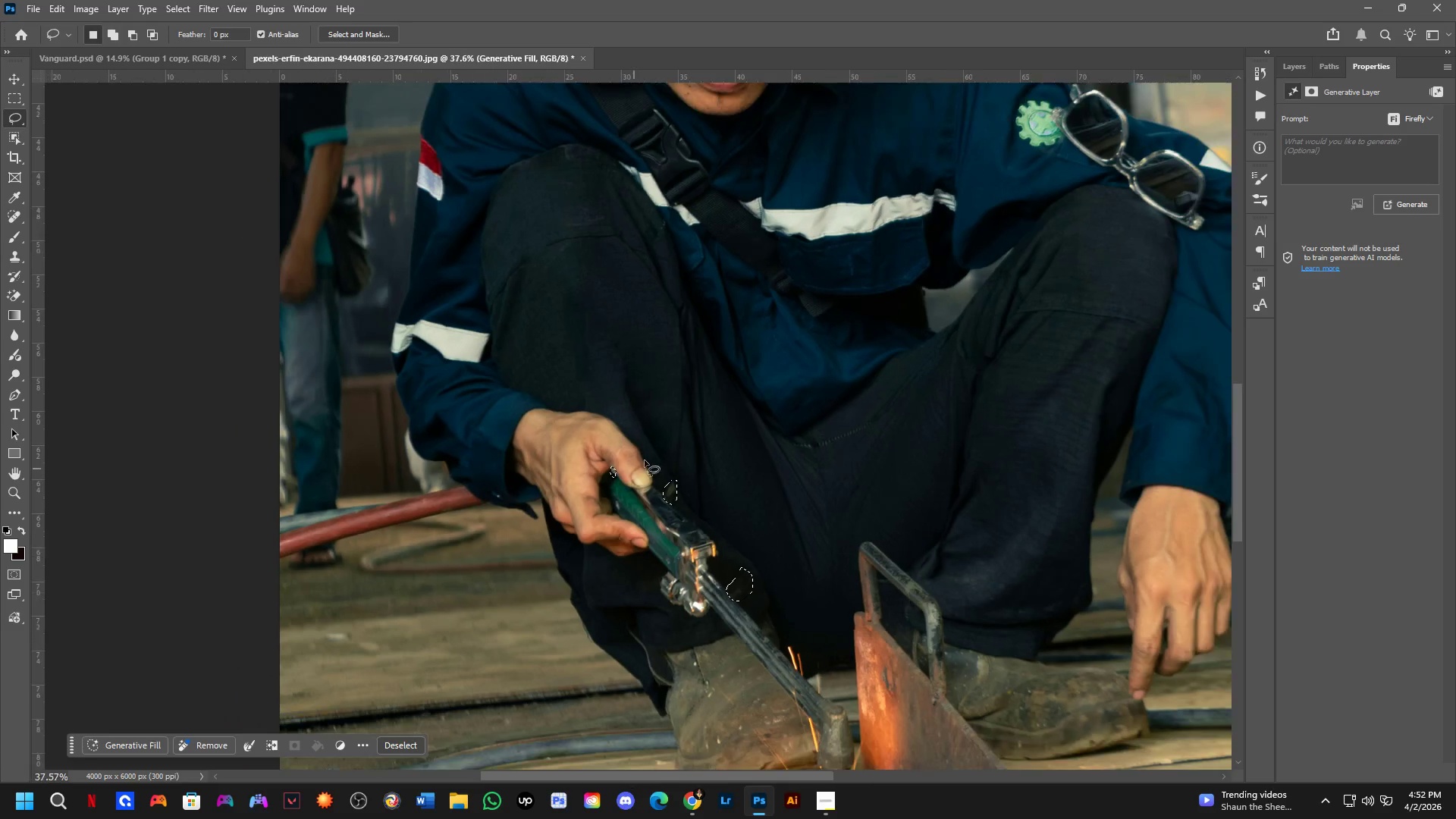 
scroll: coordinate [606, 492], scroll_direction: up, amount: 7.0
 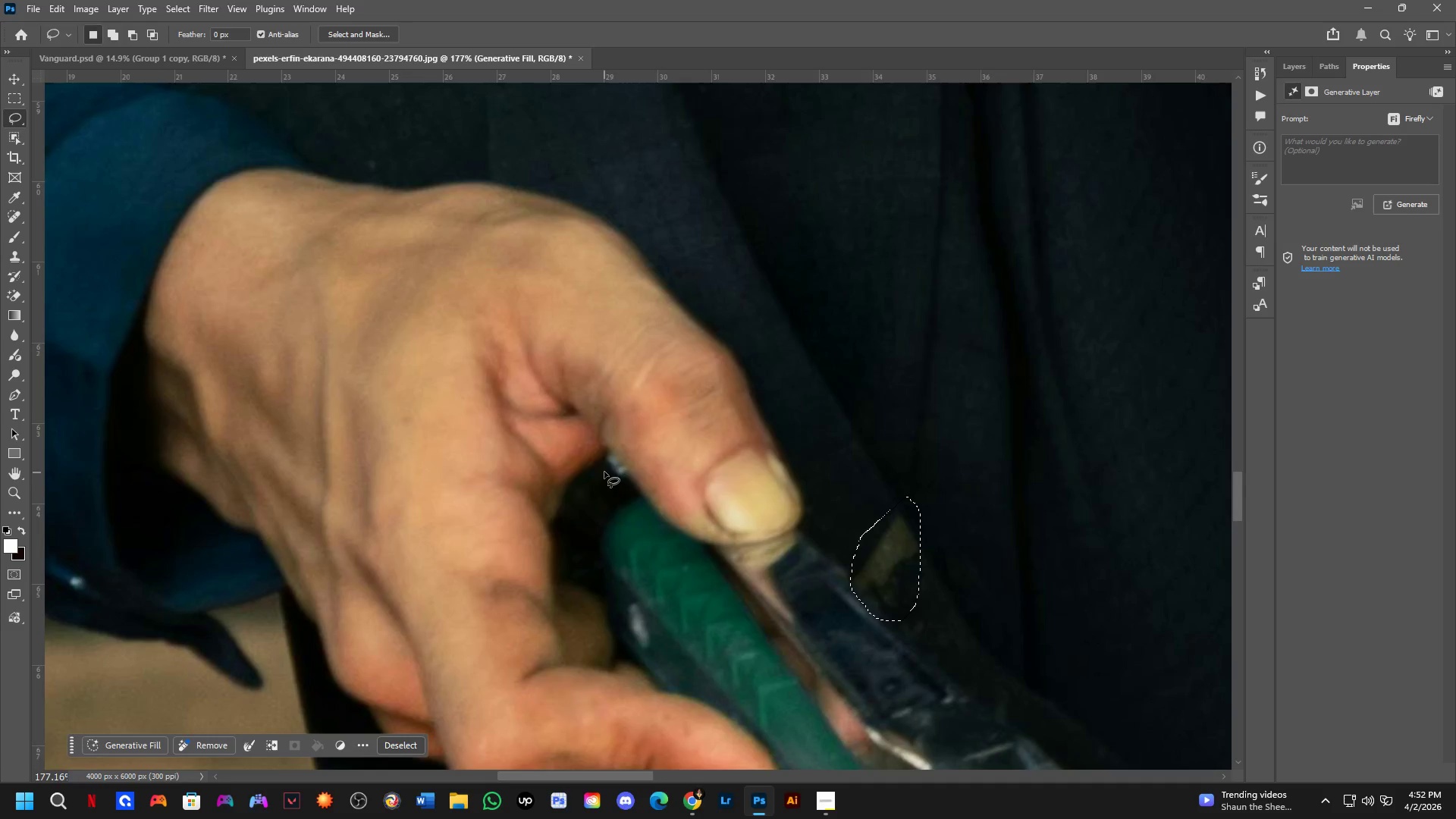 
left_click_drag(start_coordinate=[604, 460], to_coordinate=[604, 445])
 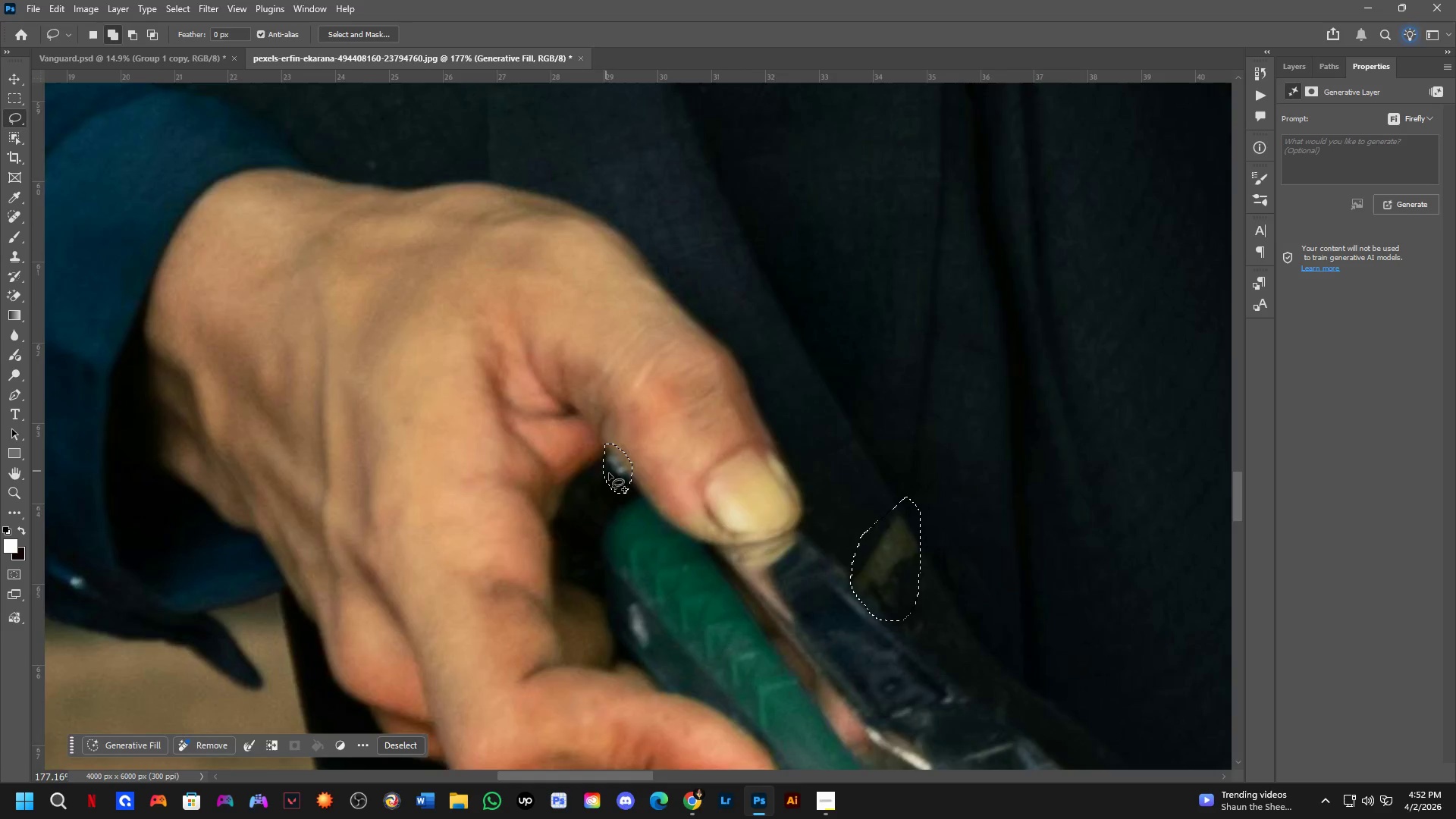 
key(Shift+ShiftLeft)
 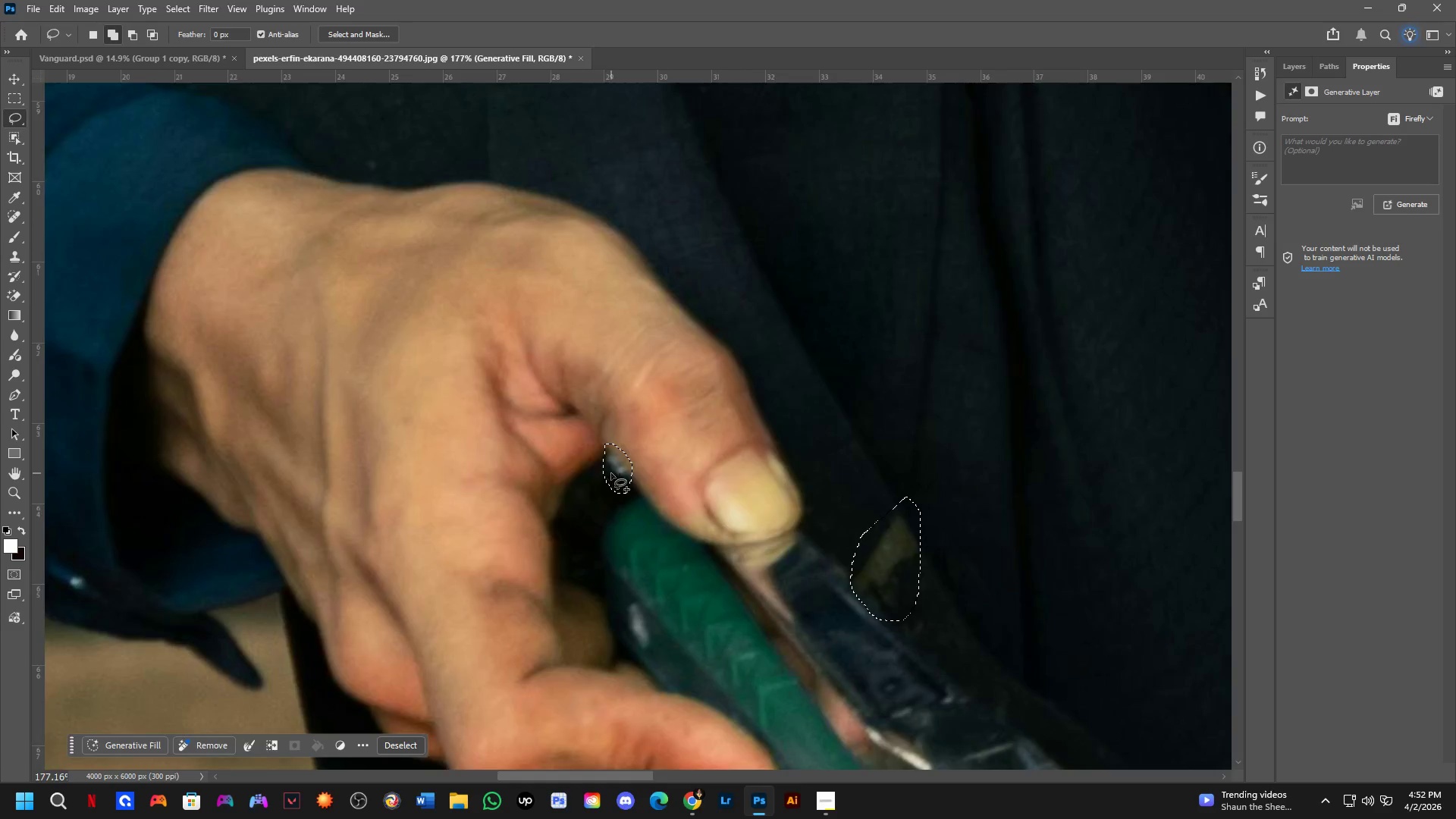 
hold_key(key=Space, duration=0.53)
 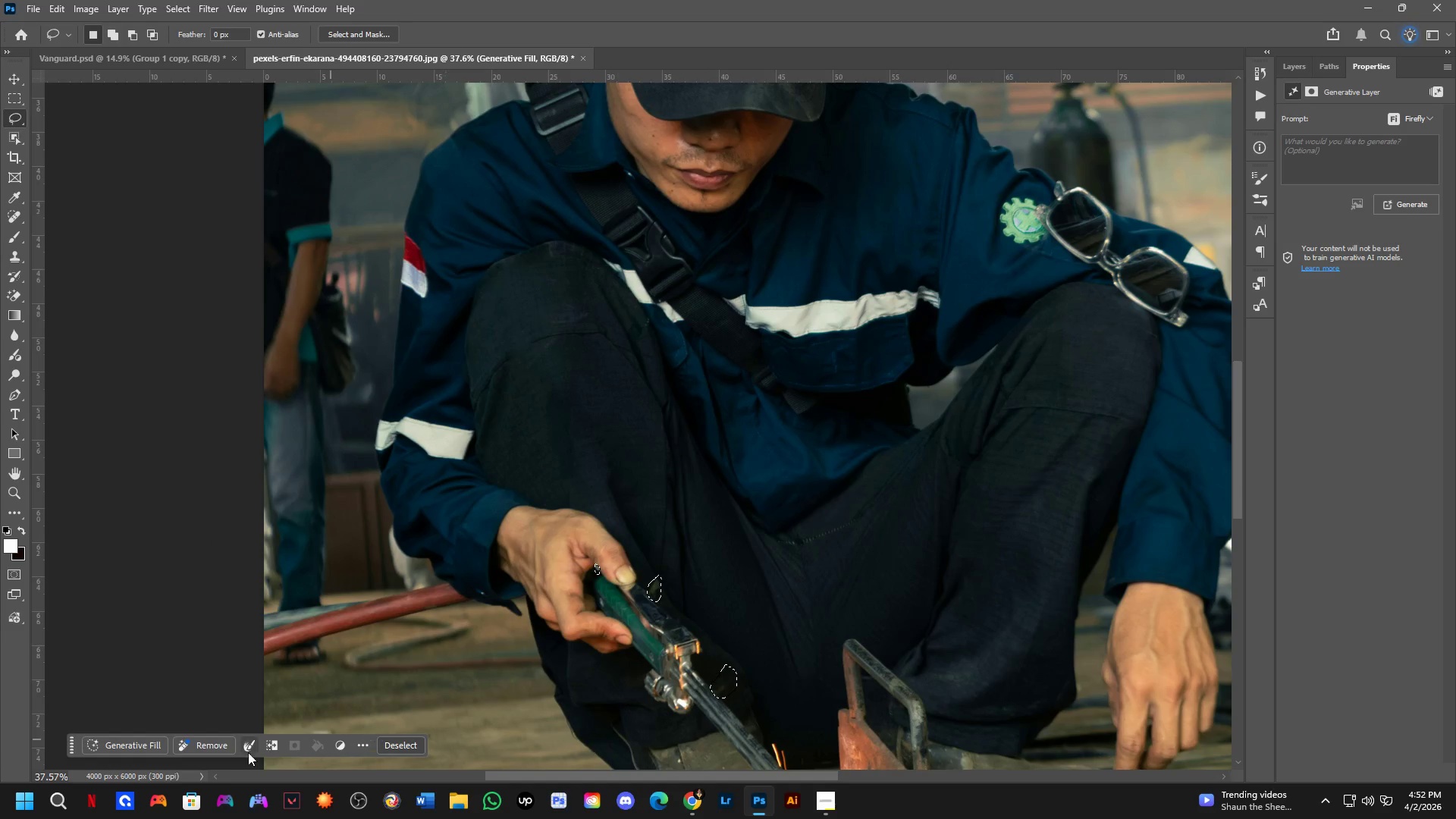 
left_click_drag(start_coordinate=[726, 347], to_coordinate=[714, 428])
 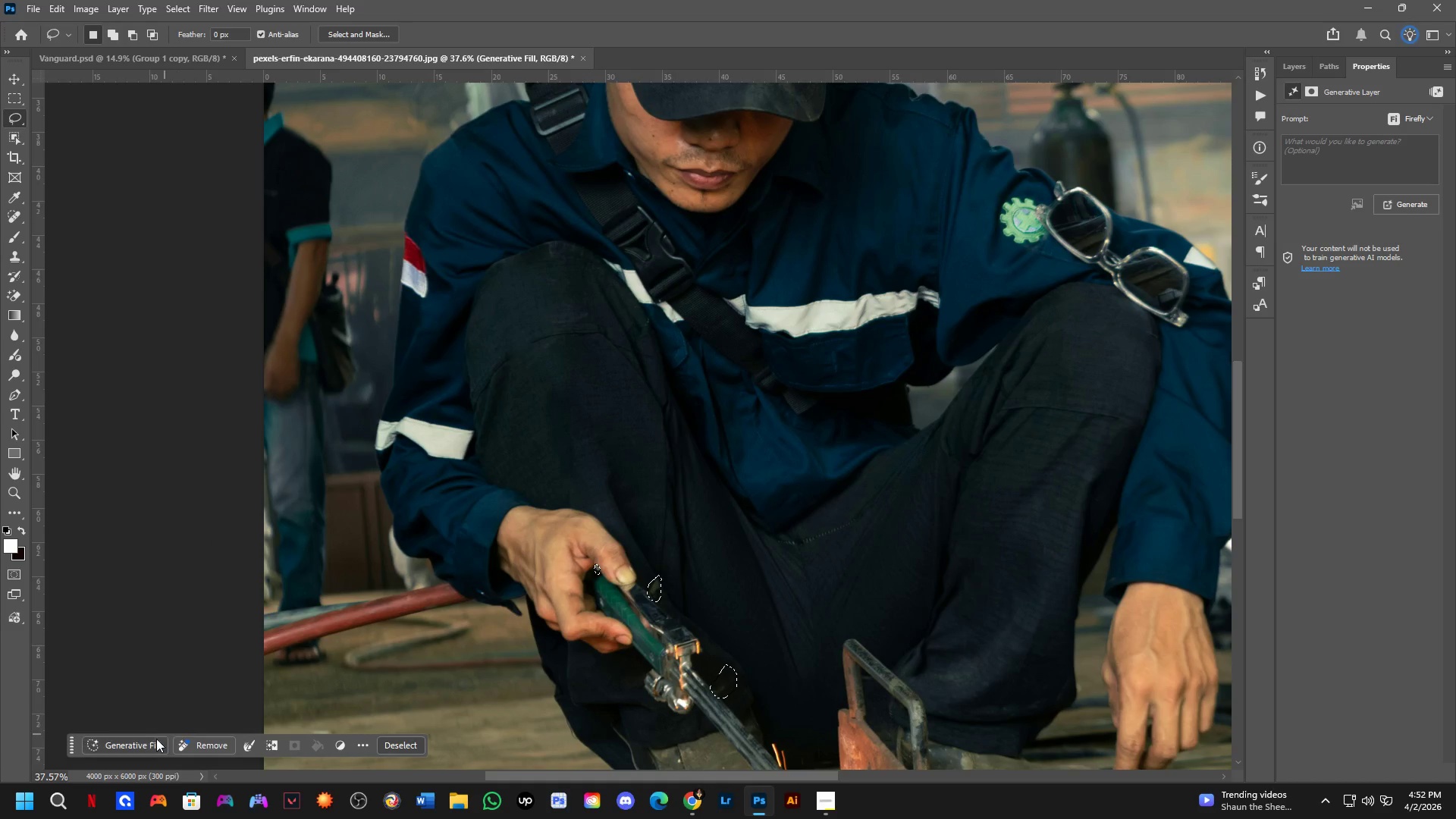 
scroll: coordinate [615, 473], scroll_direction: down, amount: 6.0
 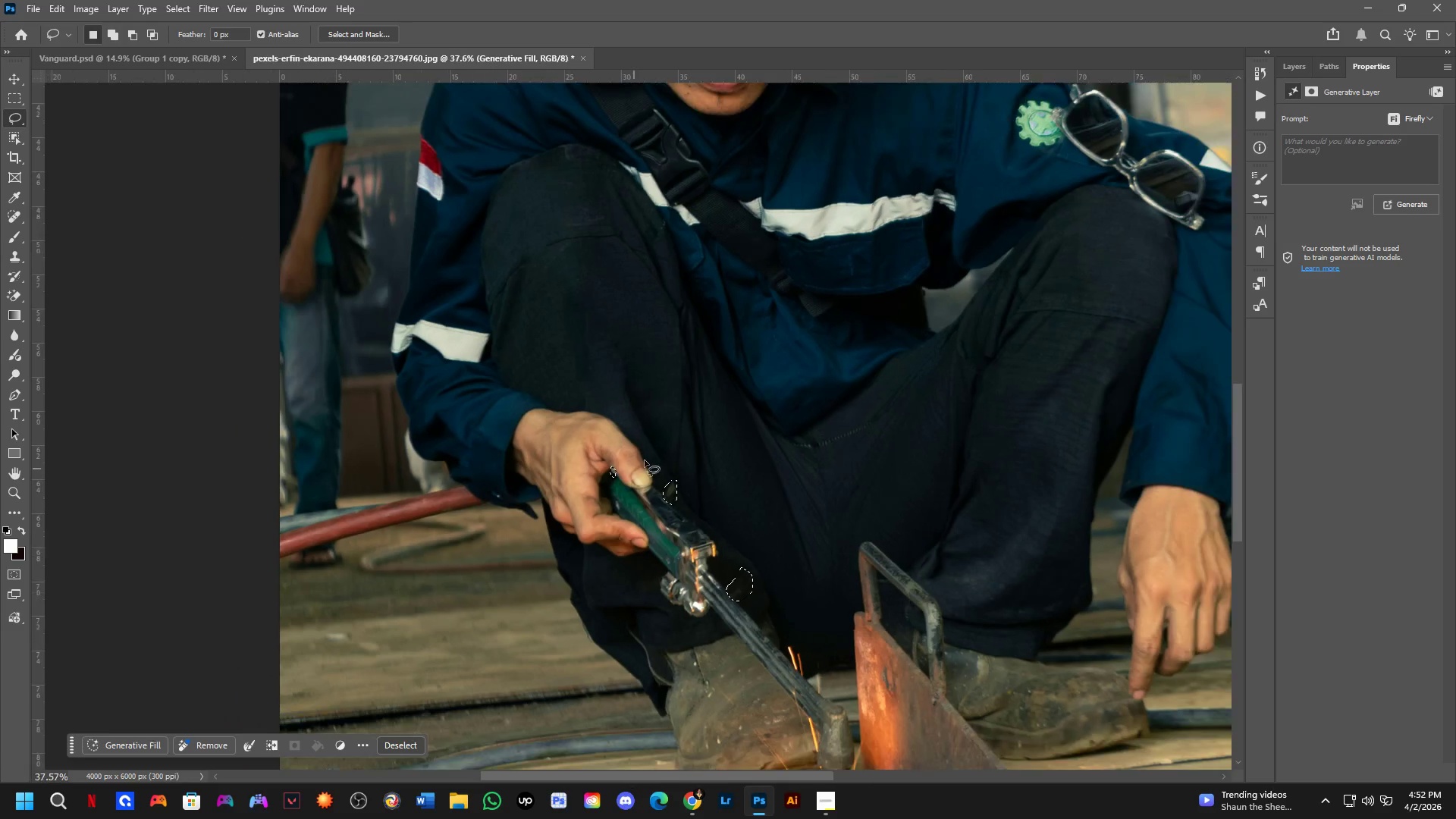 
left_click([132, 738])
 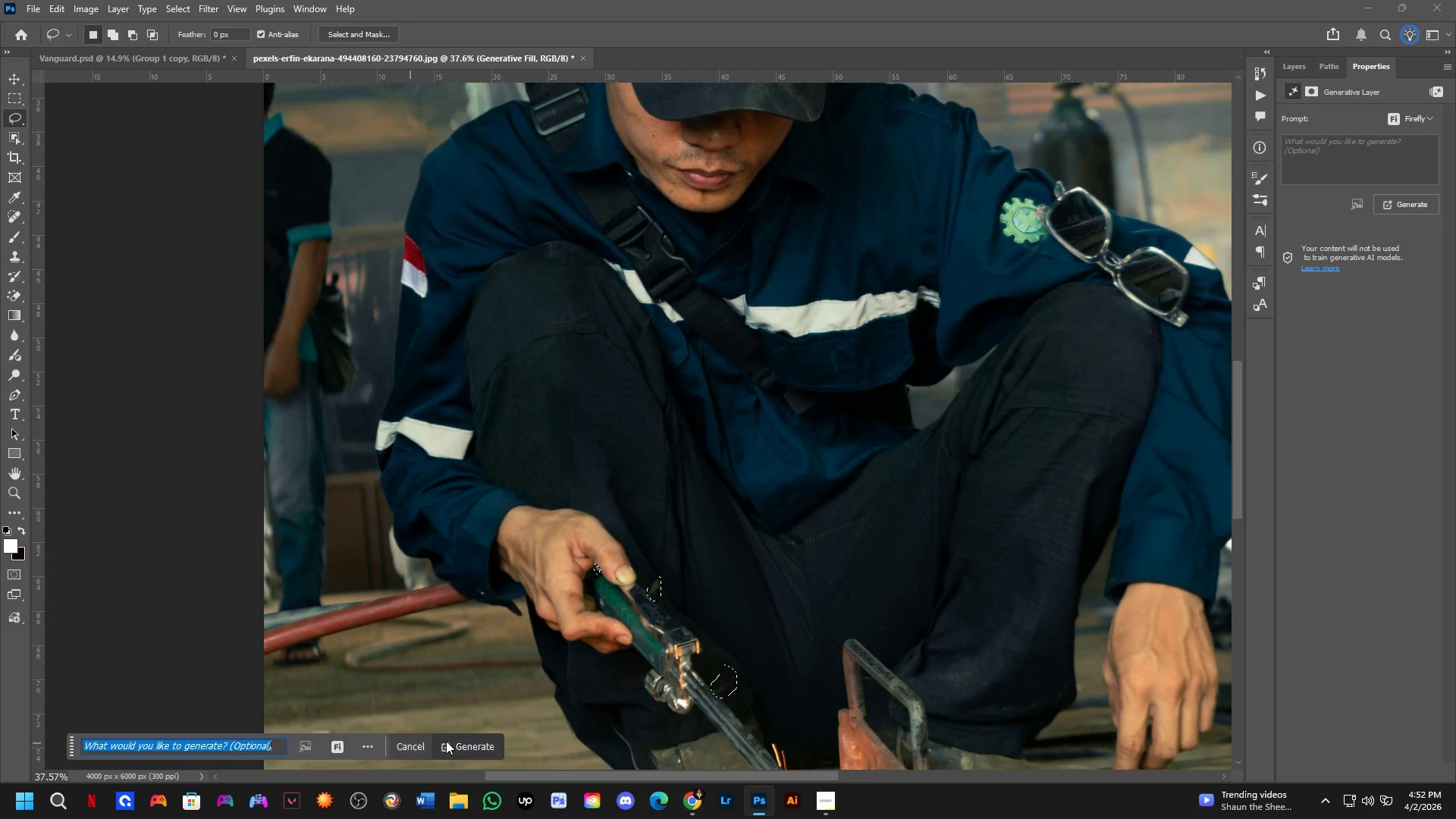 
left_click([459, 742])
 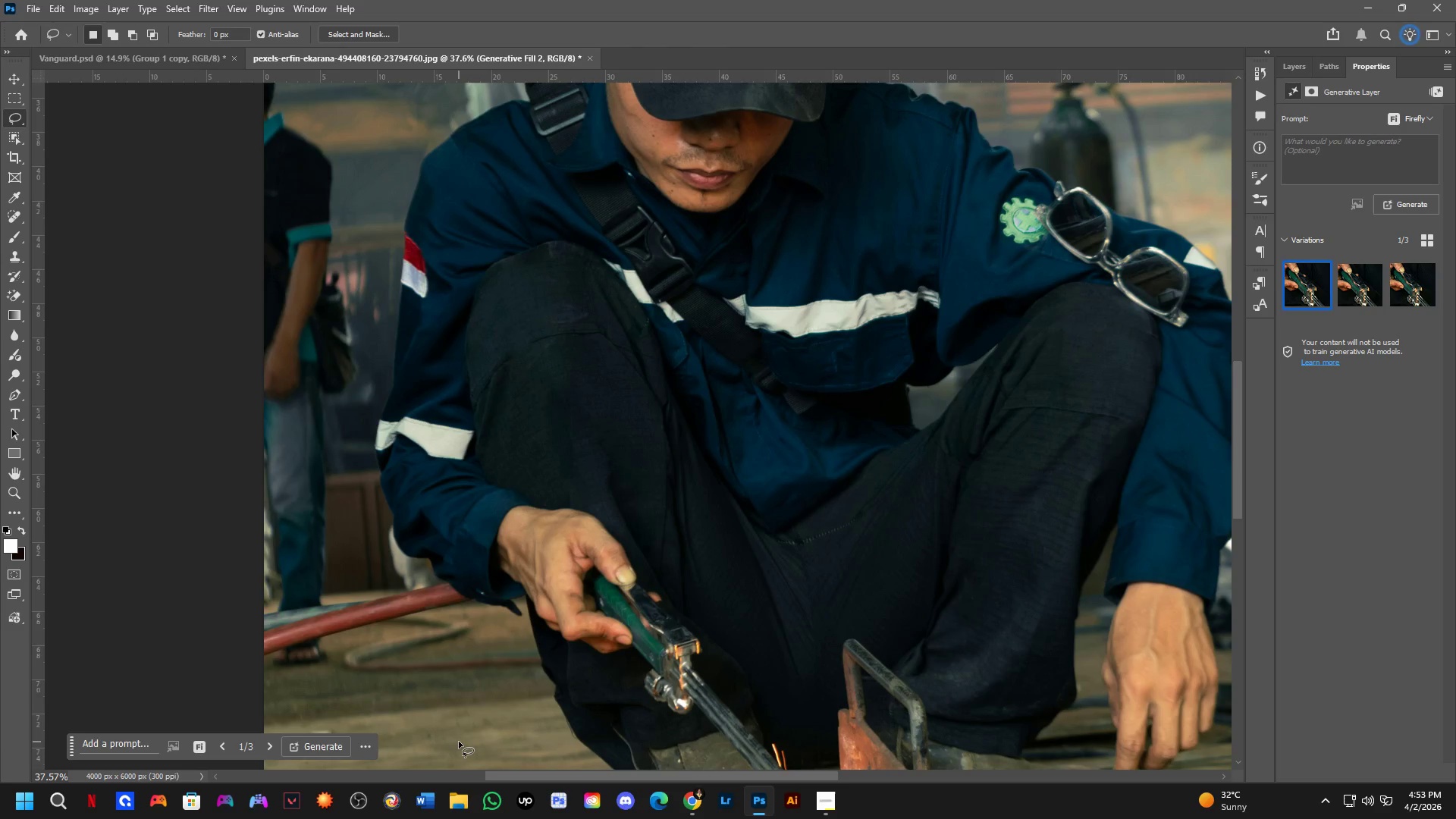 
wait(25.38)
 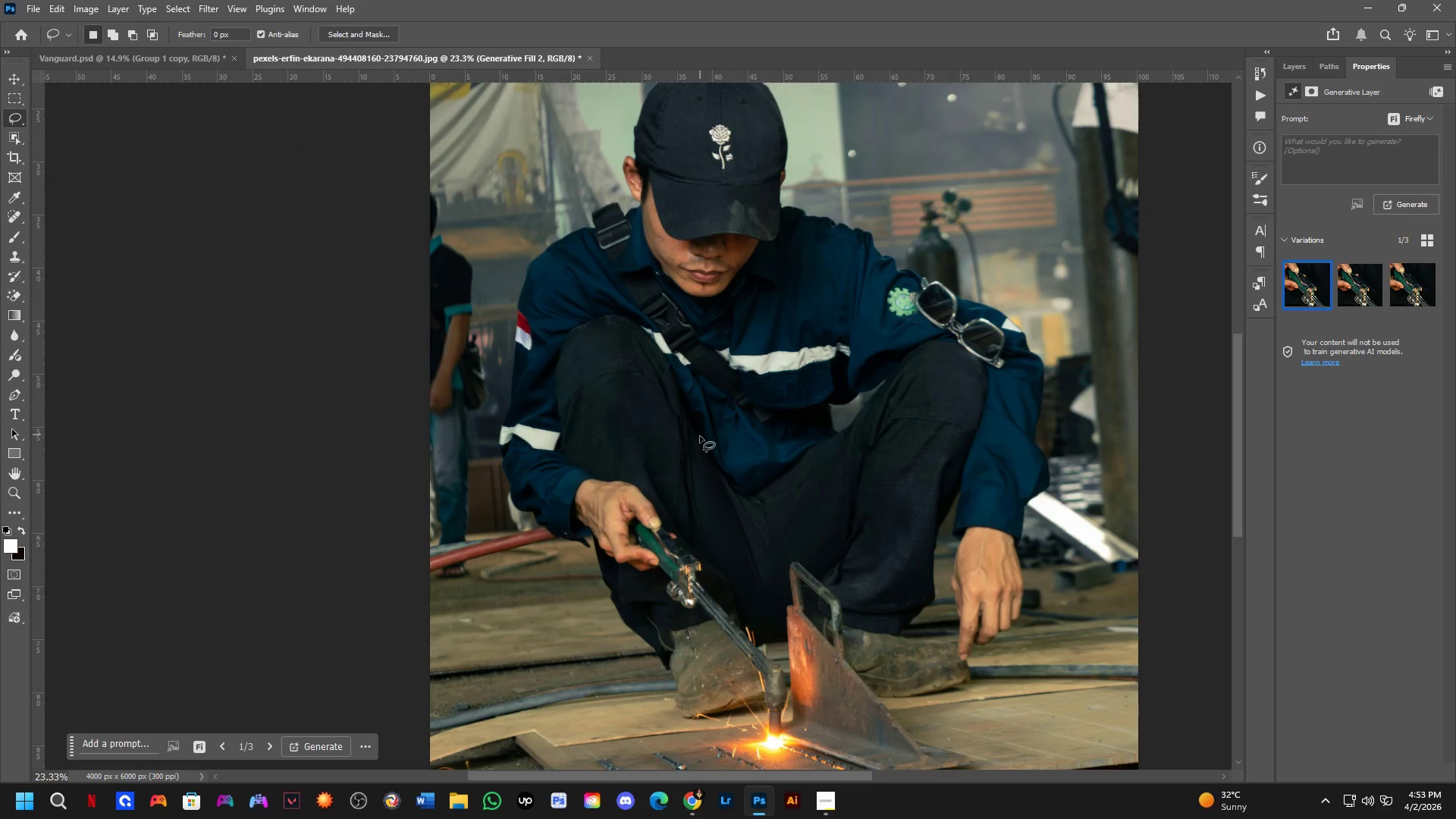 
hold_key(key=Space, duration=1.5)
 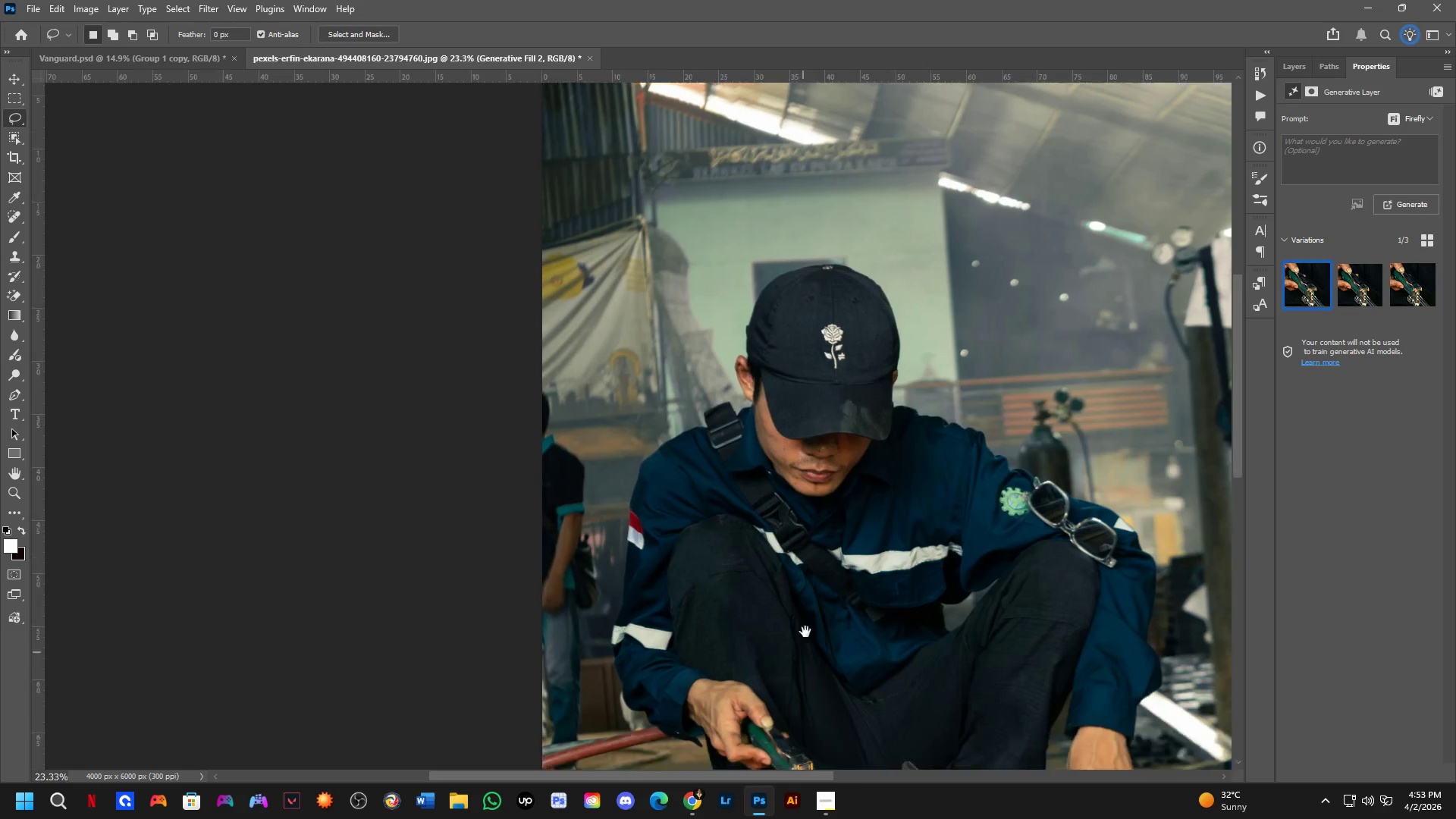 
left_click_drag(start_coordinate=[689, 488], to_coordinate=[807, 586])
 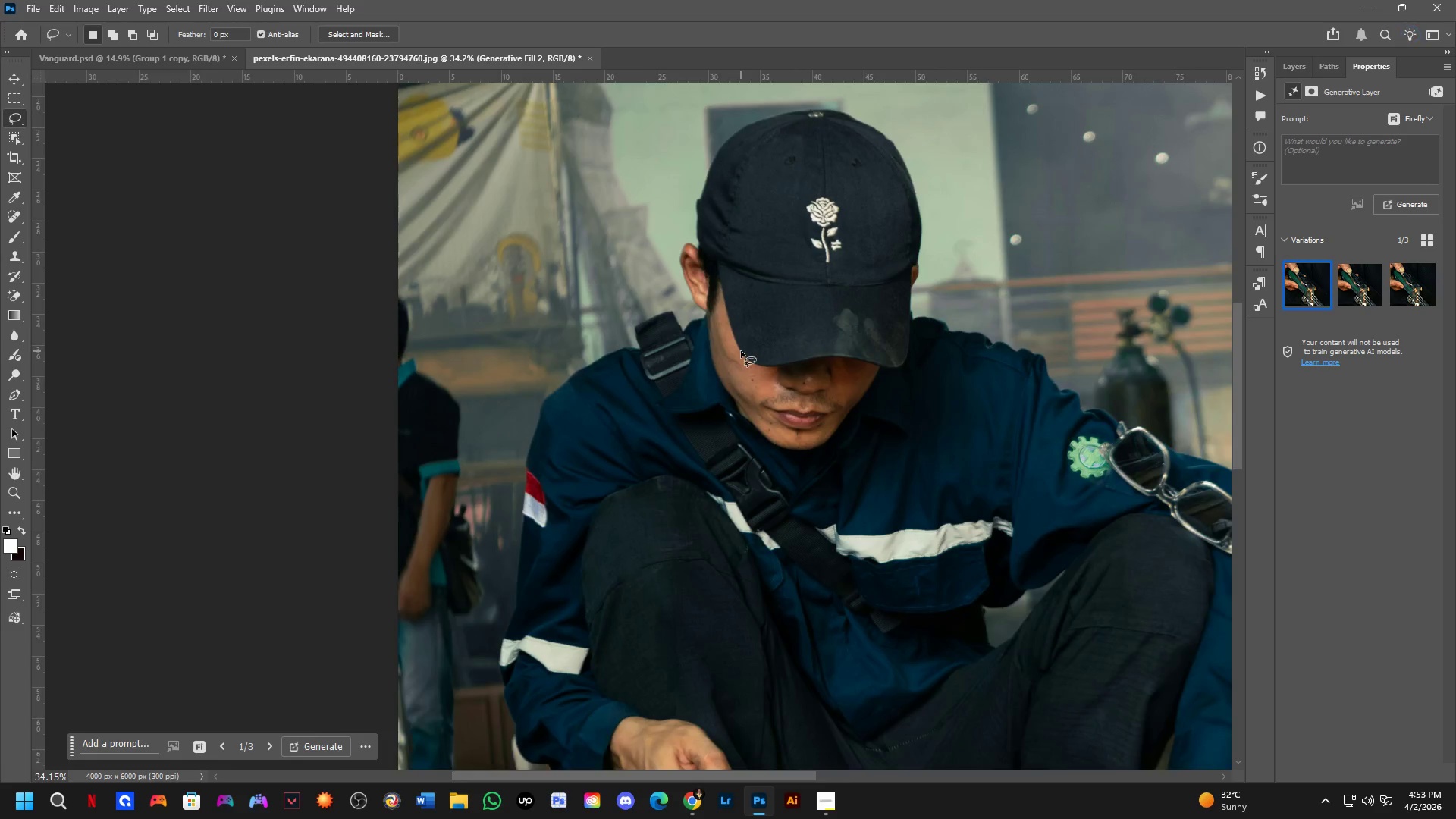 
scroll: coordinate [698, 435], scroll_direction: down, amount: 5.0
 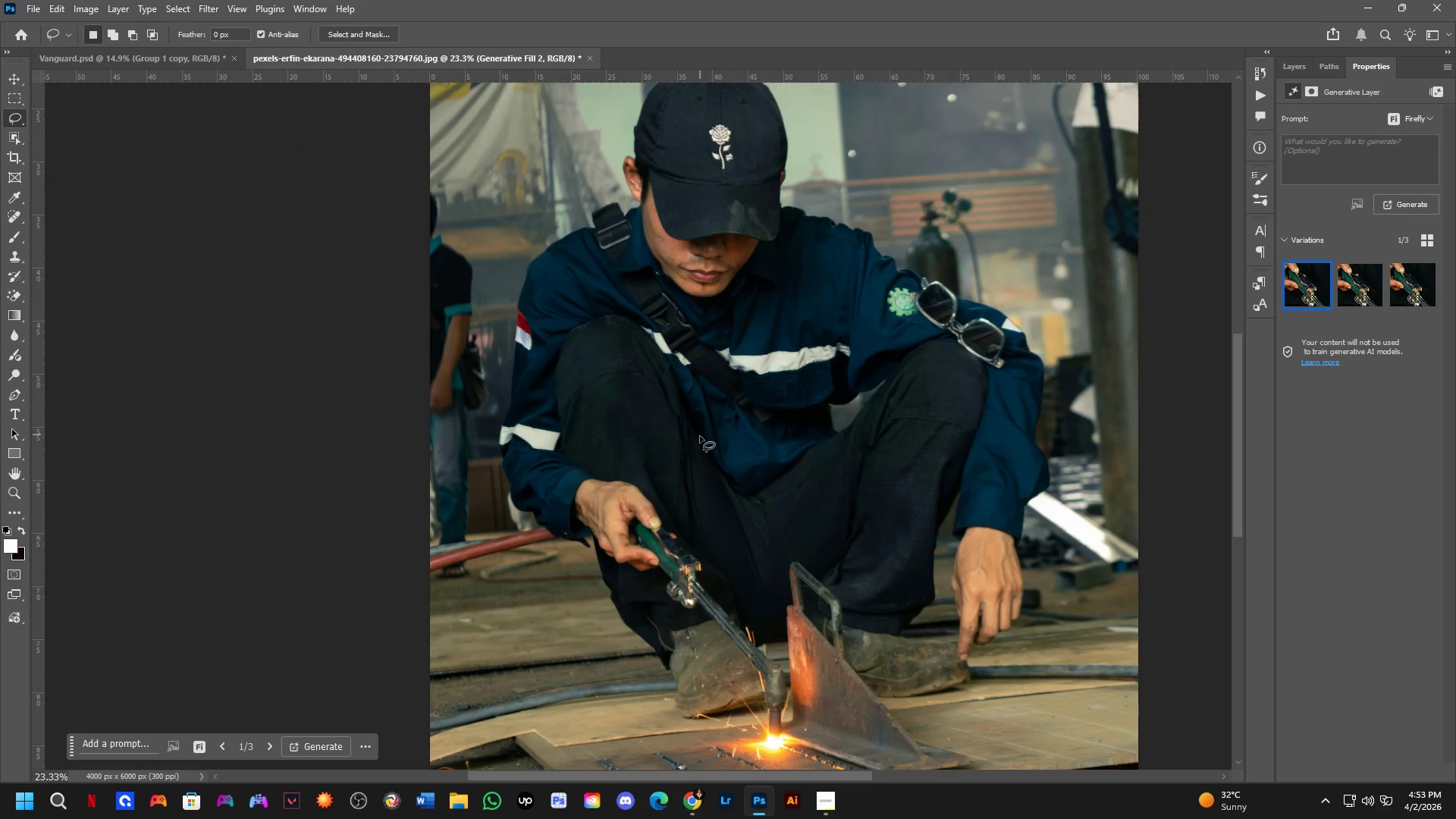 
hold_key(key=Space, duration=0.88)
 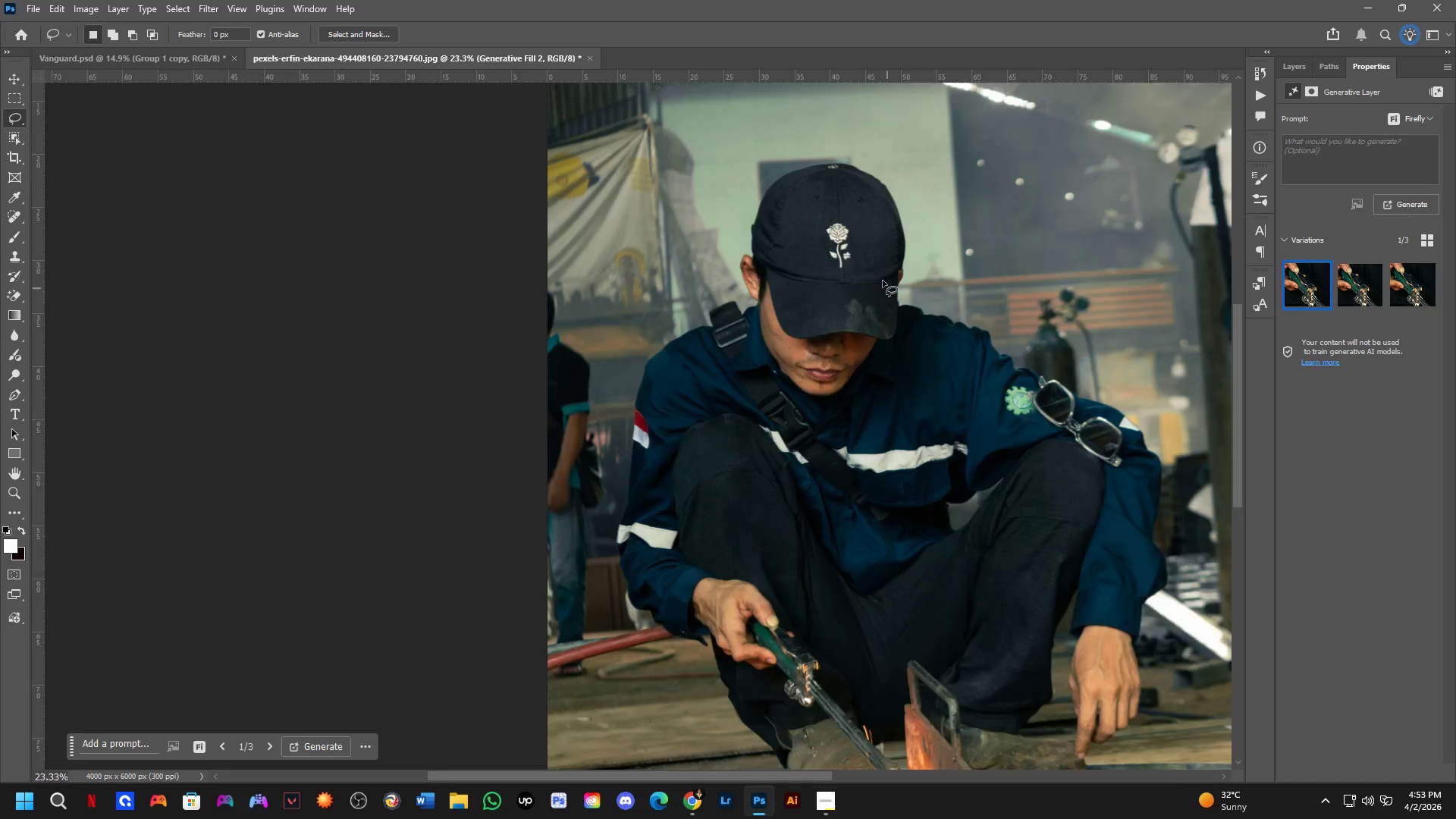 
hold_key(key=Space, duration=0.53)
 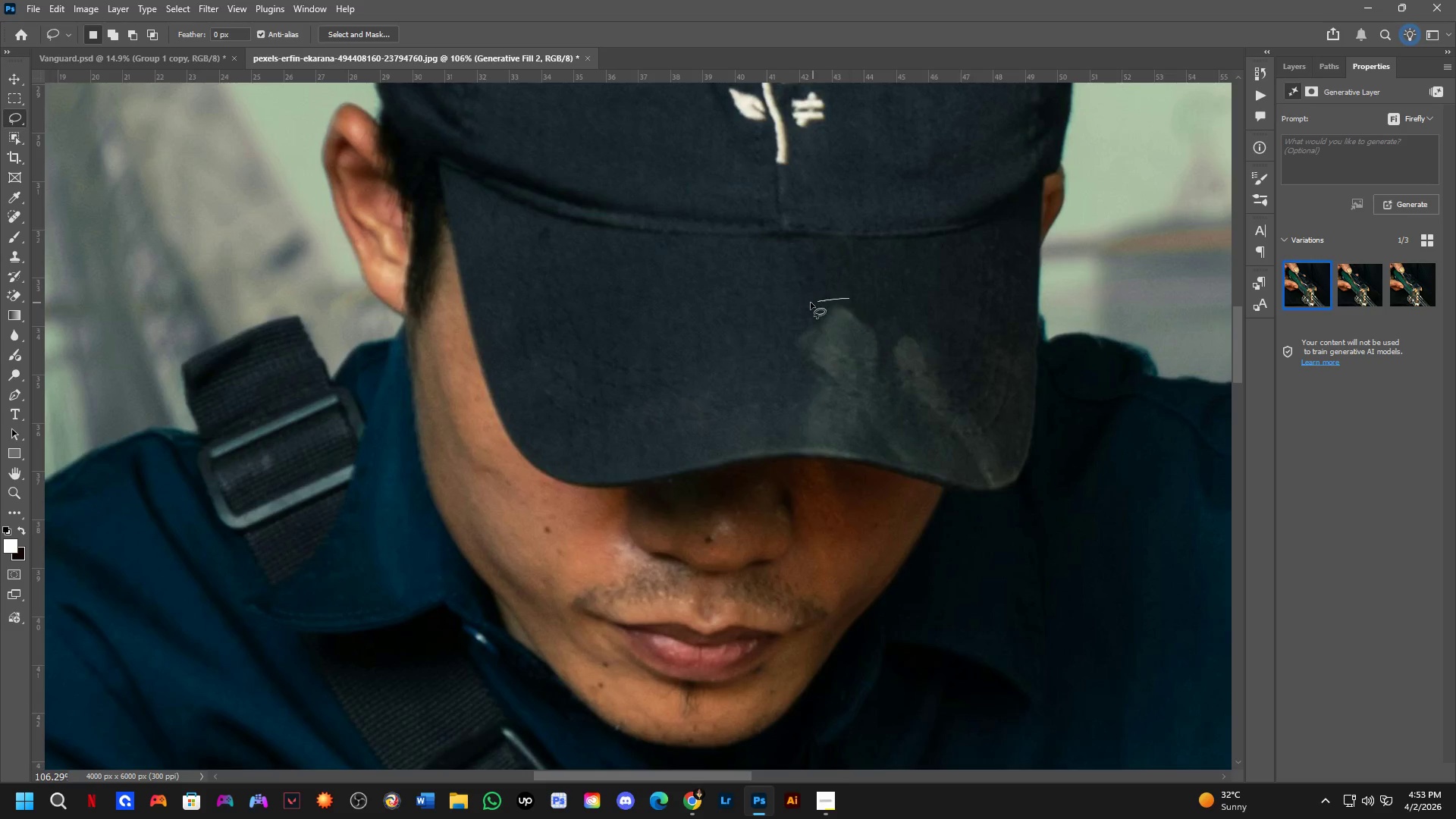 
left_click_drag(start_coordinate=[918, 272], to_coordinate=[808, 318])
 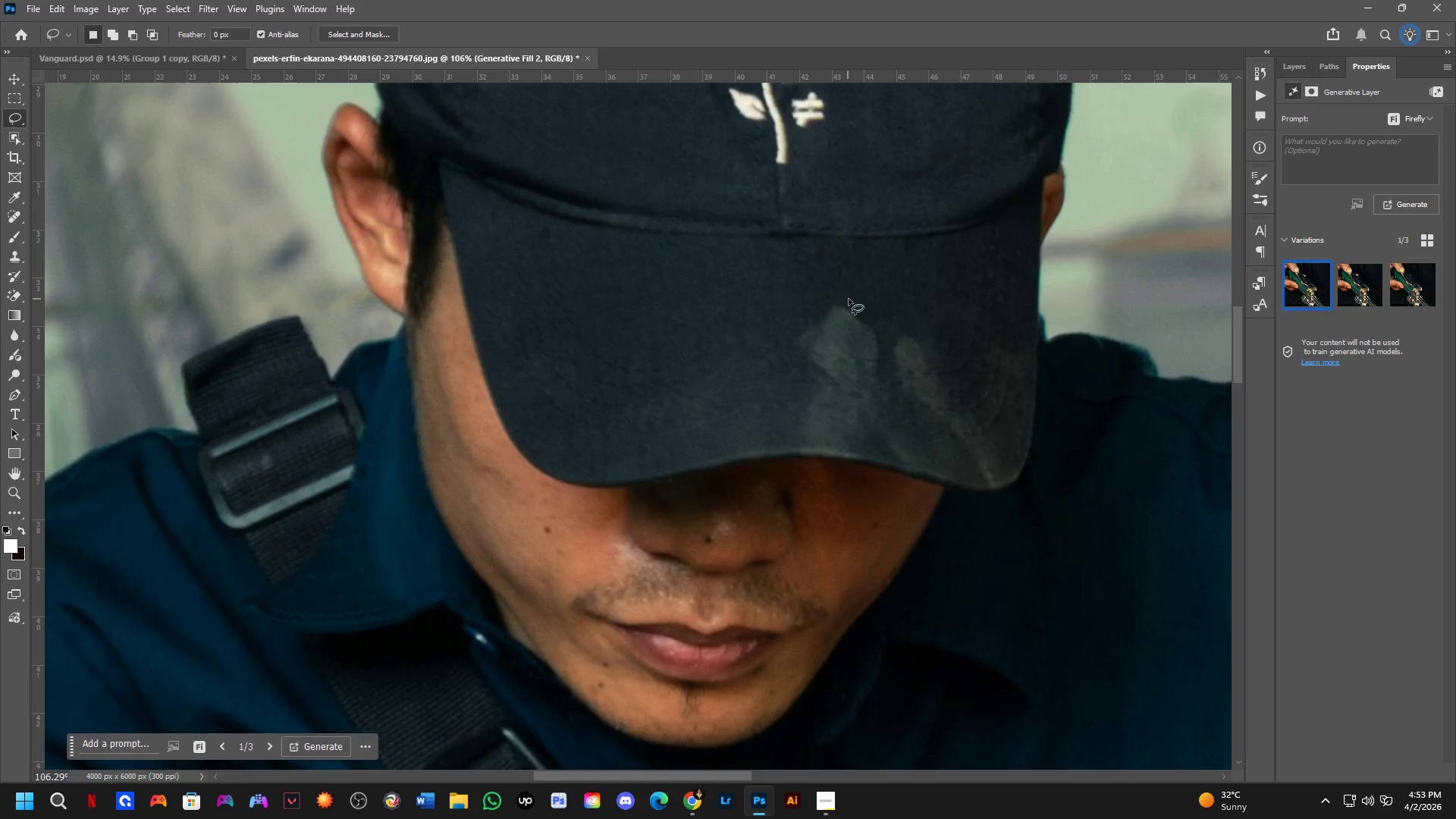 
scroll: coordinate [874, 306], scroll_direction: up, amount: 15.0
 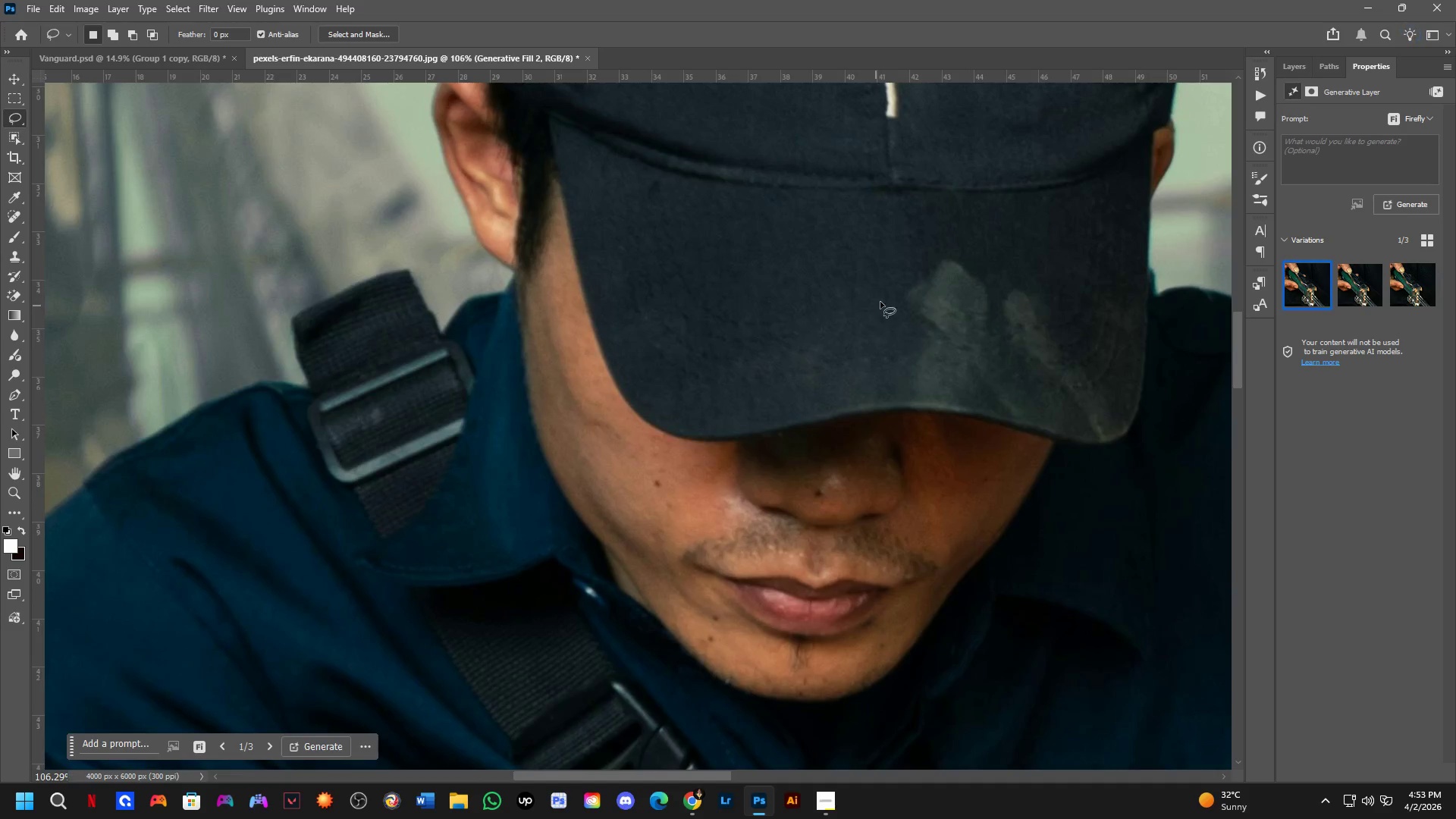 
left_click_drag(start_coordinate=[849, 299], to_coordinate=[887, 312])
 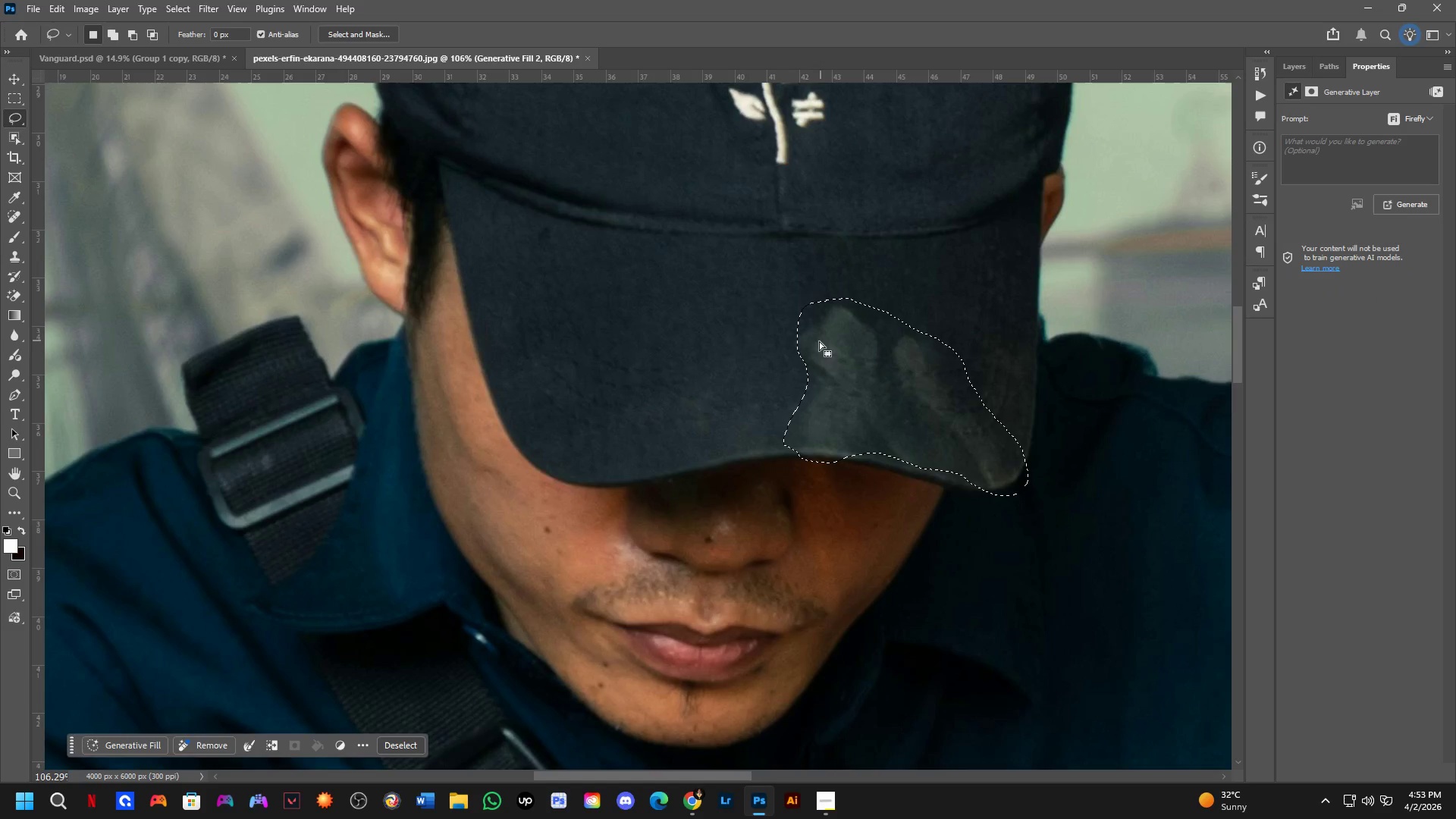 
hold_key(key=ShiftLeft, duration=0.36)
left_click_drag(start_coordinate=[803, 325], to_coordinate=[845, 367])
 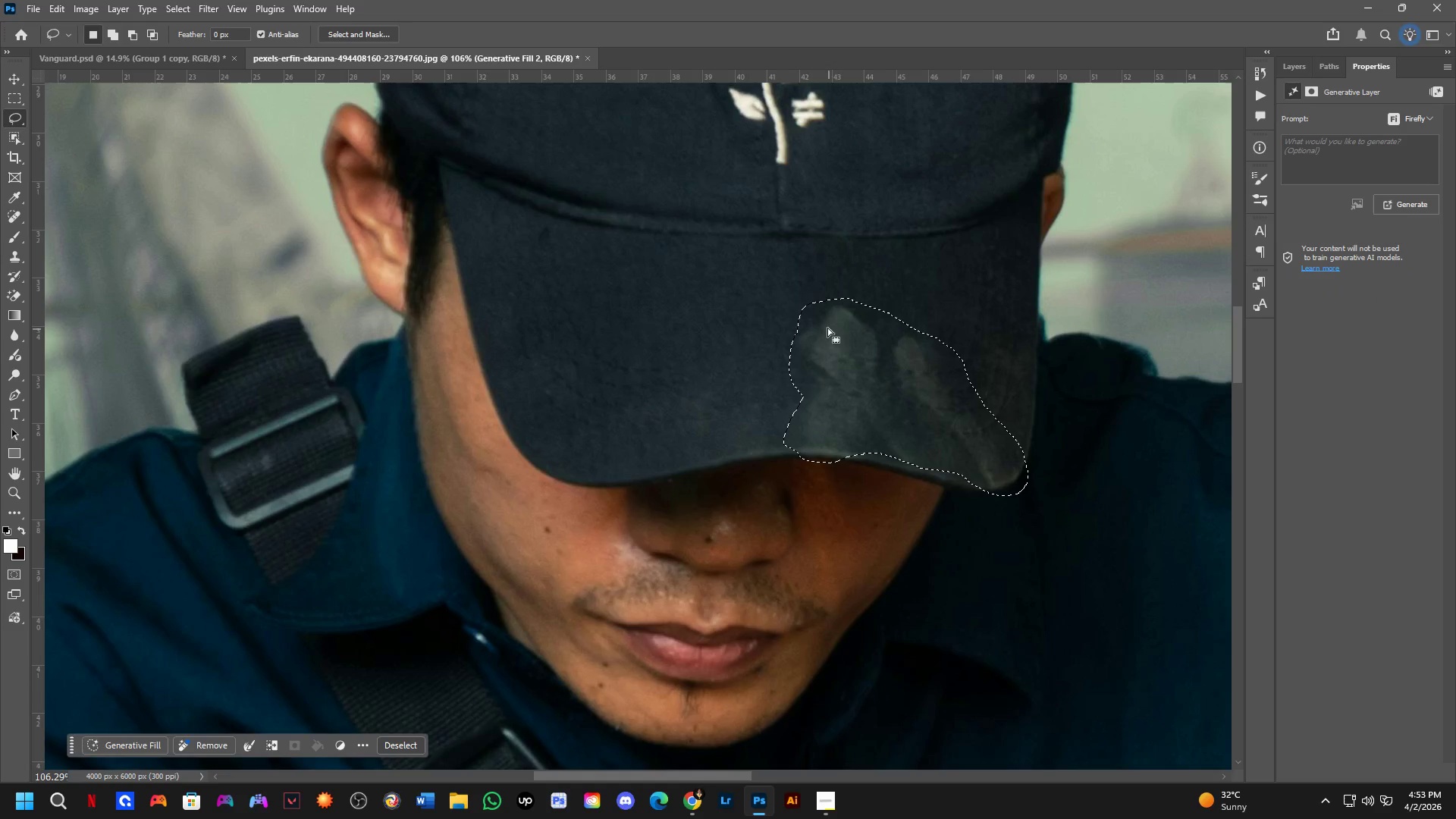 
hold_key(key=ShiftLeft, duration=0.56)
left_click_drag(start_coordinate=[802, 362], to_coordinate=[832, 406])
 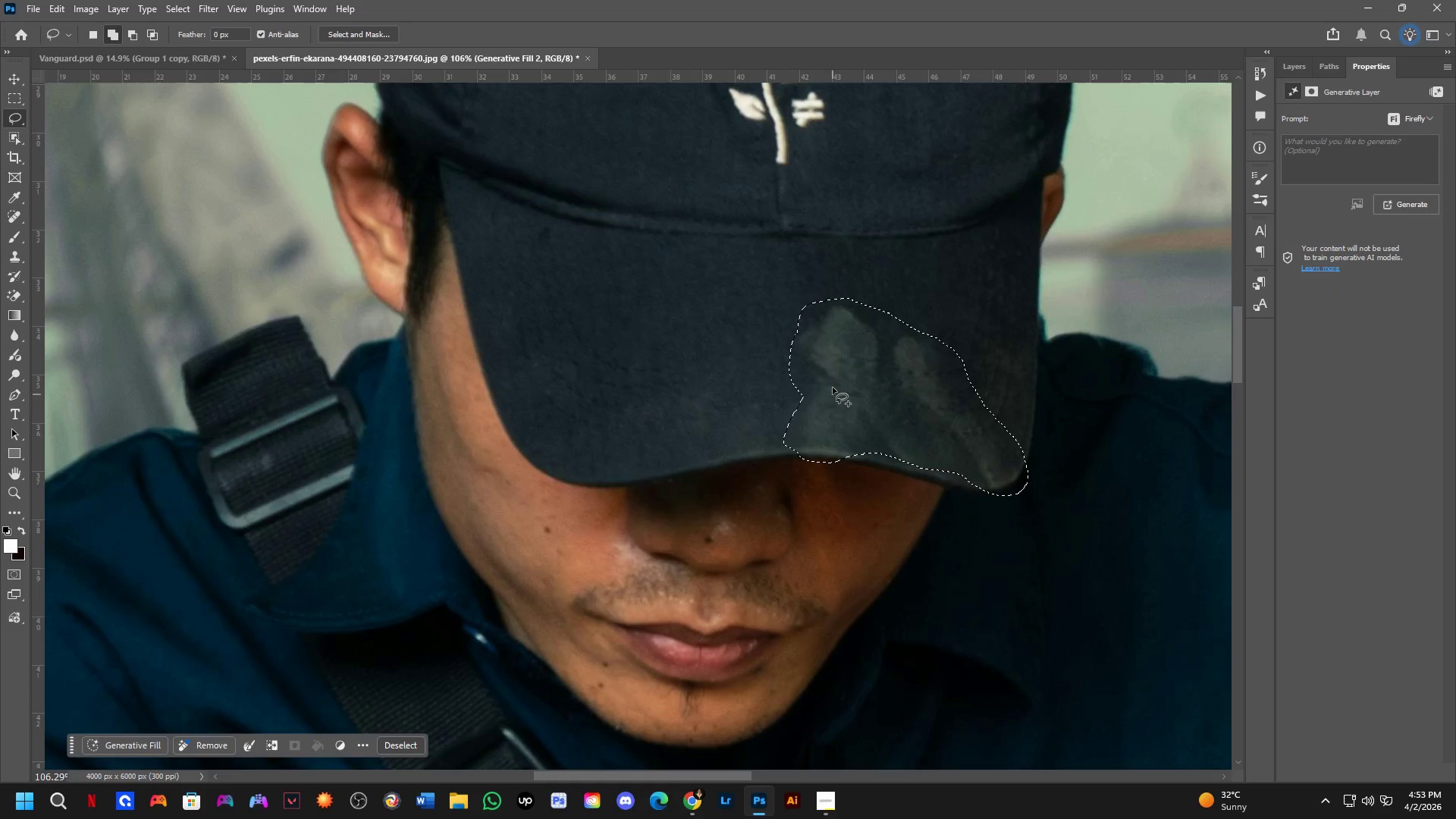 
hold_key(key=ShiftLeft, duration=0.47)
left_click_drag(start_coordinate=[812, 324], to_coordinate=[868, 410])
 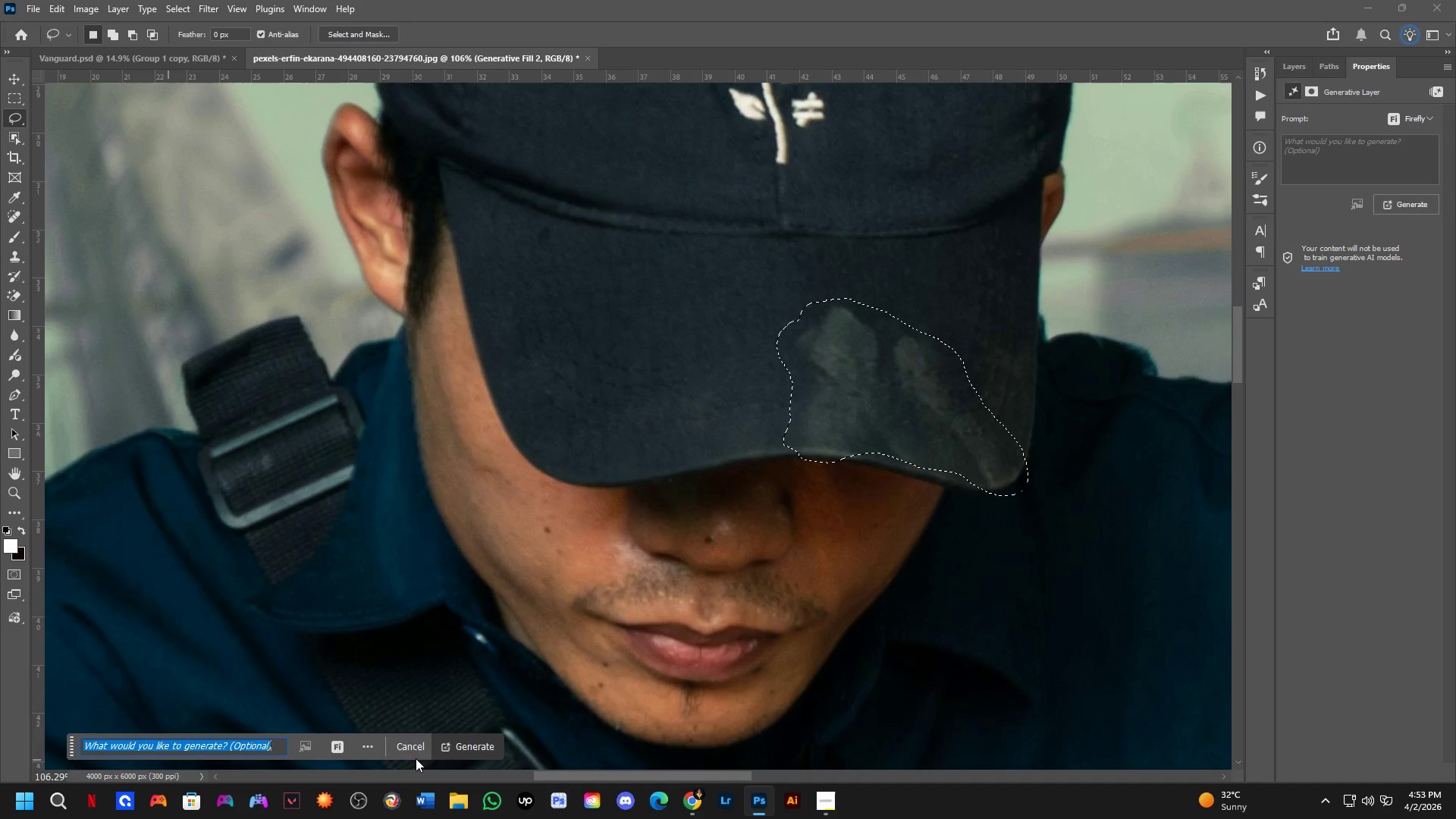 
left_click([469, 746])
 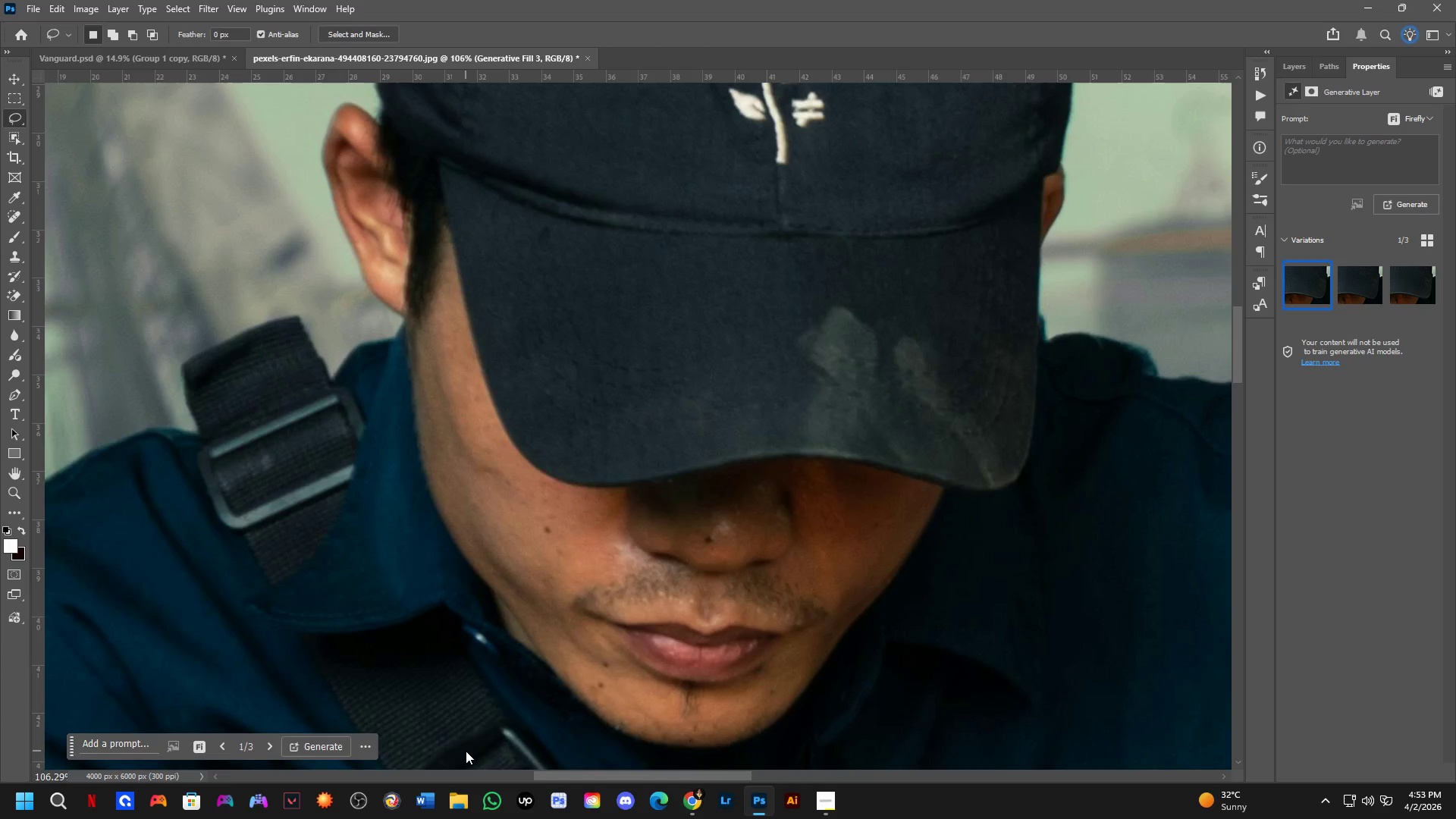 
wait(20.33)
 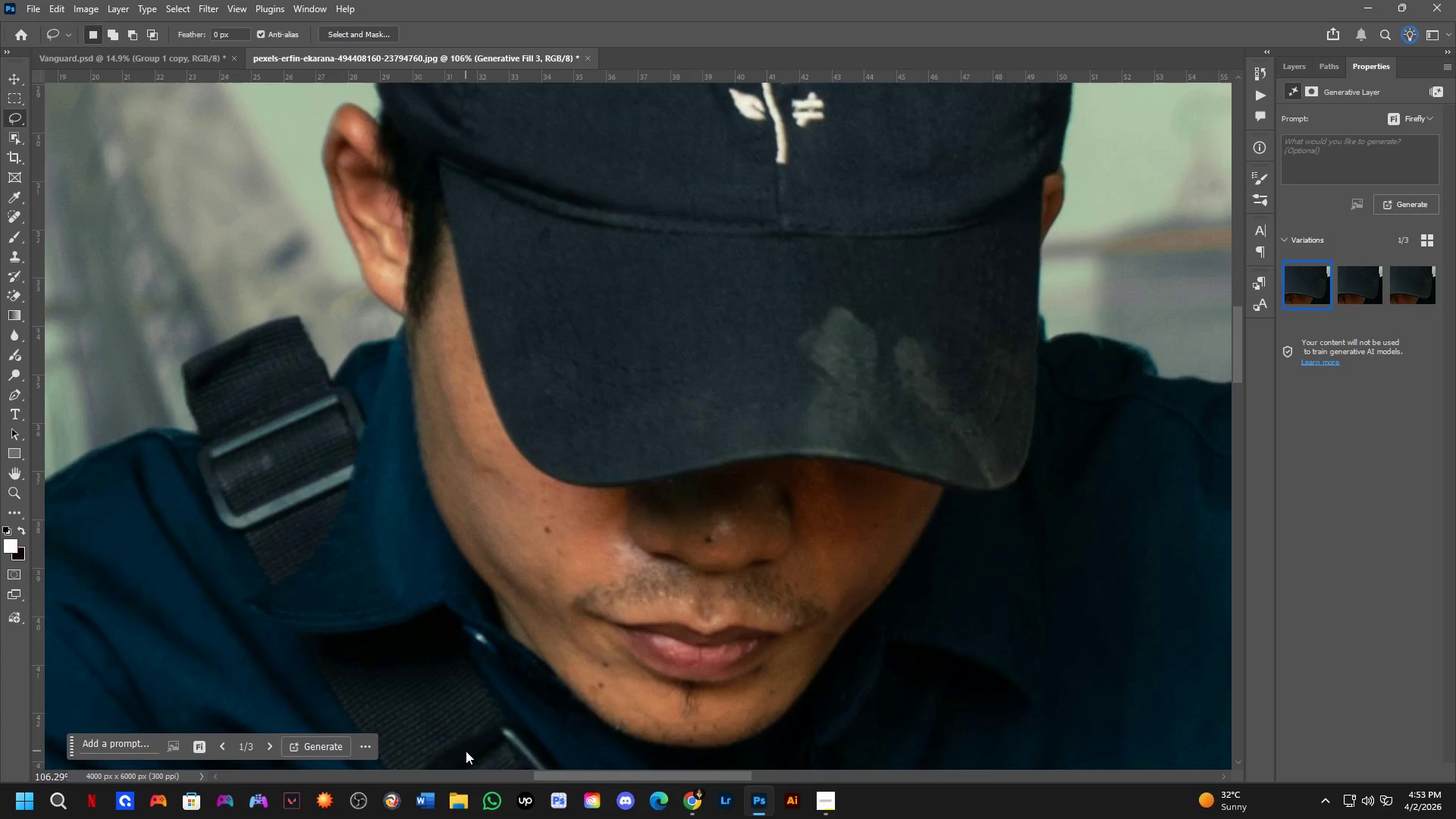 
left_click([1349, 295])
 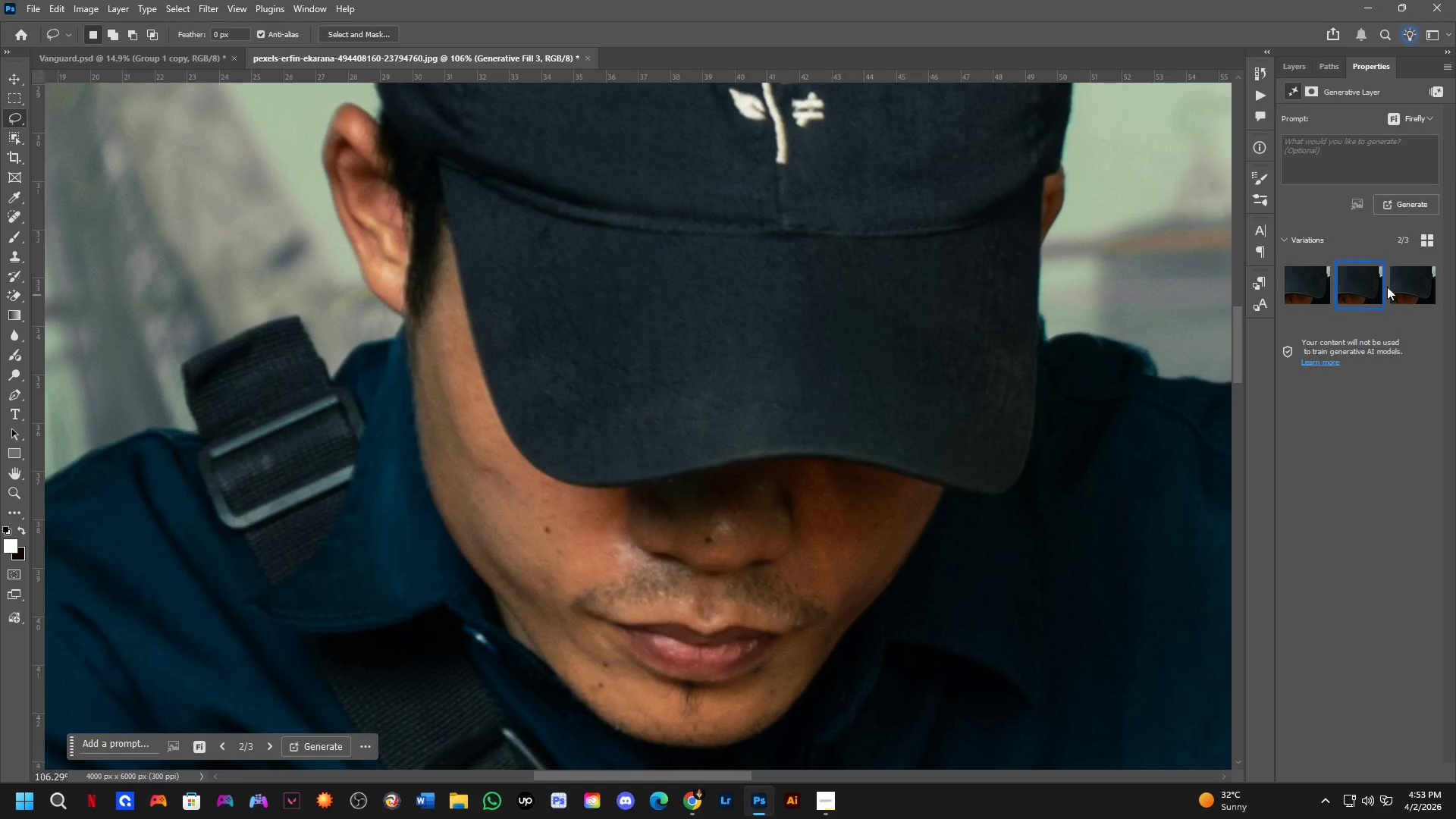 
left_click([1403, 284])
 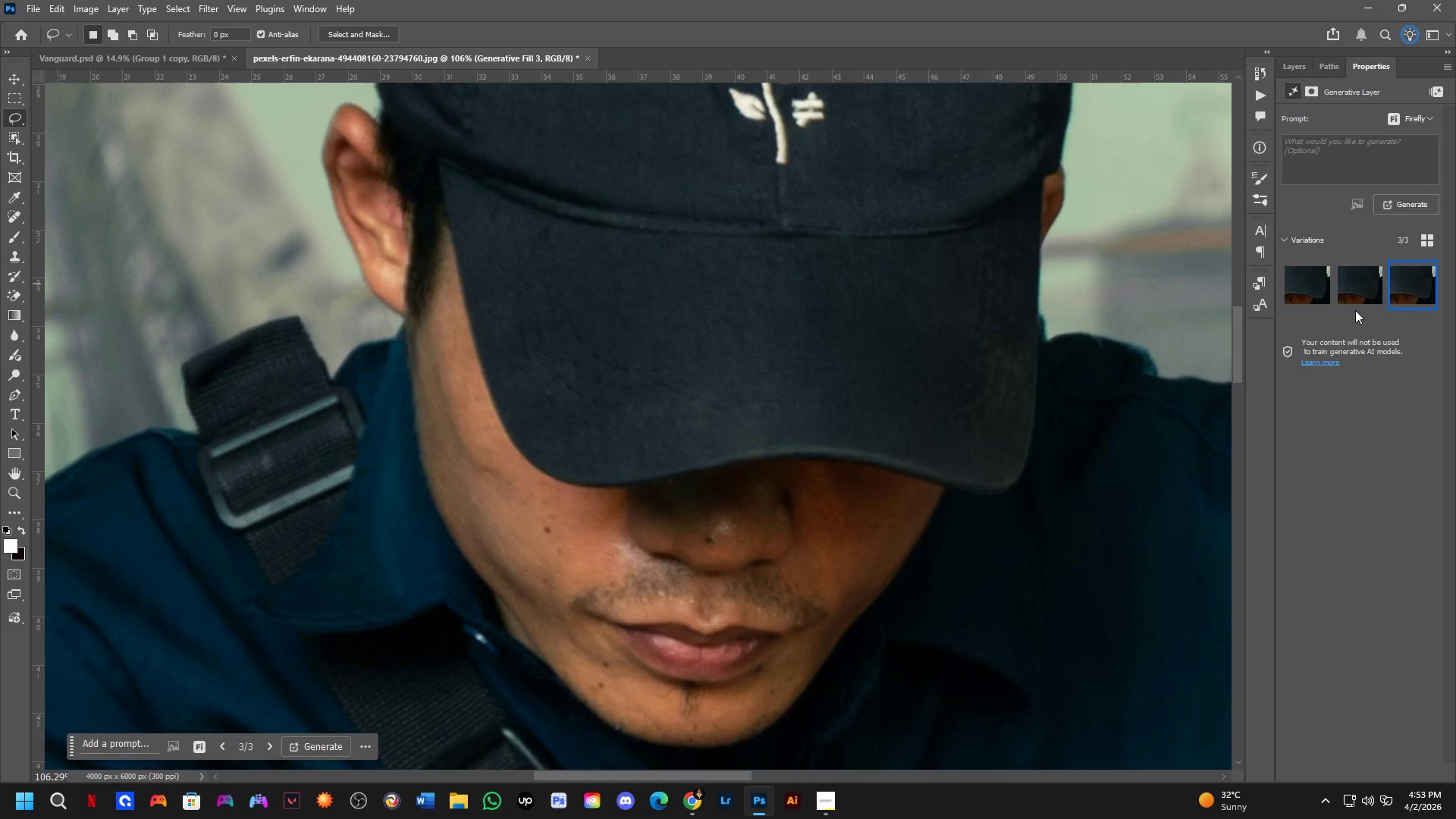 
scroll: coordinate [905, 428], scroll_direction: down, amount: 8.0
 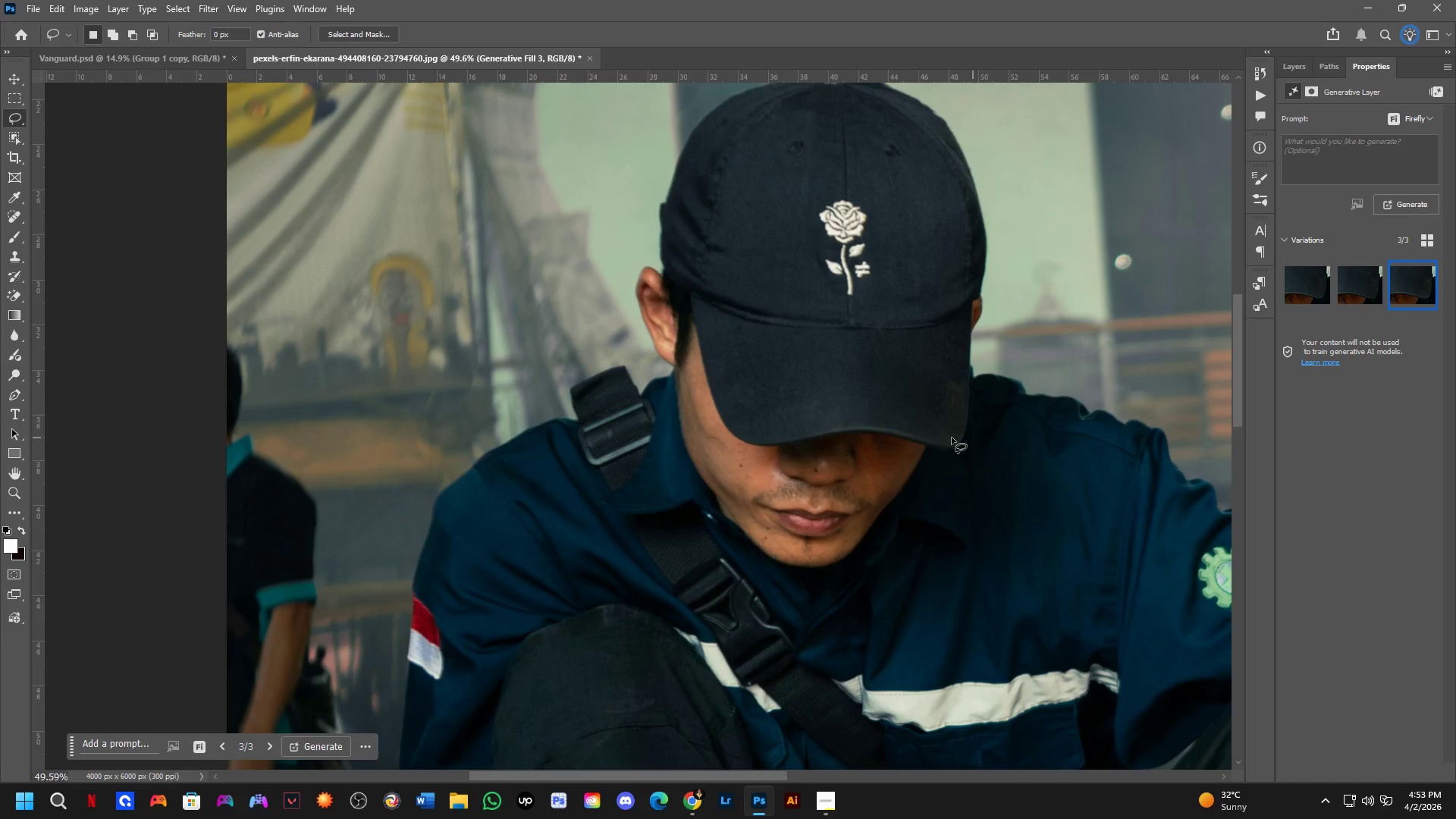 
scroll: coordinate [786, 407], scroll_direction: up, amount: 5.0
 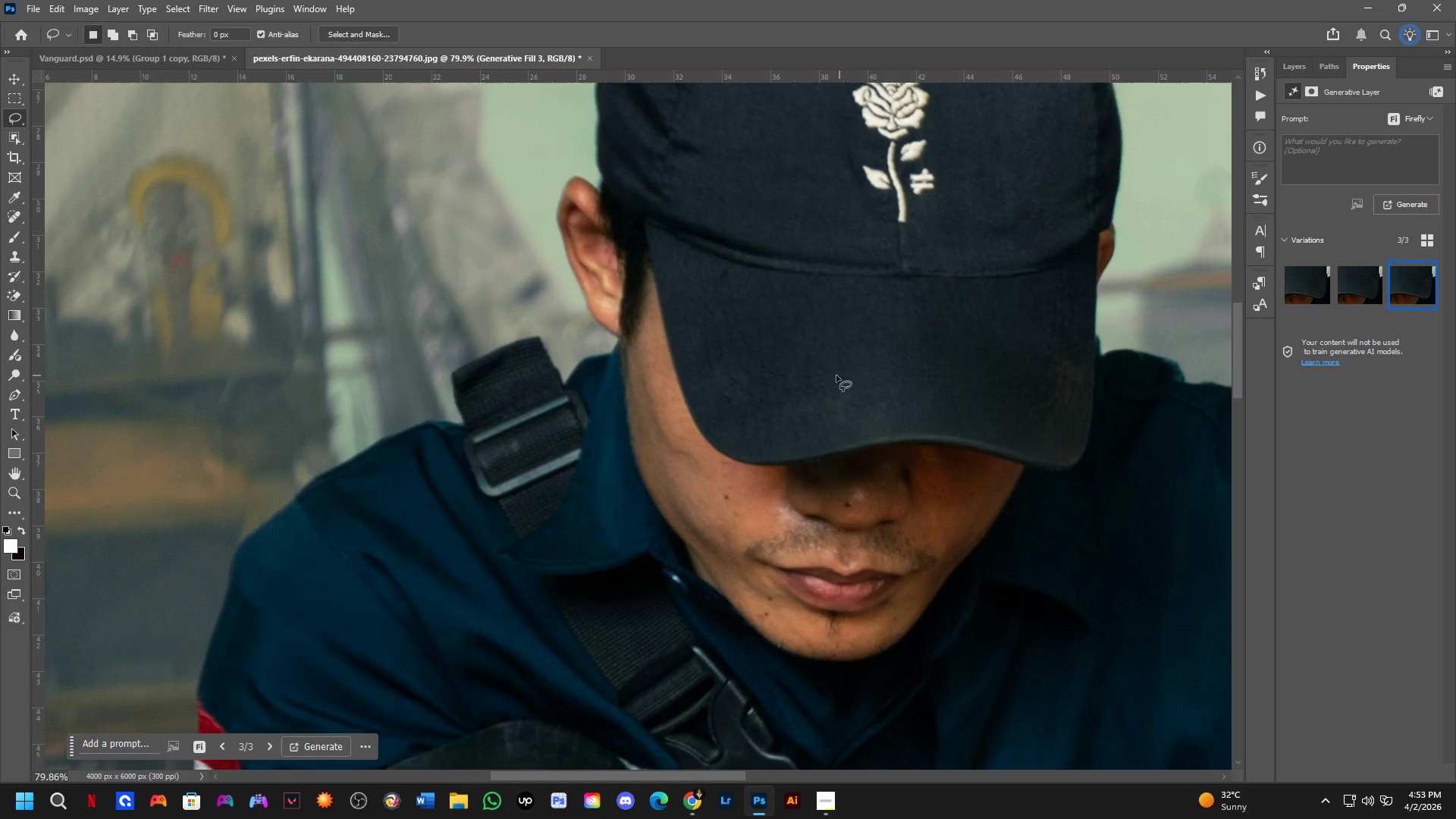 
left_click_drag(start_coordinate=[826, 374], to_coordinate=[874, 375])
 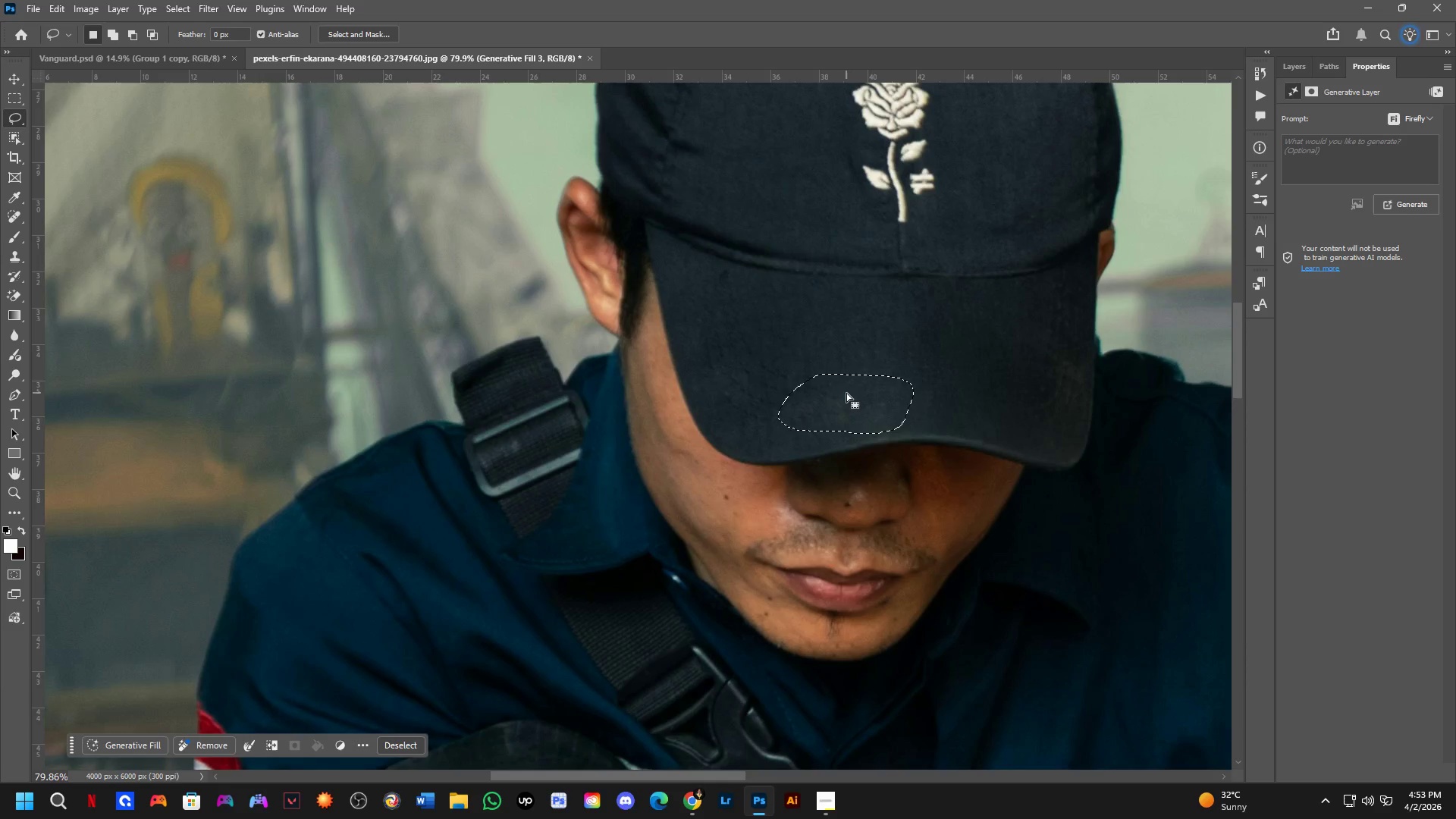 
hold_key(key=Space, duration=0.95)
 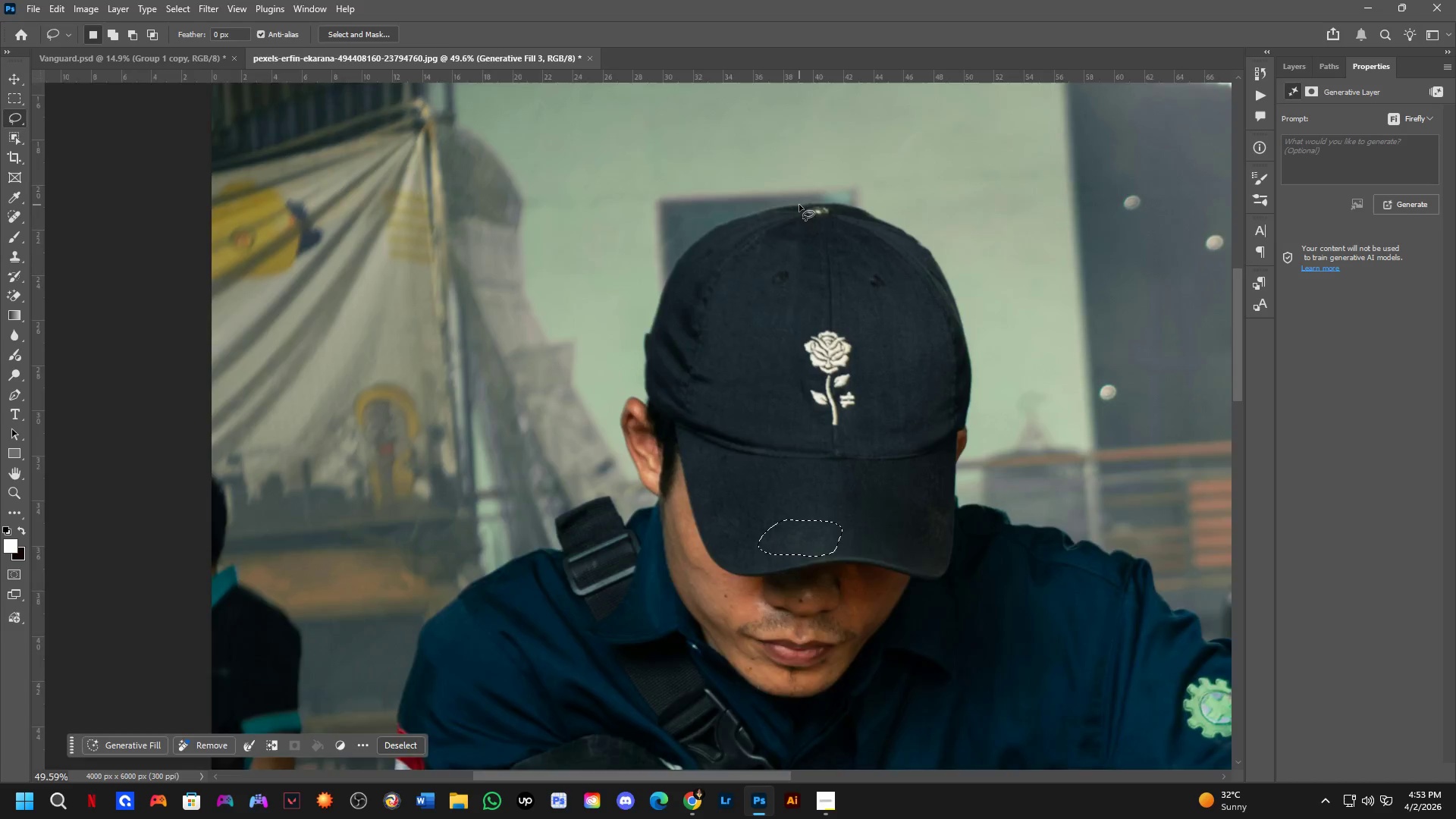 
left_click_drag(start_coordinate=[923, 306], to_coordinate=[885, 349])
 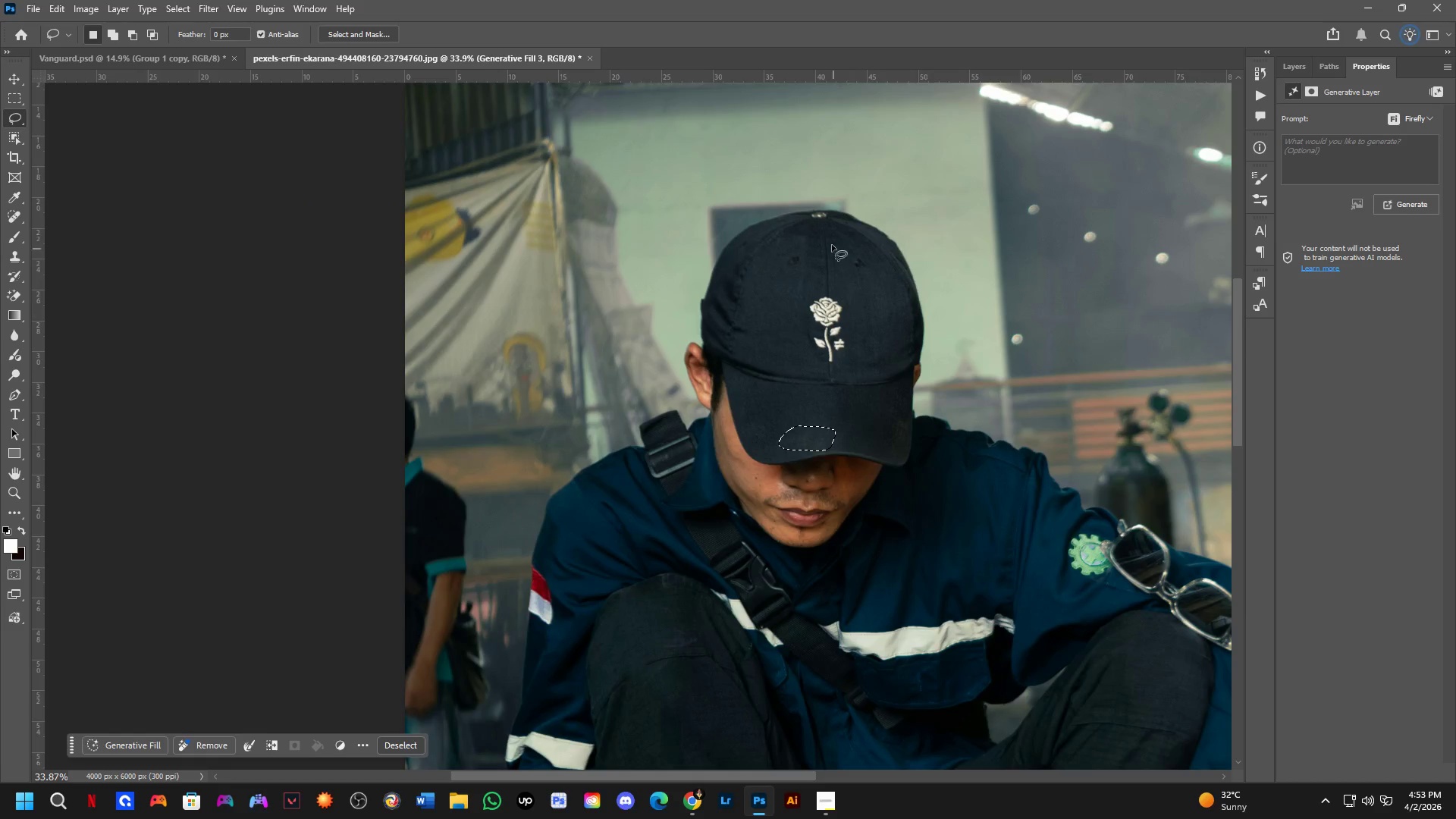 
scroll: coordinate [843, 388], scroll_direction: down, amount: 9.0
 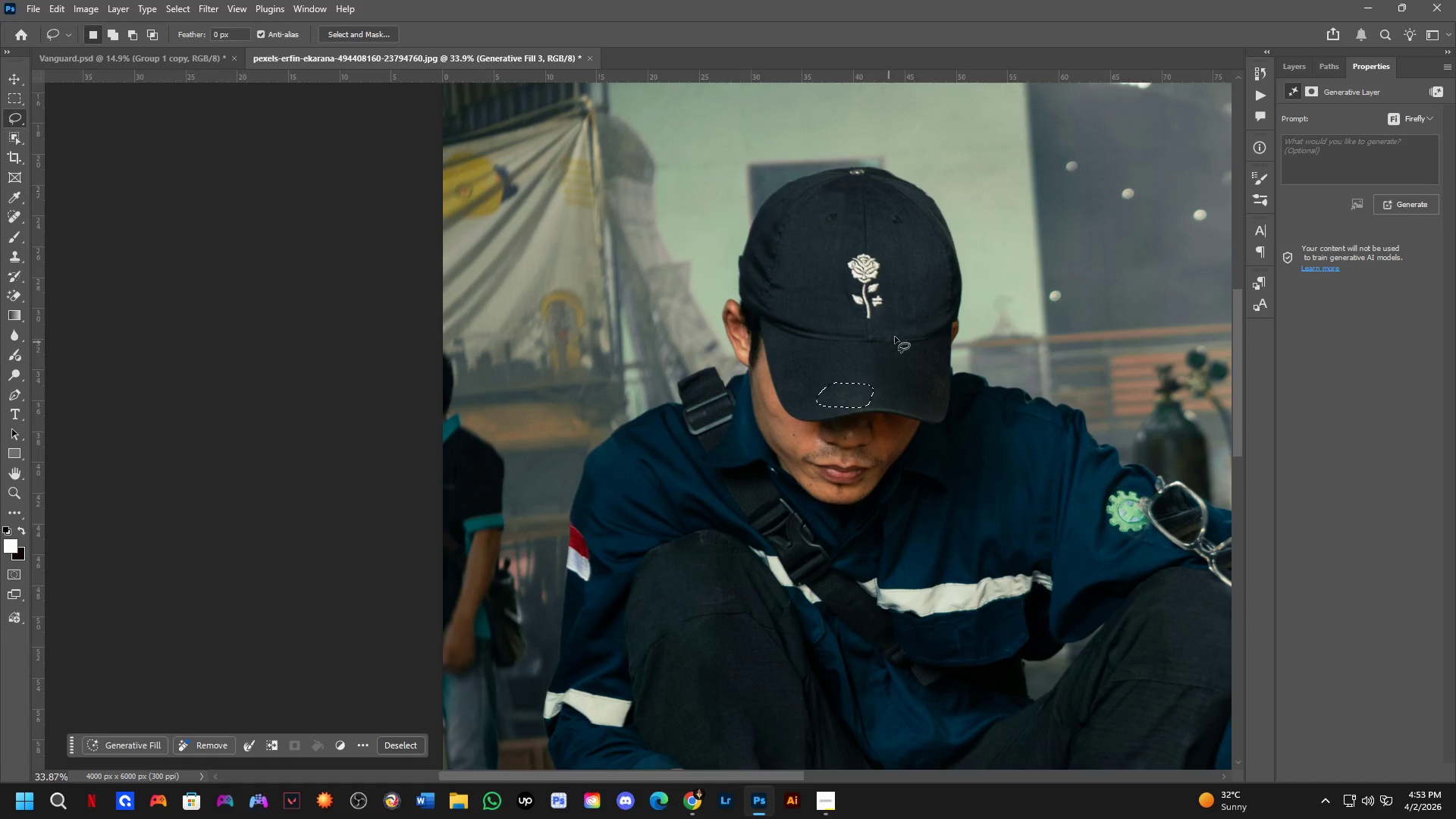 
hold_key(key=Space, duration=0.55)
 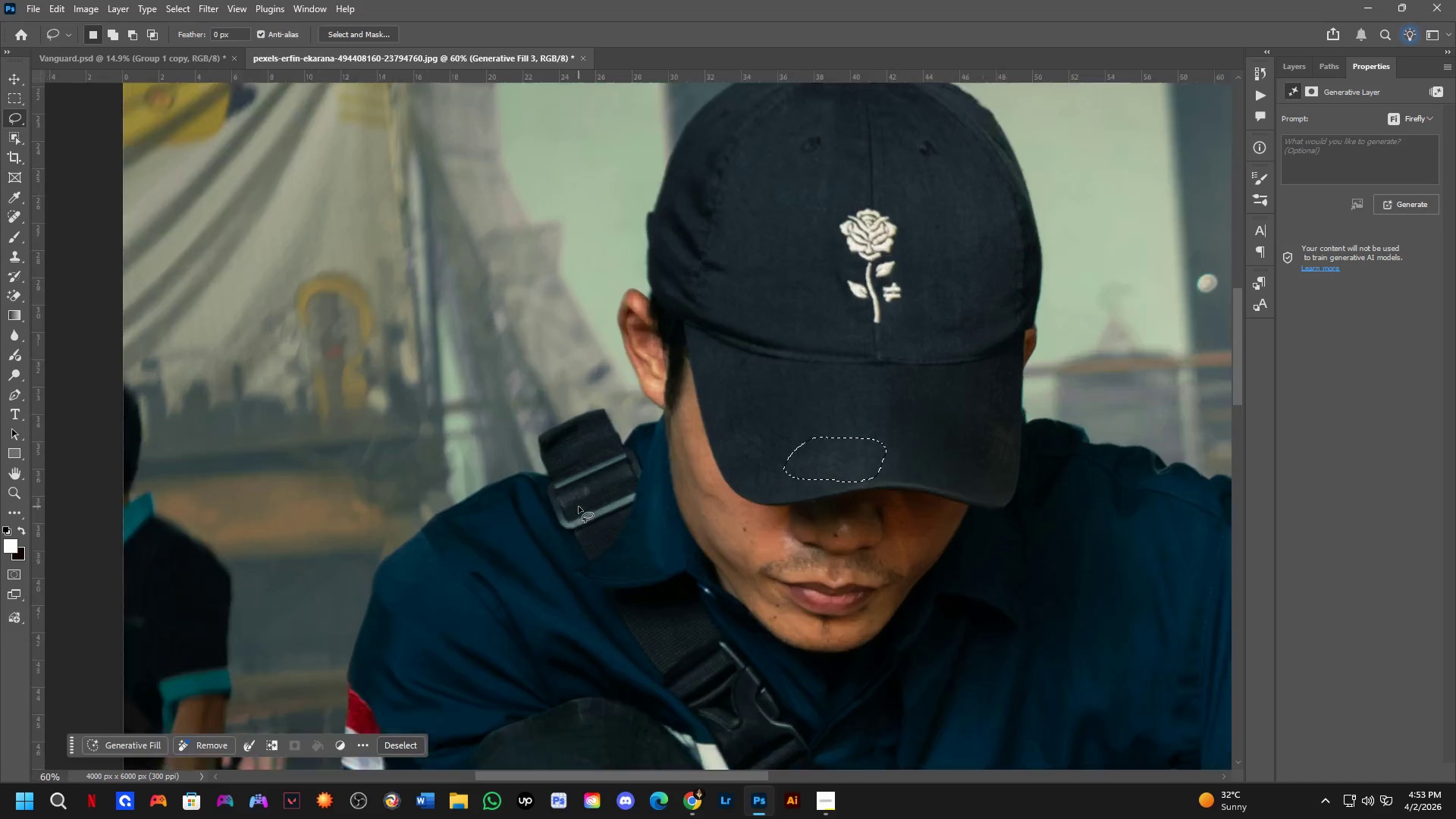 
left_click_drag(start_coordinate=[822, 454], to_coordinate=[786, 410])
 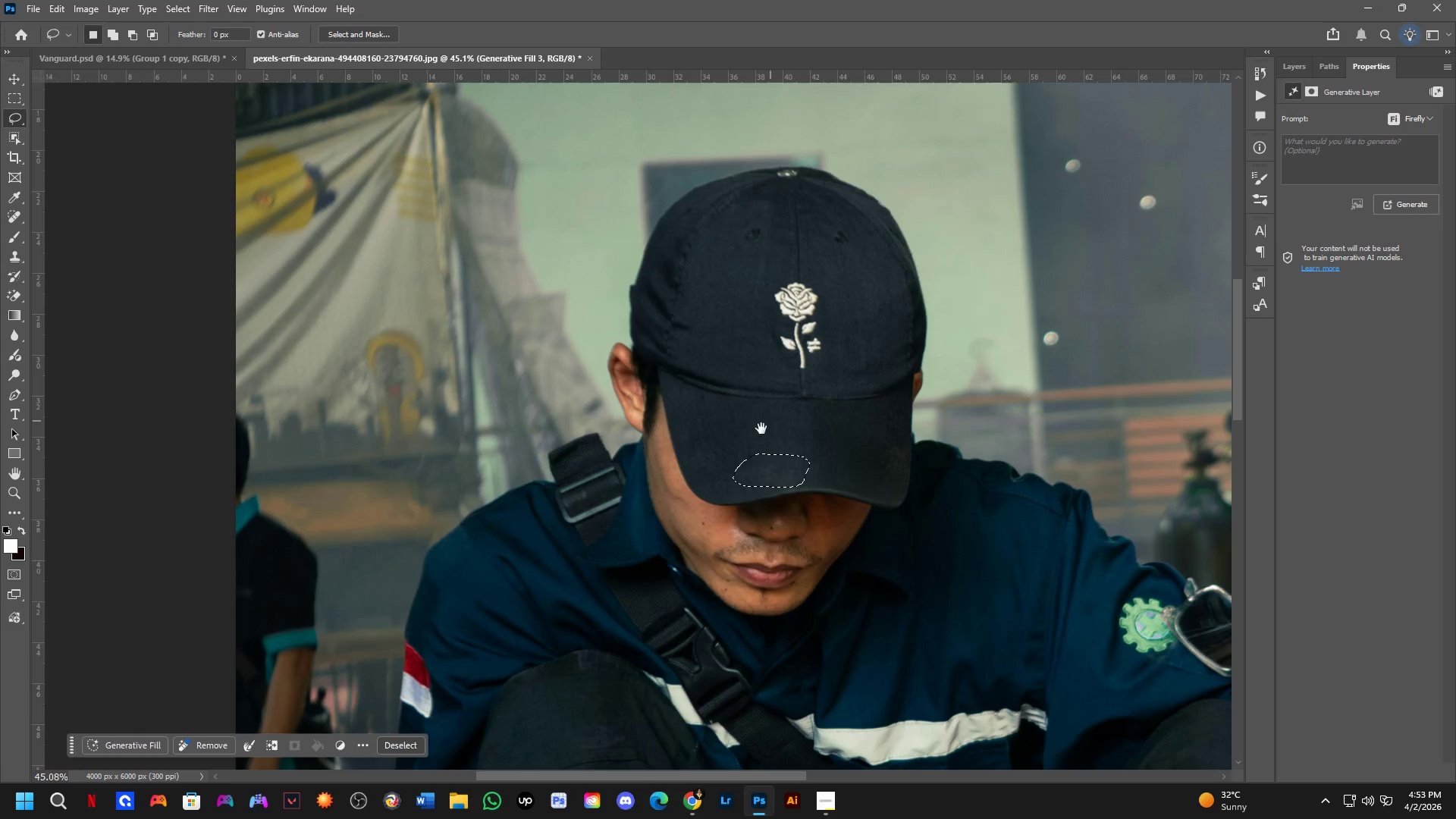 
scroll: coordinate [817, 228], scroll_direction: up, amount: 3.0
 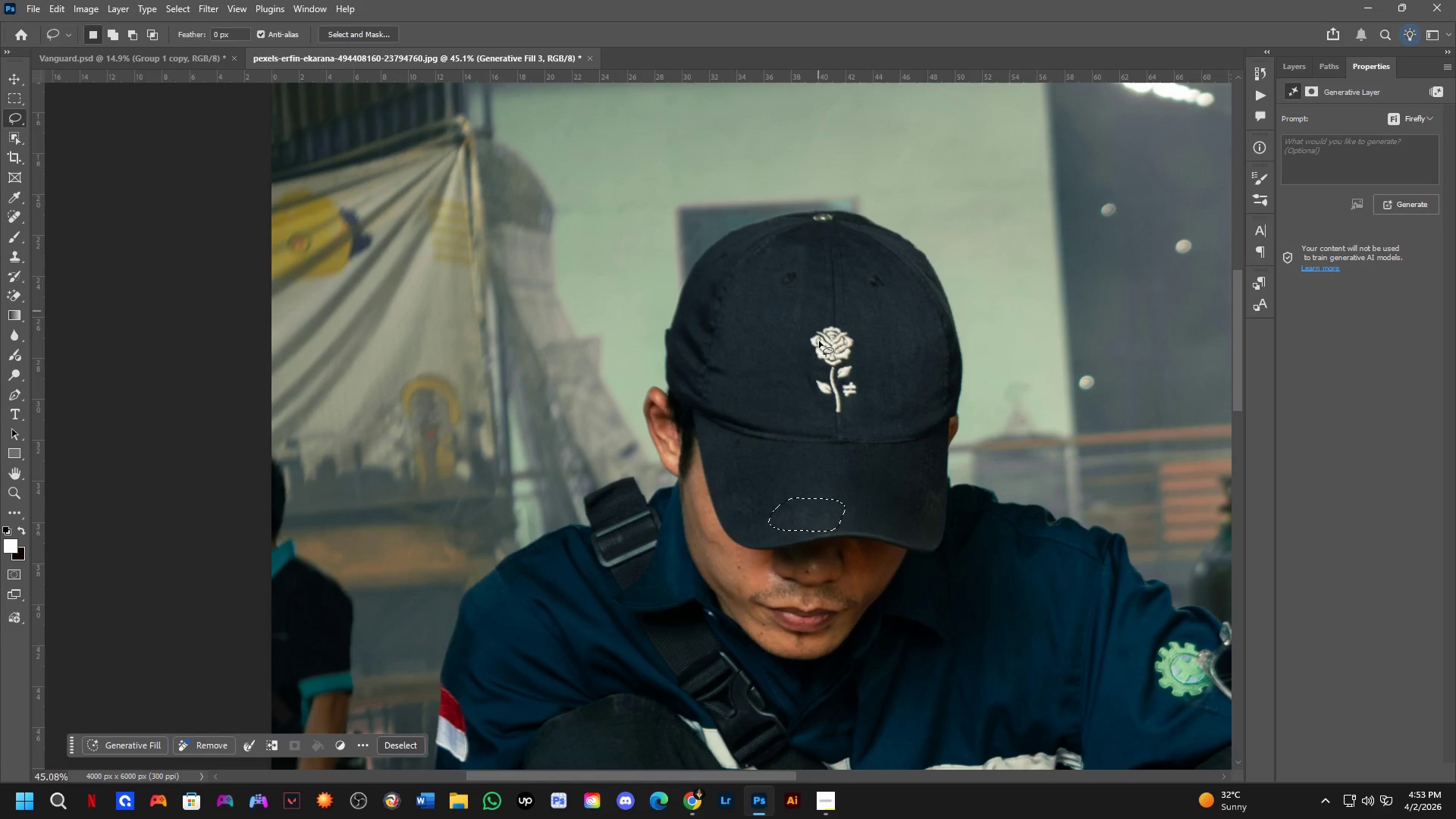 
hold_key(key=Space, duration=2.97)
 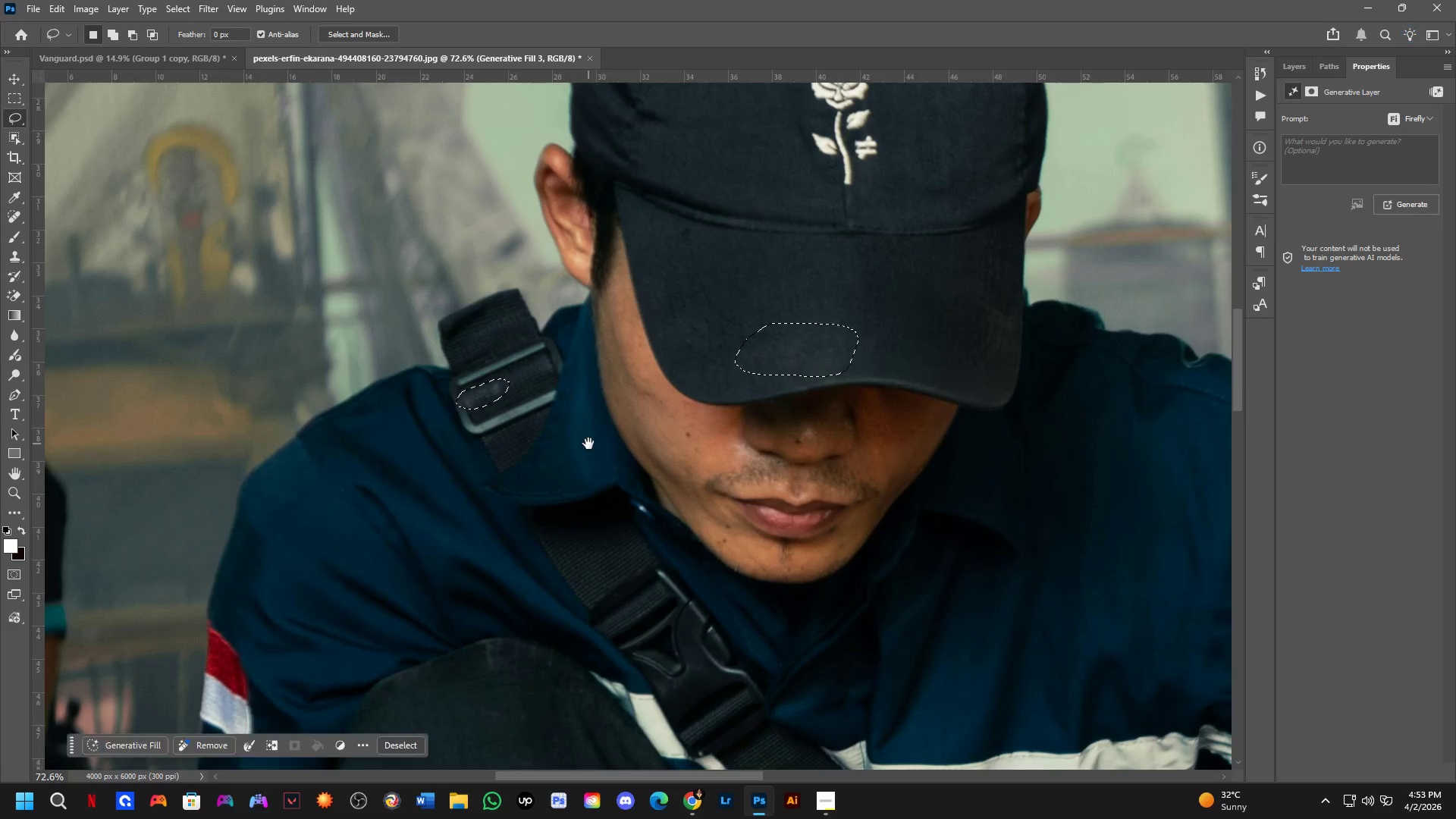 
hold_key(key=ShiftLeft, duration=0.34)
 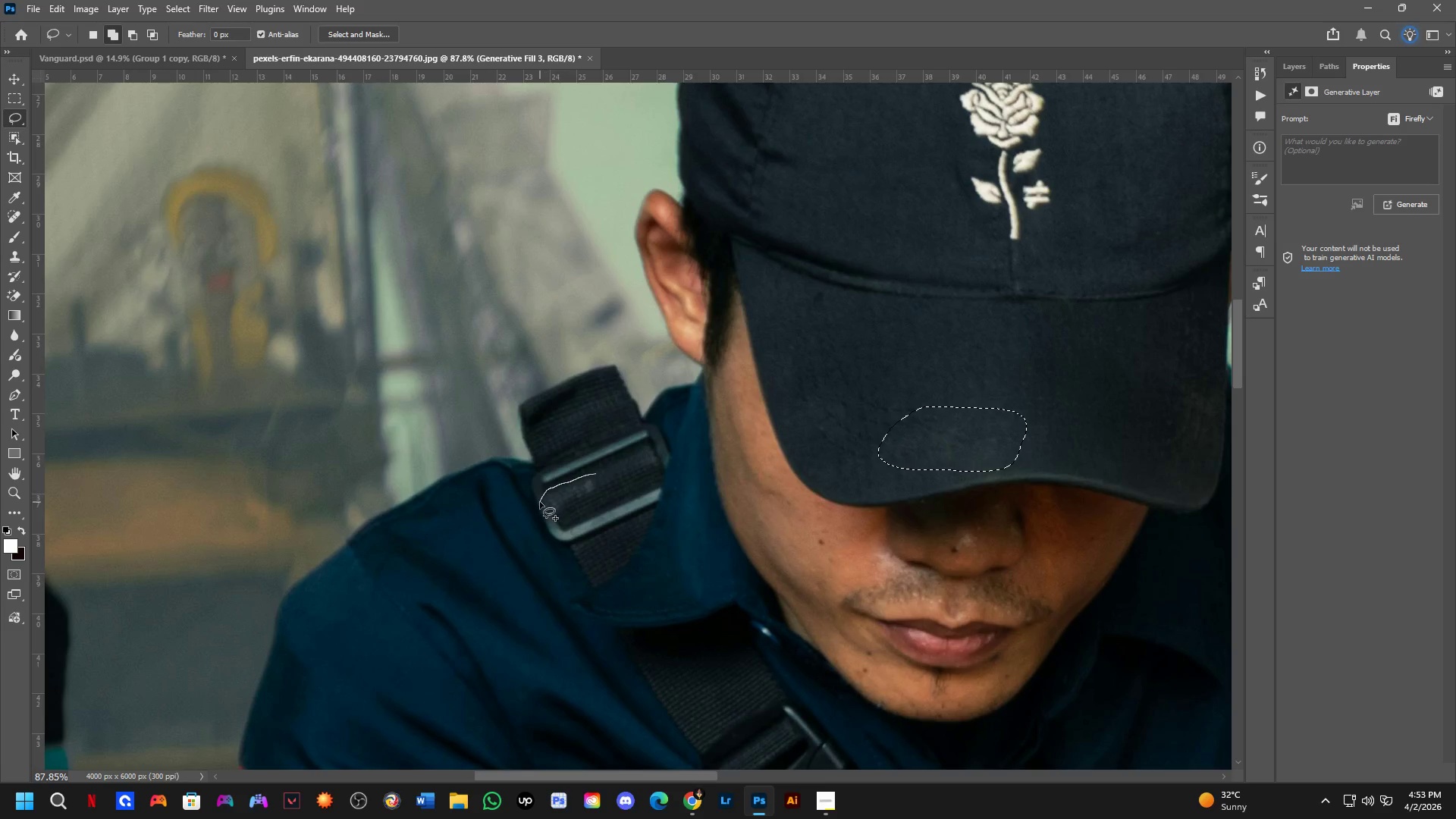 
scroll: coordinate [580, 500], scroll_direction: up, amount: 7.0
 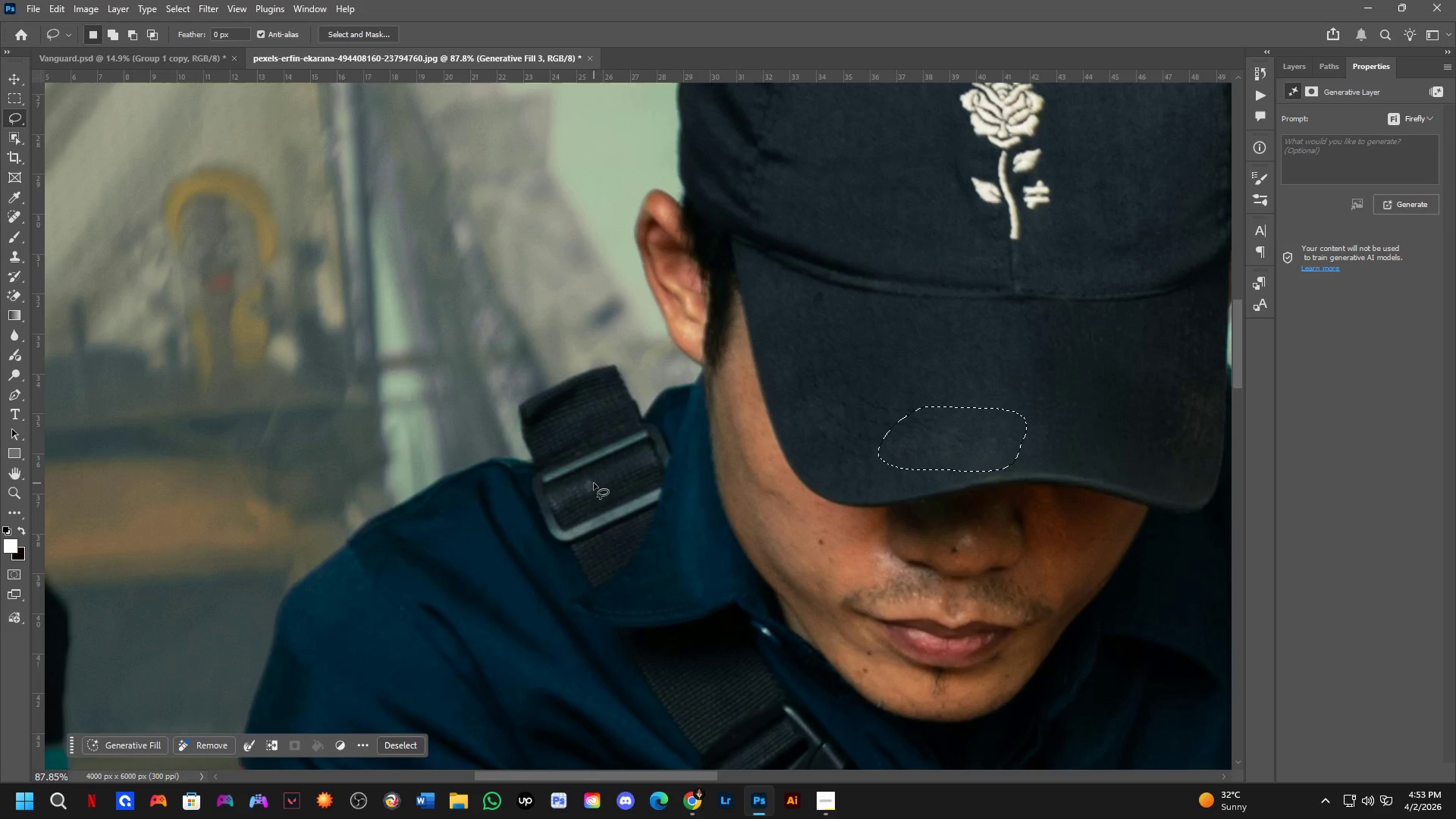 
left_click_drag(start_coordinate=[596, 474], to_coordinate=[607, 475])
 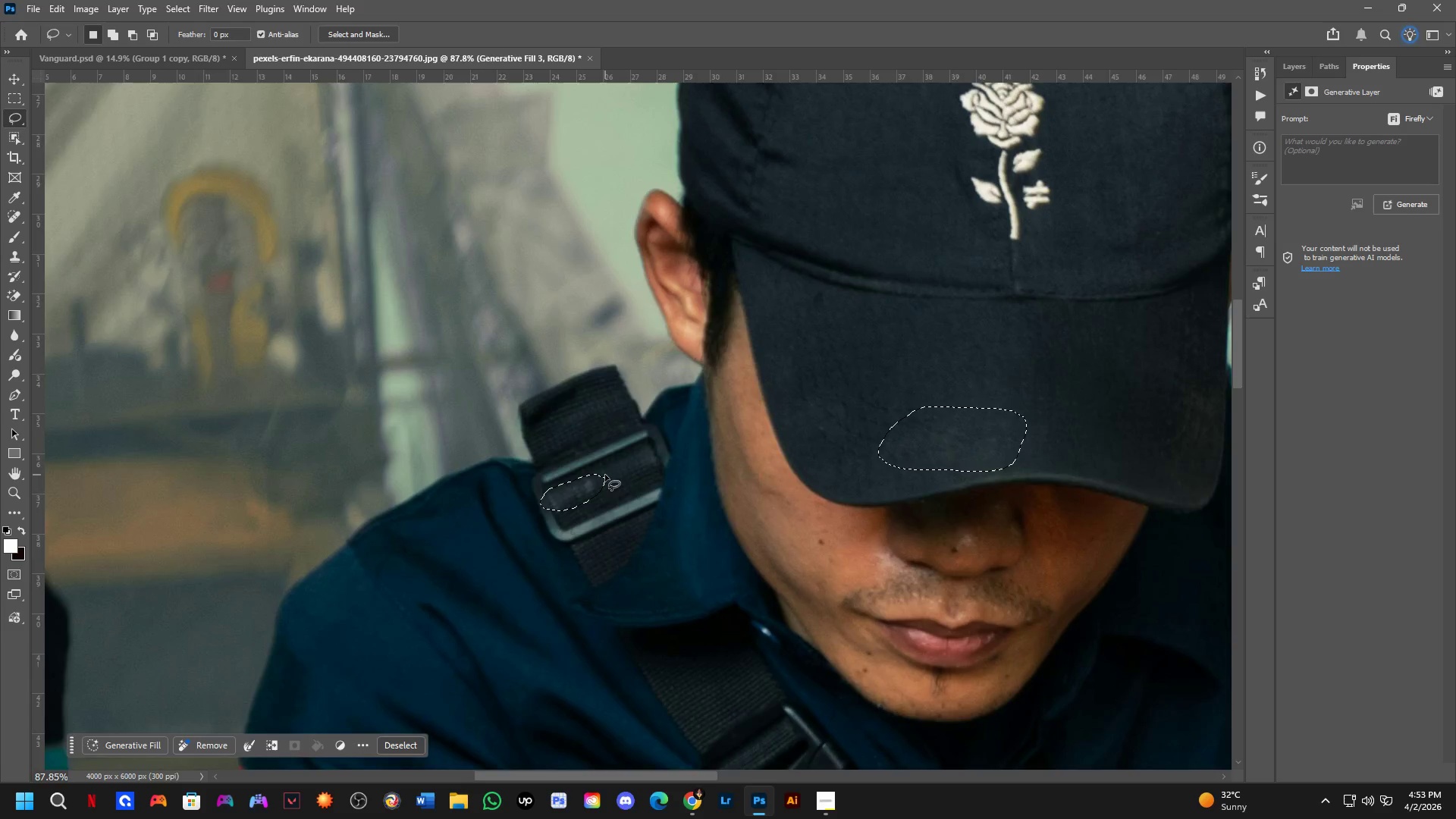 
hold_key(key=Space, duration=0.53)
 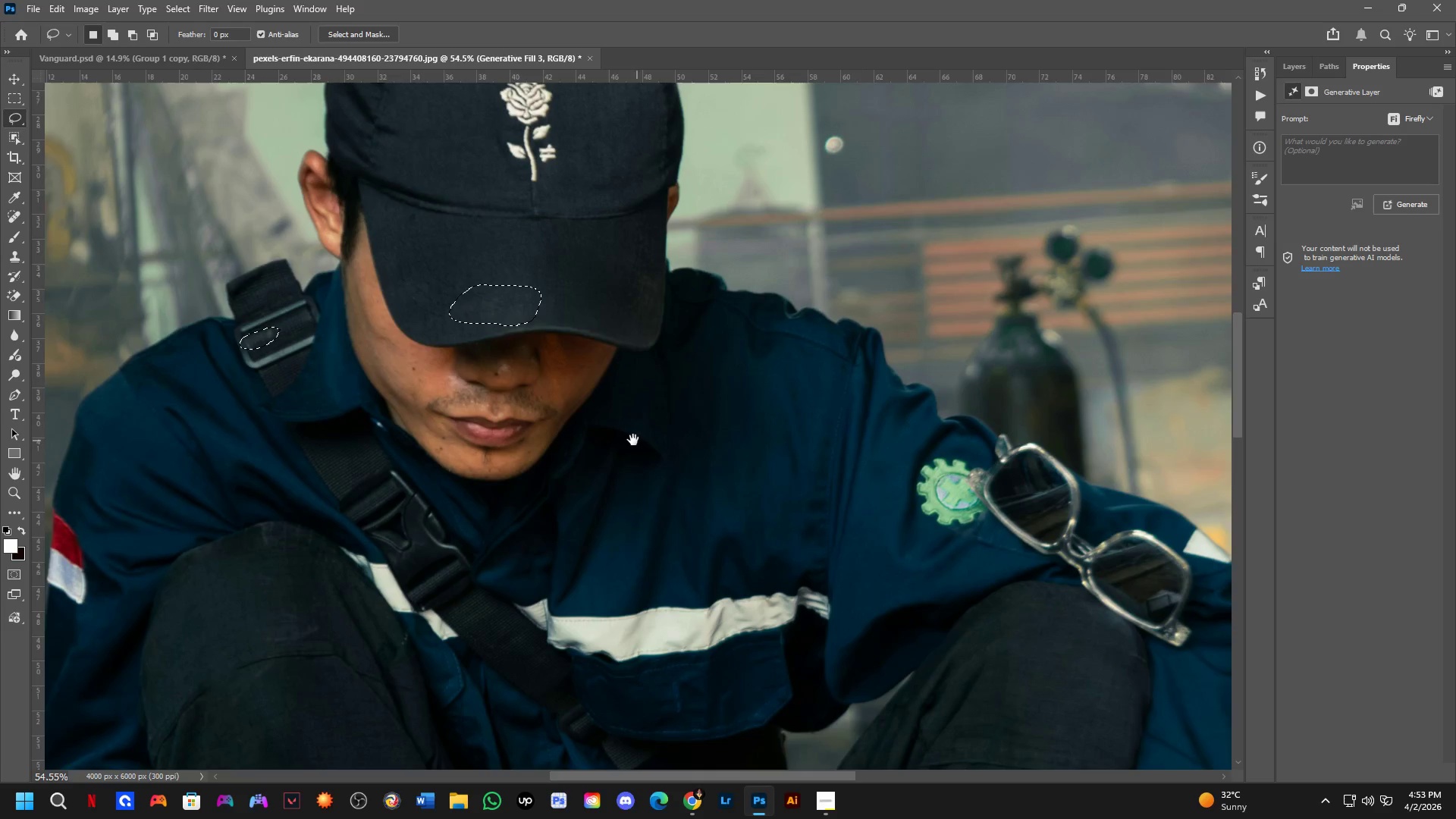 
left_click_drag(start_coordinate=[684, 539], to_coordinate=[588, 444])
 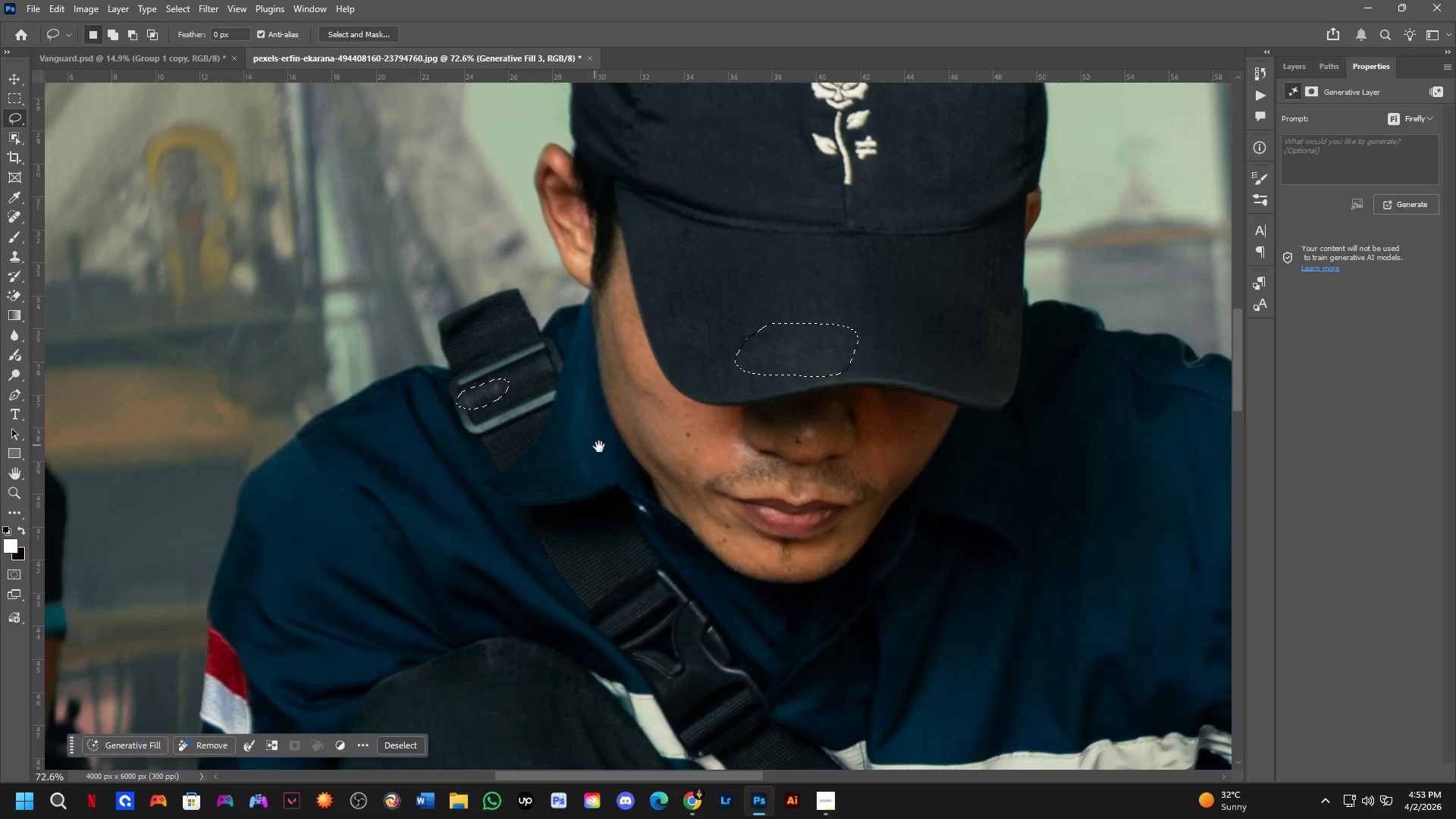 
scroll: coordinate [605, 475], scroll_direction: down, amount: 2.0
 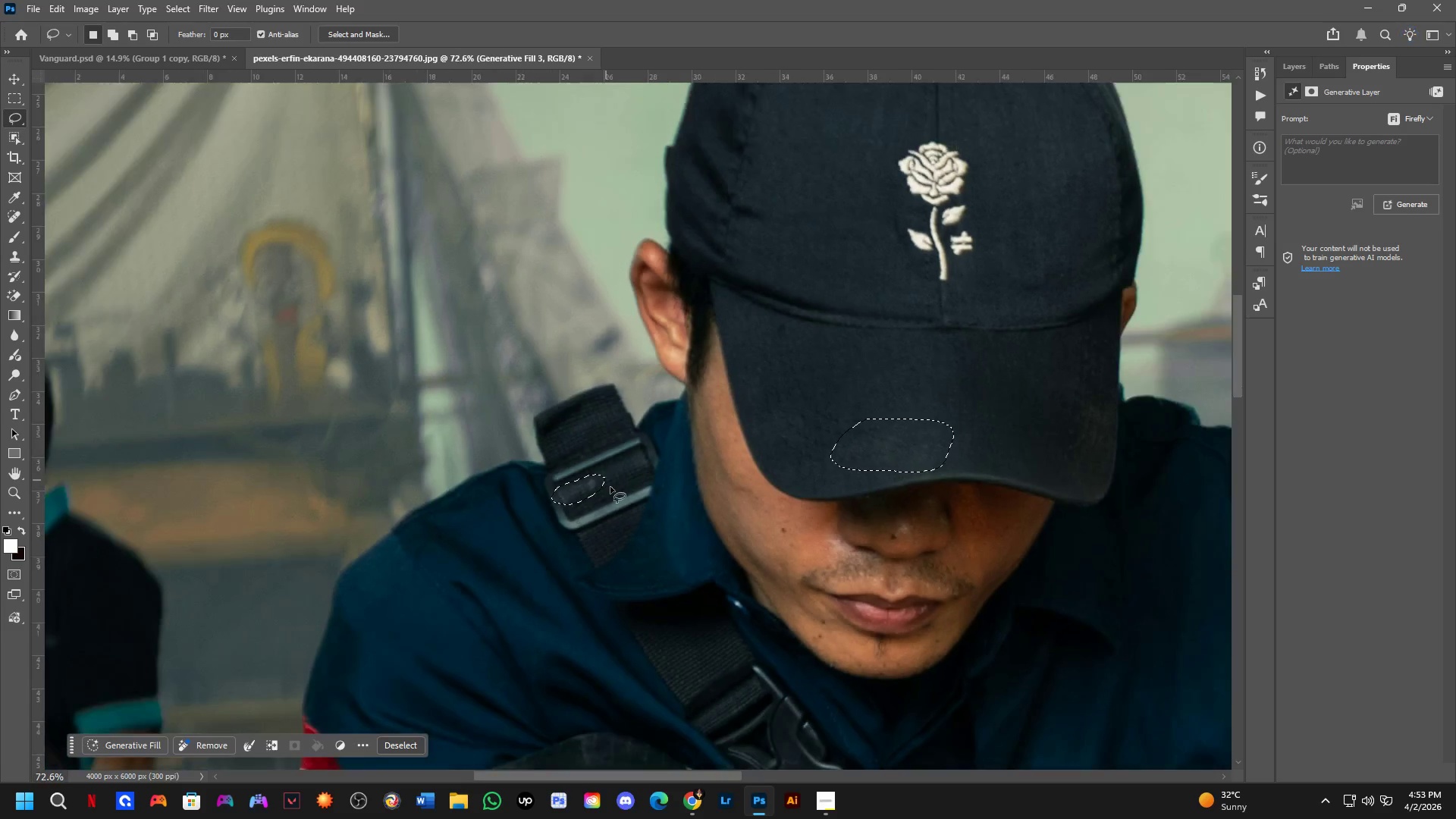 
hold_key(key=Space, duration=0.53)
 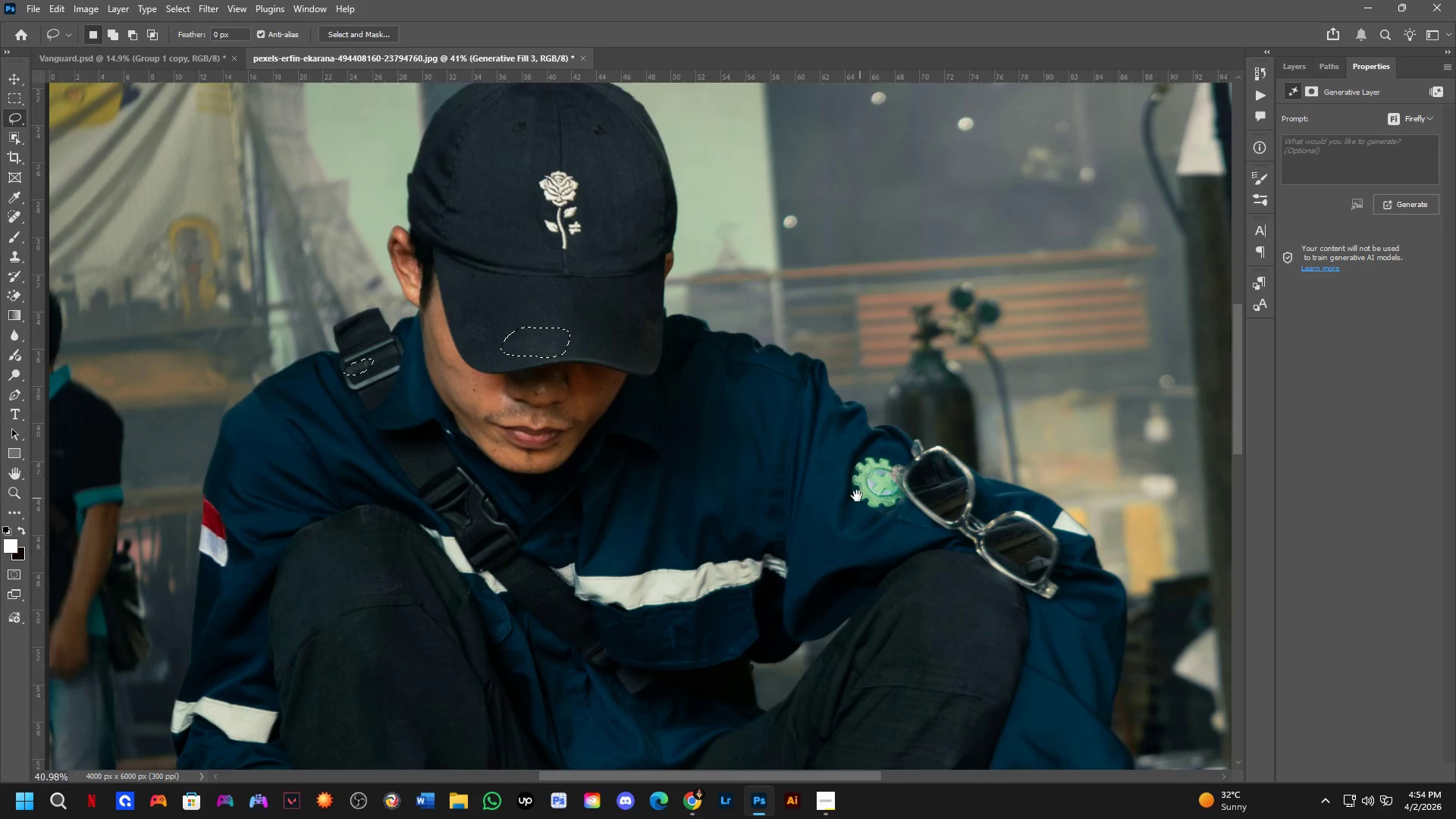 
left_click_drag(start_coordinate=[897, 514], to_coordinate=[626, 438])
 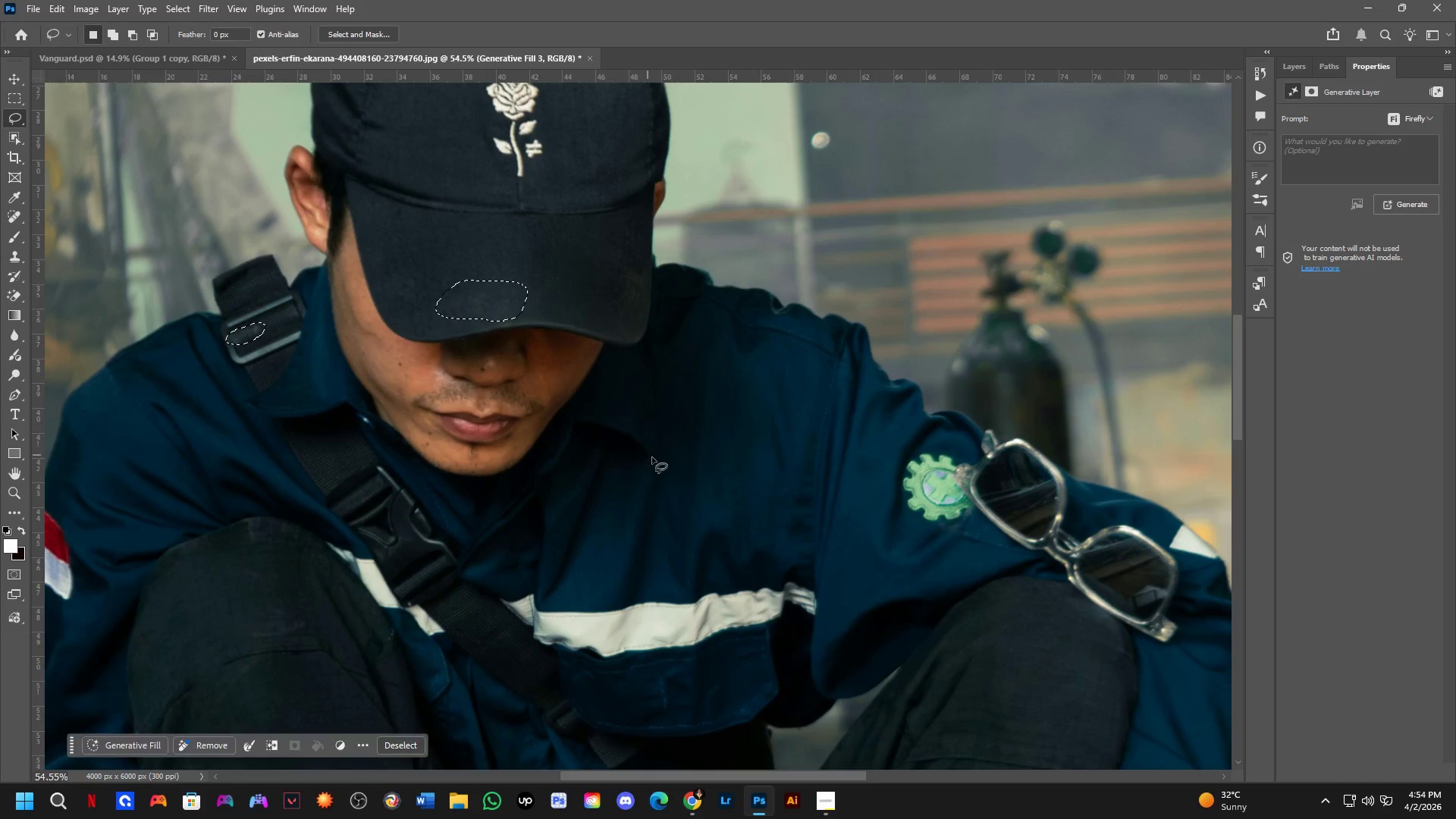 
scroll: coordinate [620, 460], scroll_direction: down, amount: 3.0
 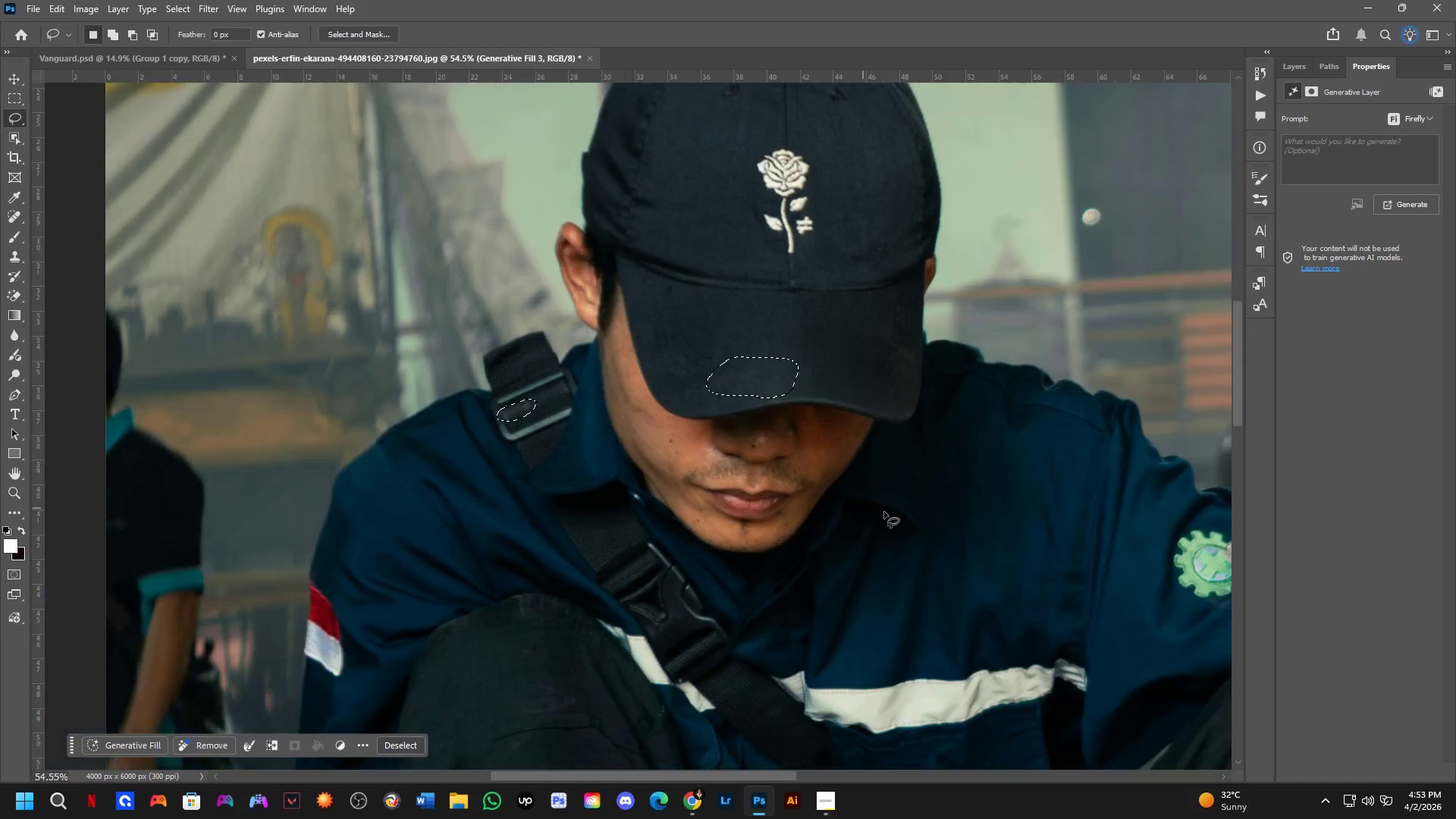 
hold_key(key=Space, duration=0.69)
 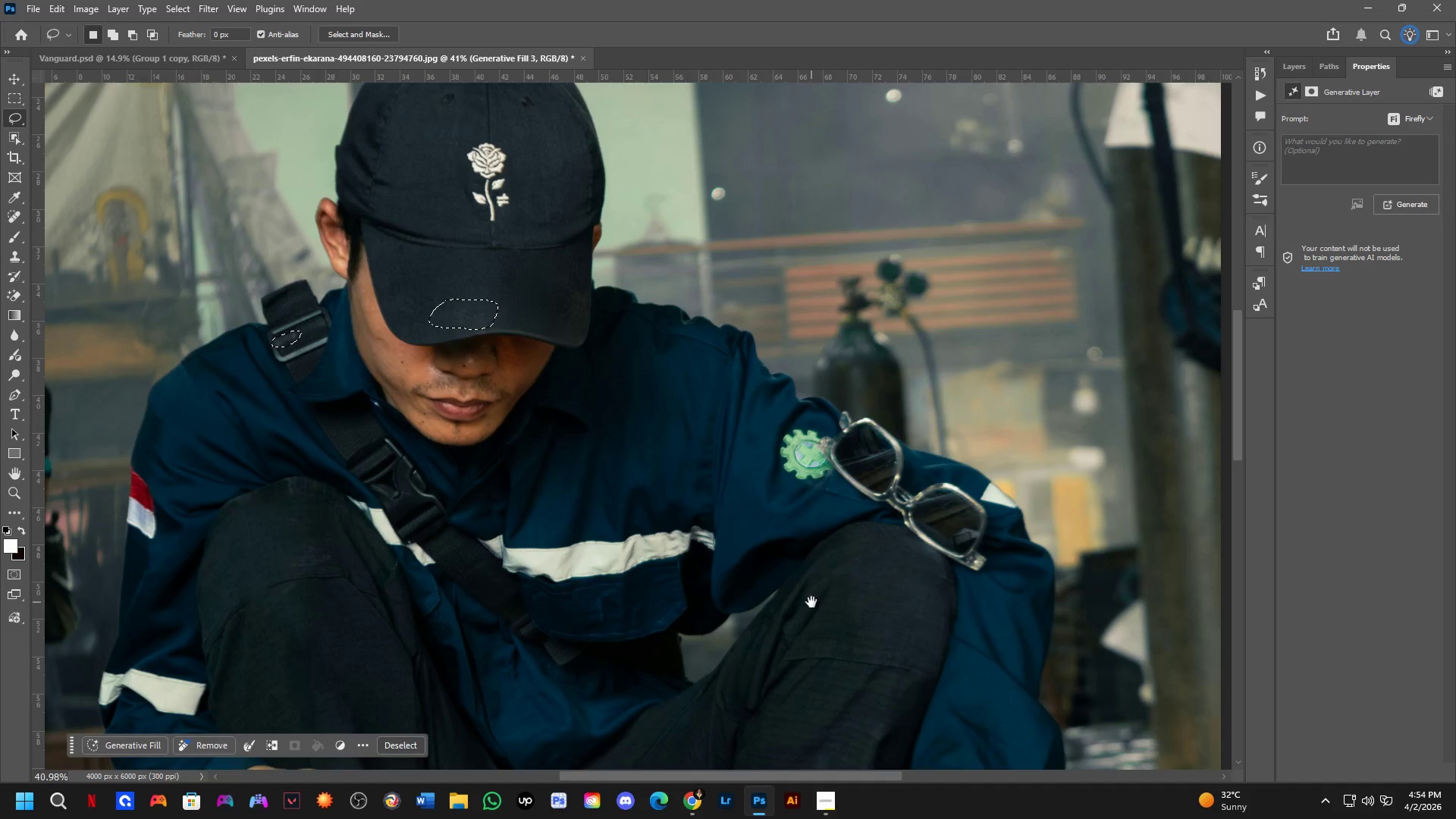 
left_click_drag(start_coordinate=[860, 498], to_coordinate=[788, 470])
 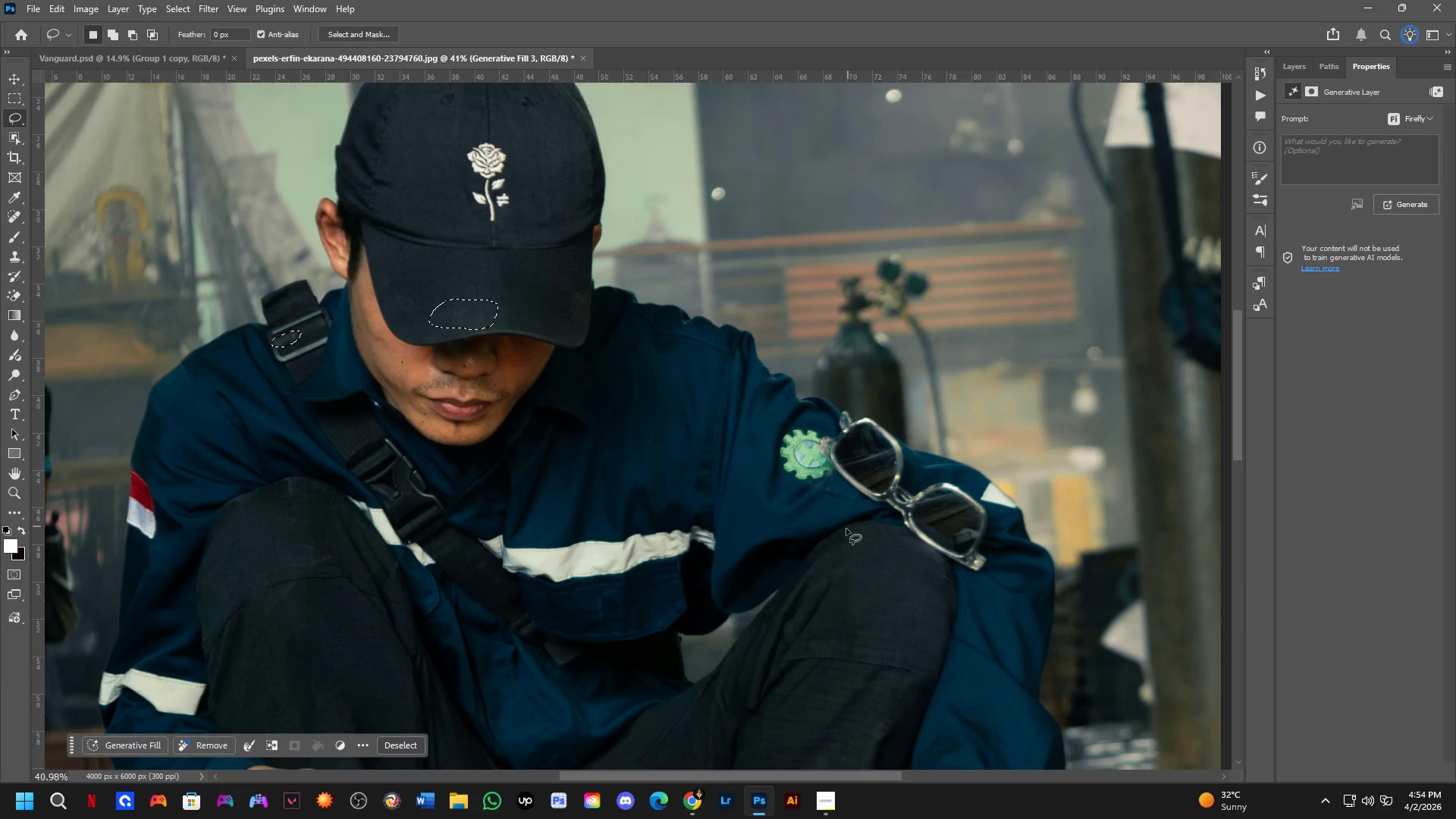 
scroll: coordinate [701, 470], scroll_direction: down, amount: 3.0
 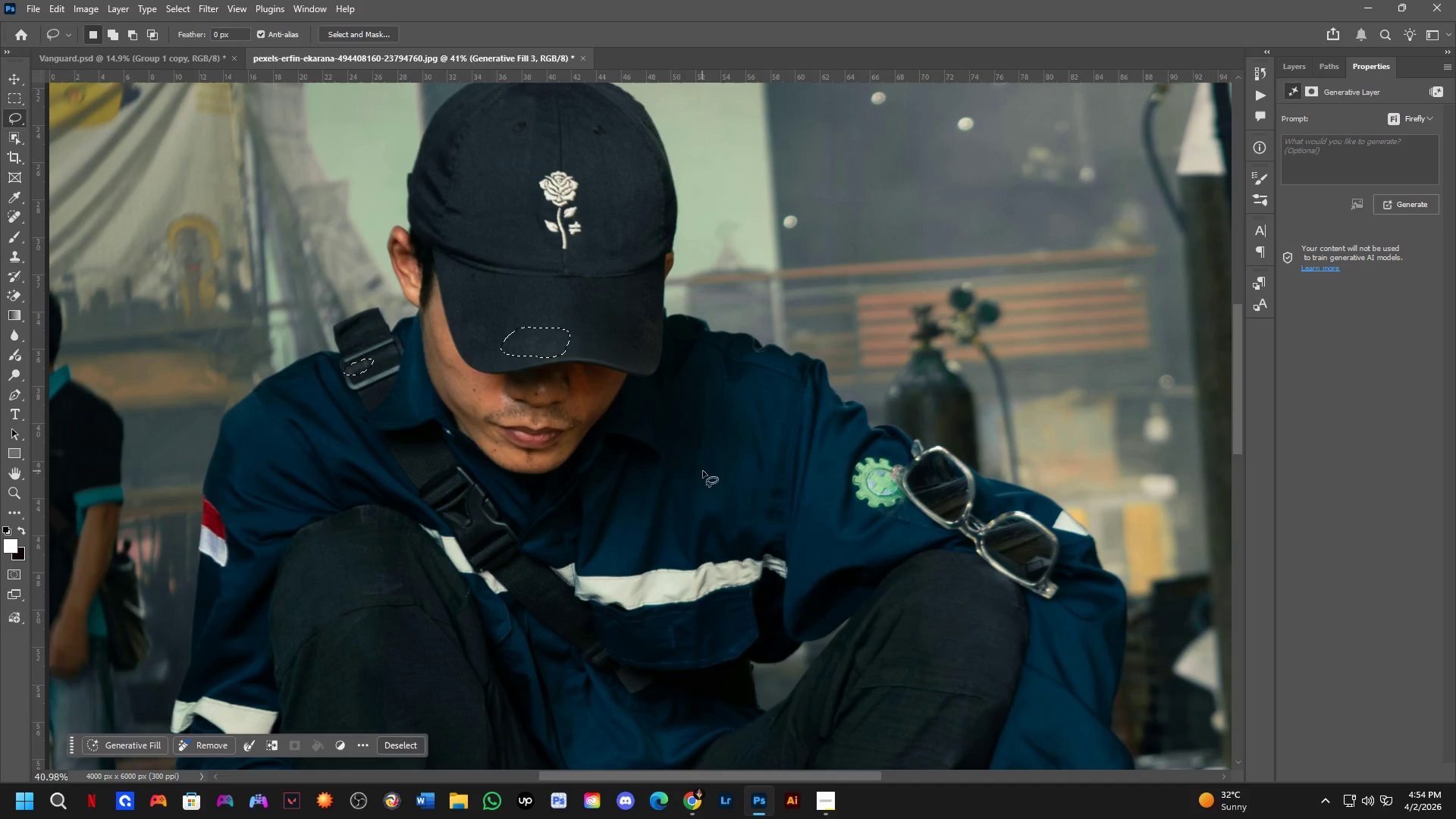 
hold_key(key=Space, duration=1.5)
 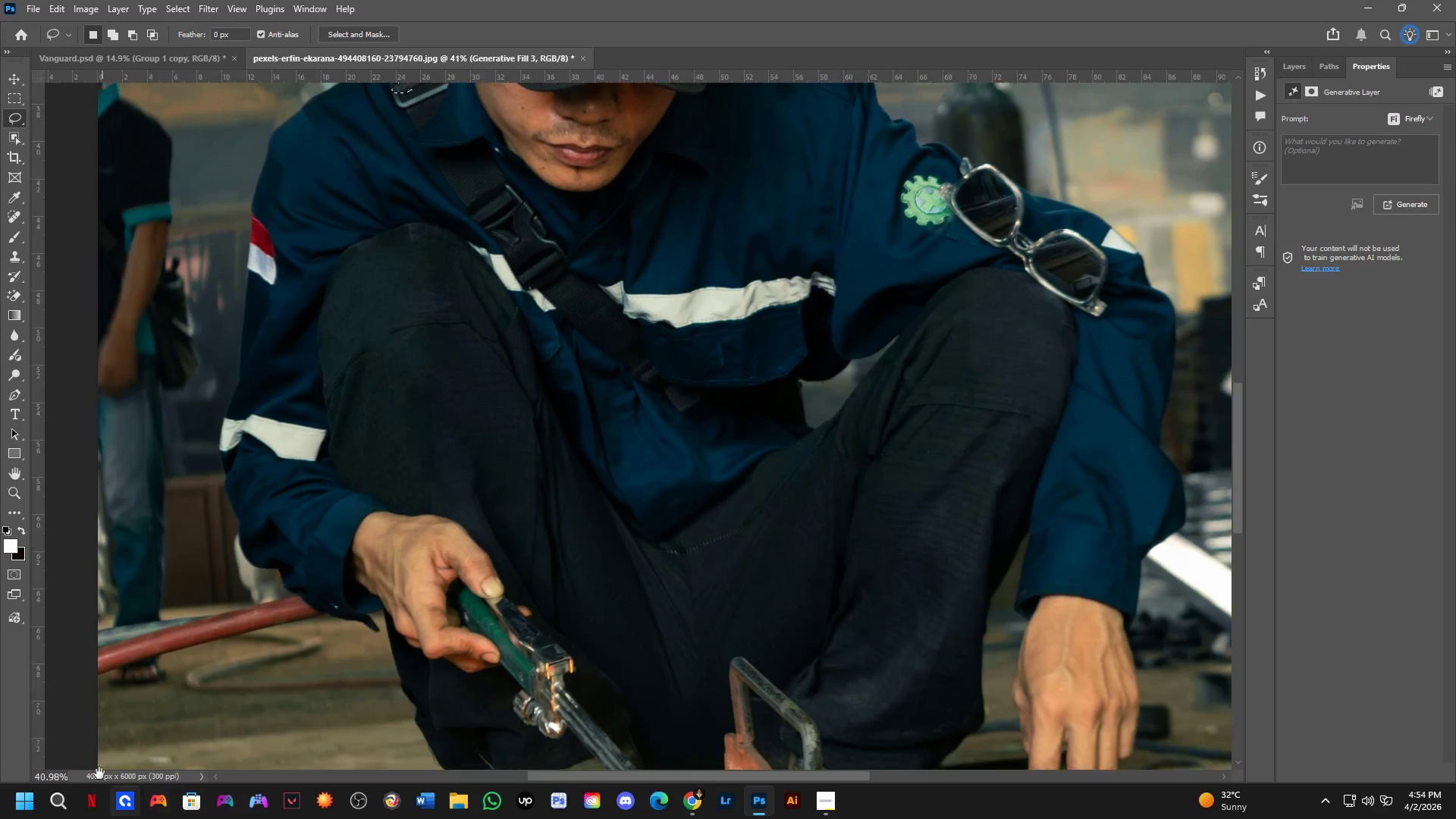 
left_click_drag(start_coordinate=[809, 597], to_coordinate=[856, 249])
 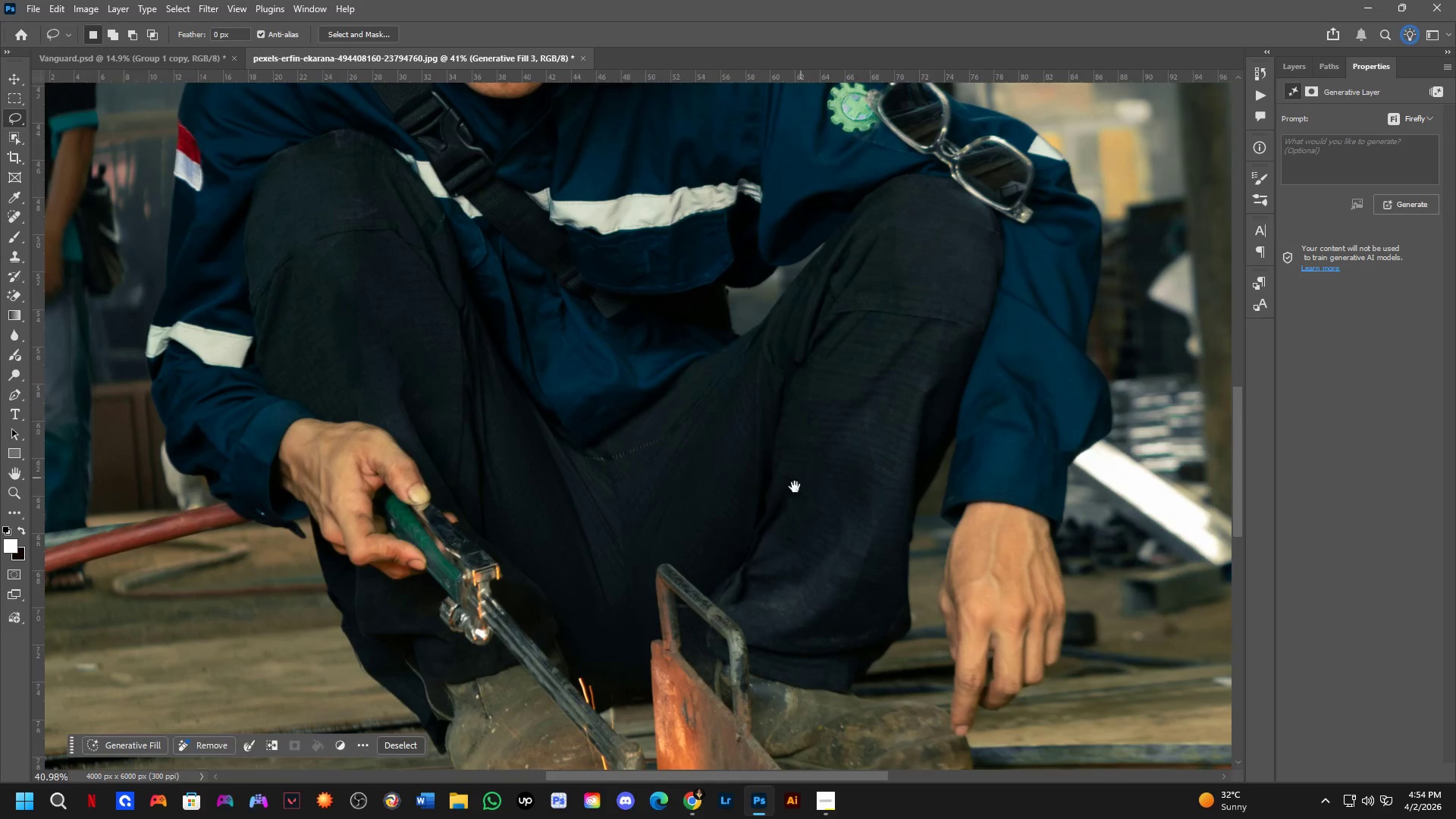 
left_click_drag(start_coordinate=[785, 500], to_coordinate=[849, 517])
 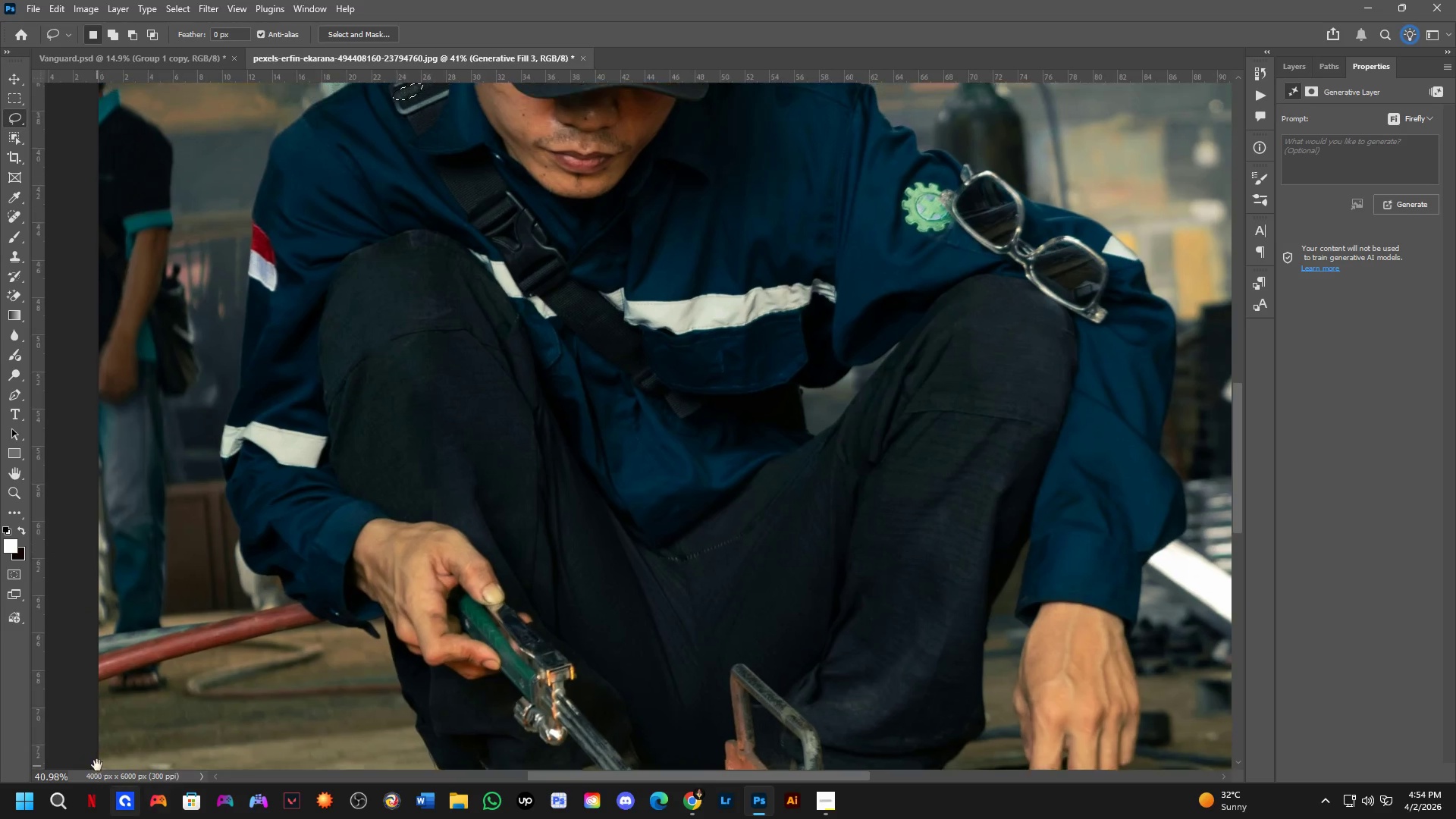 
key(Space)
 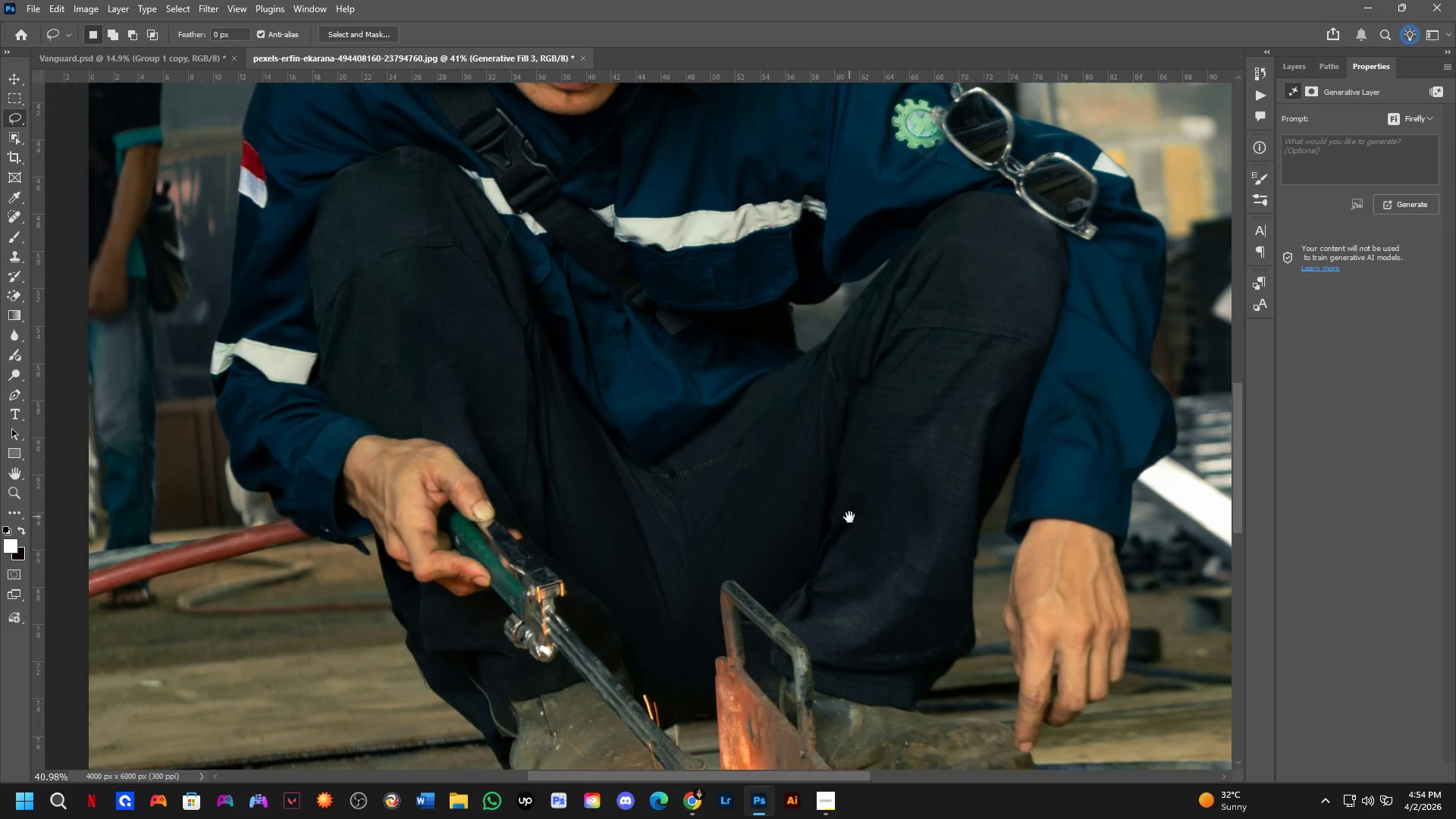 
key(Space)
 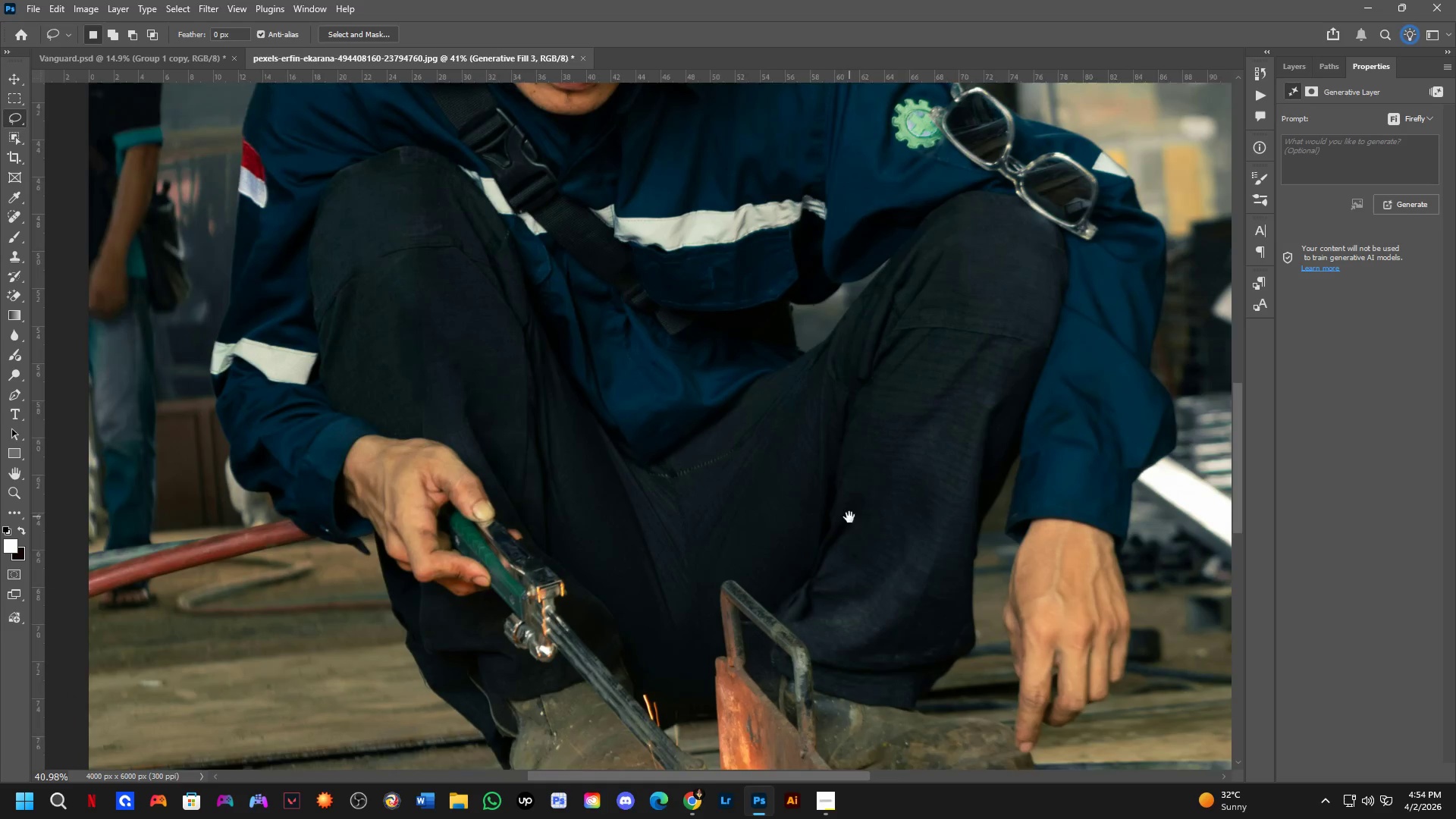 
key(Space)
 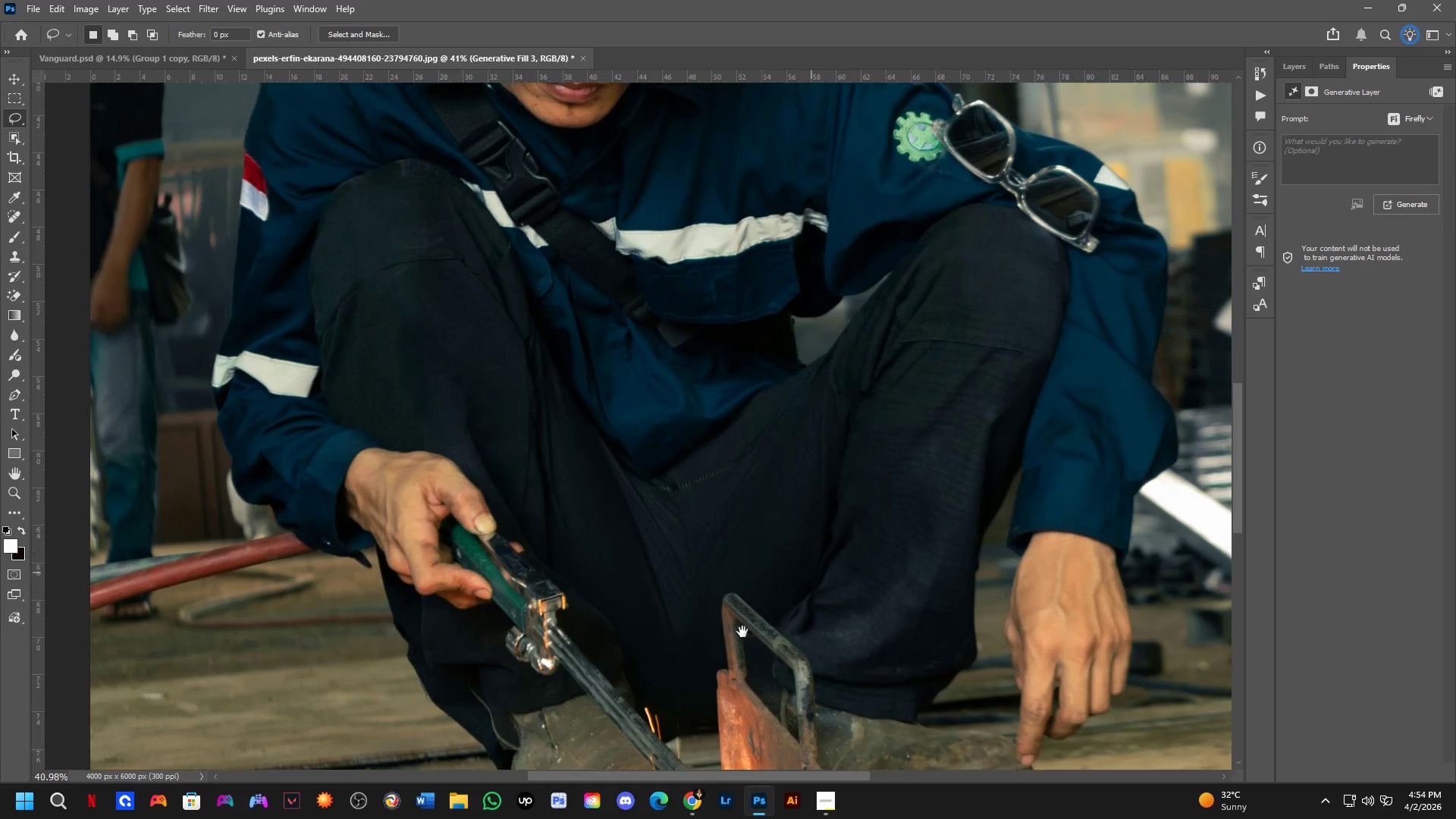 
key(Space)
 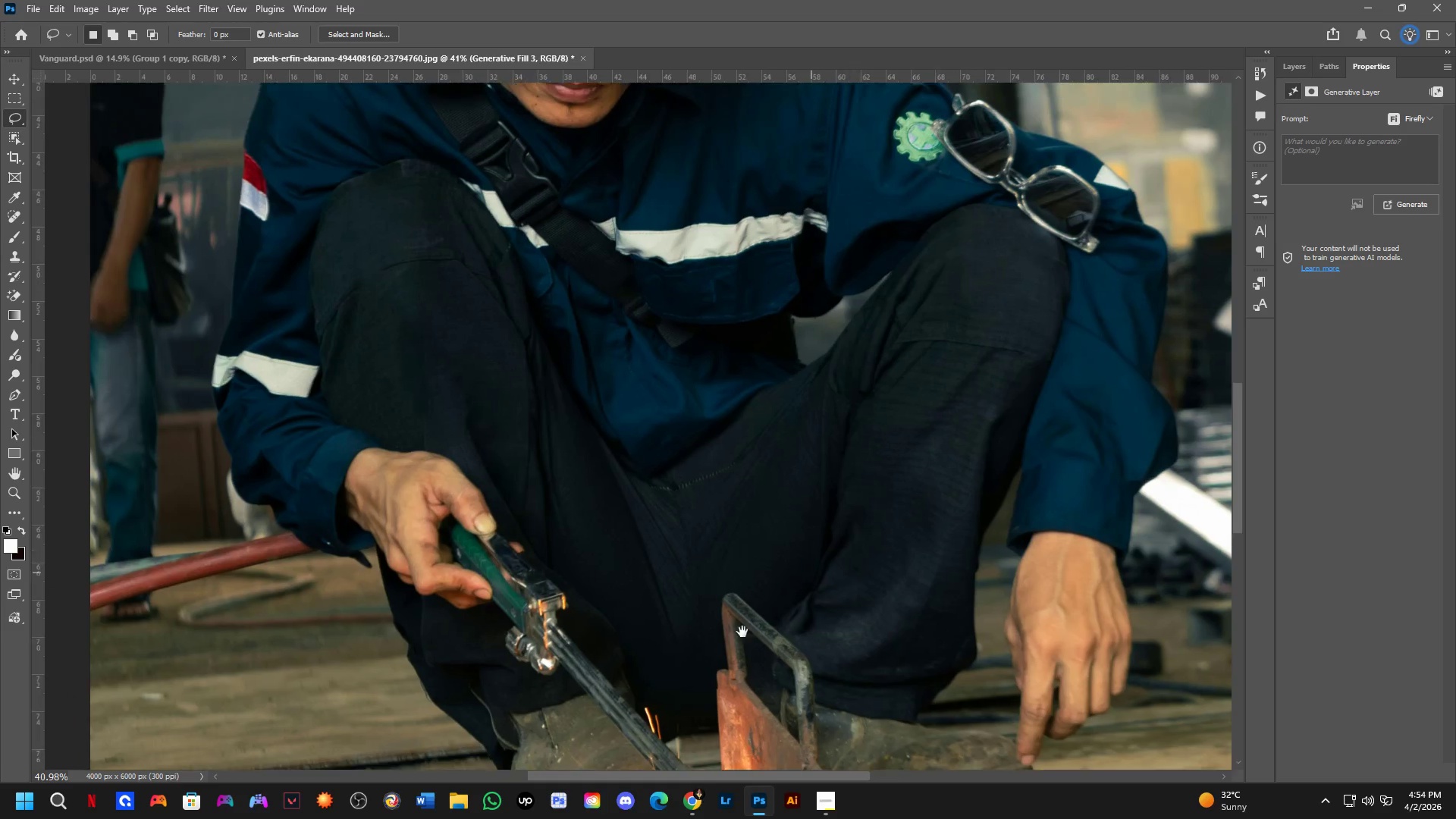 
key(Space)
 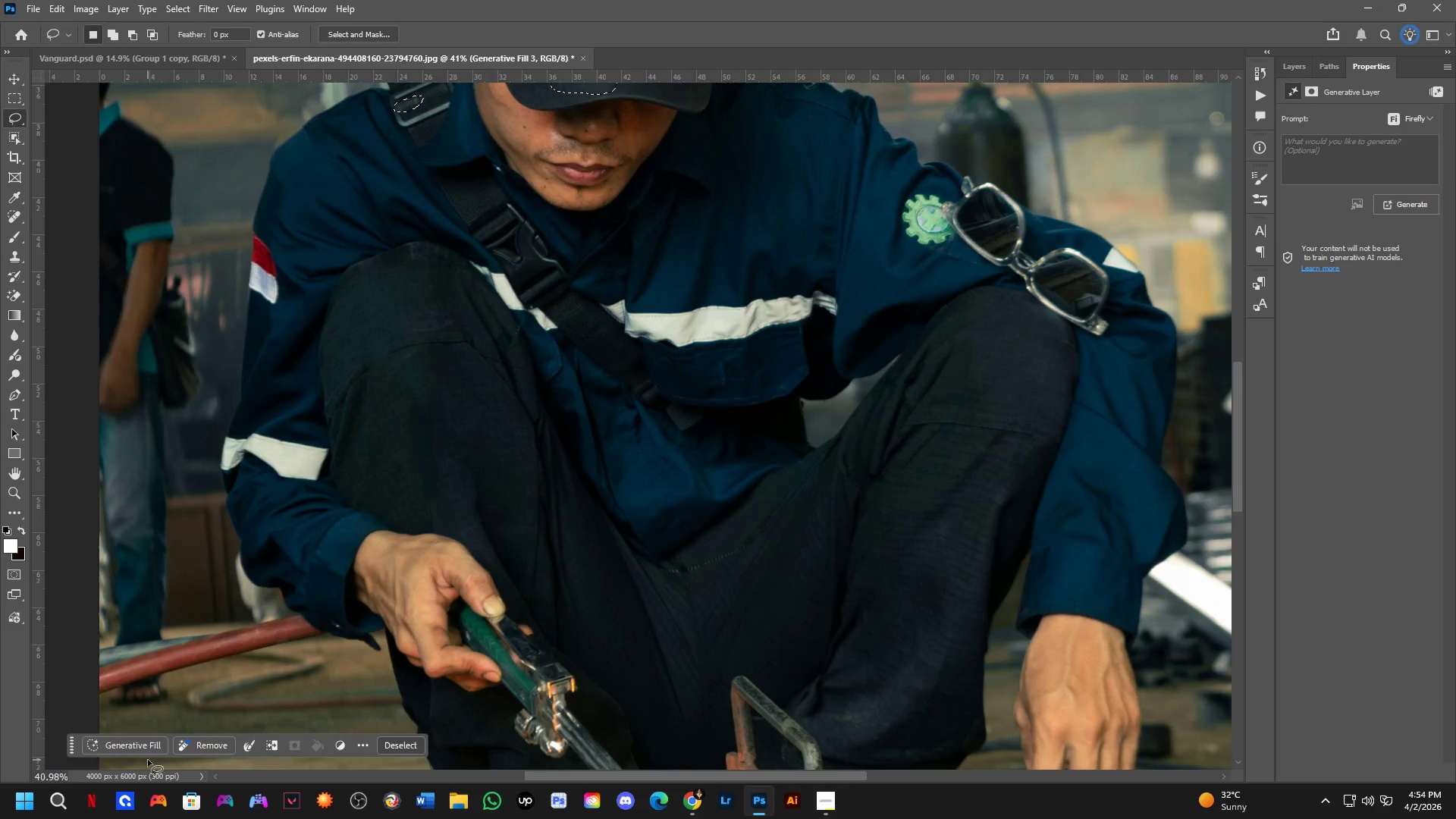 
left_click([135, 750])
 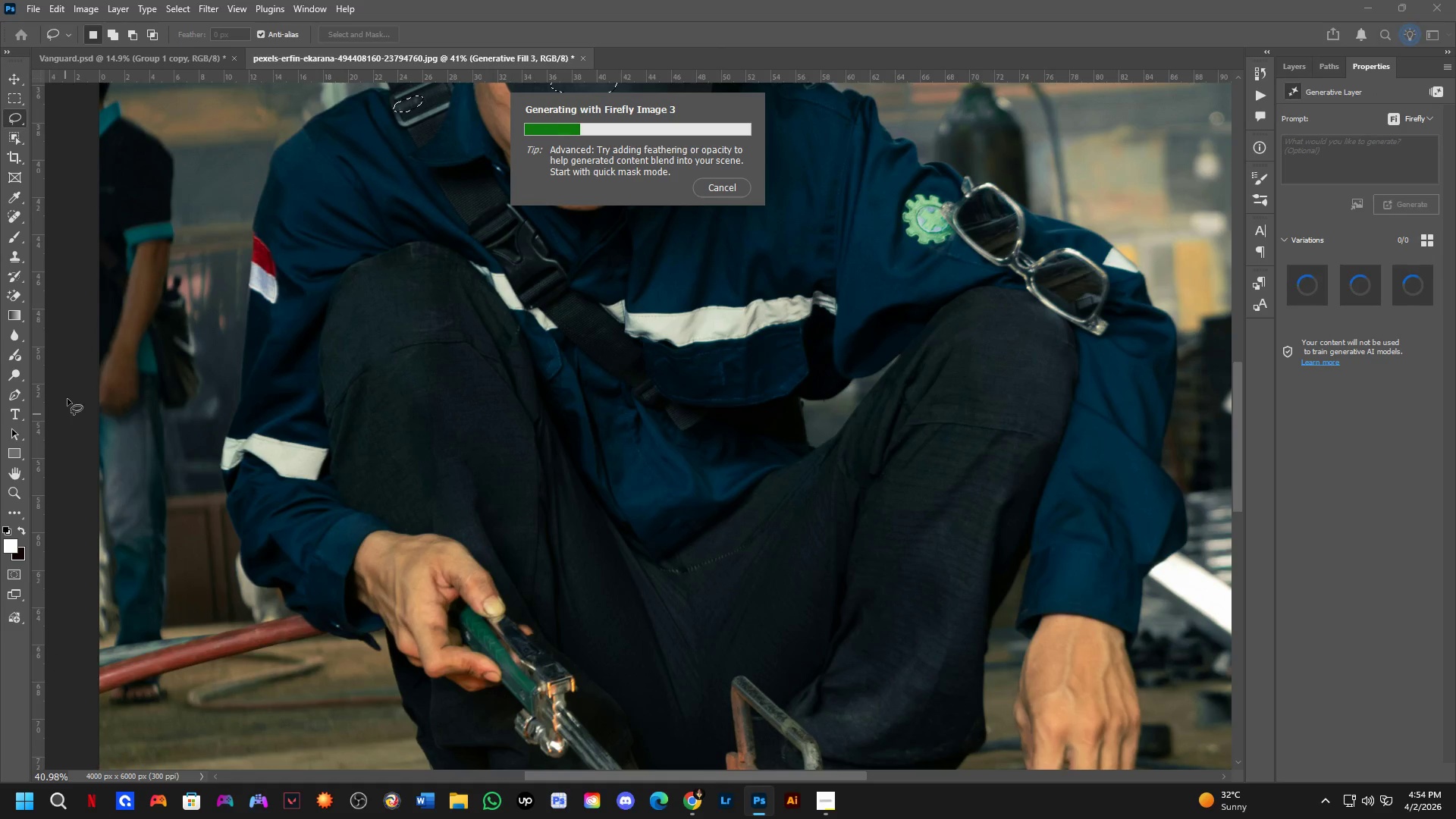 
key(Alt+Tab)